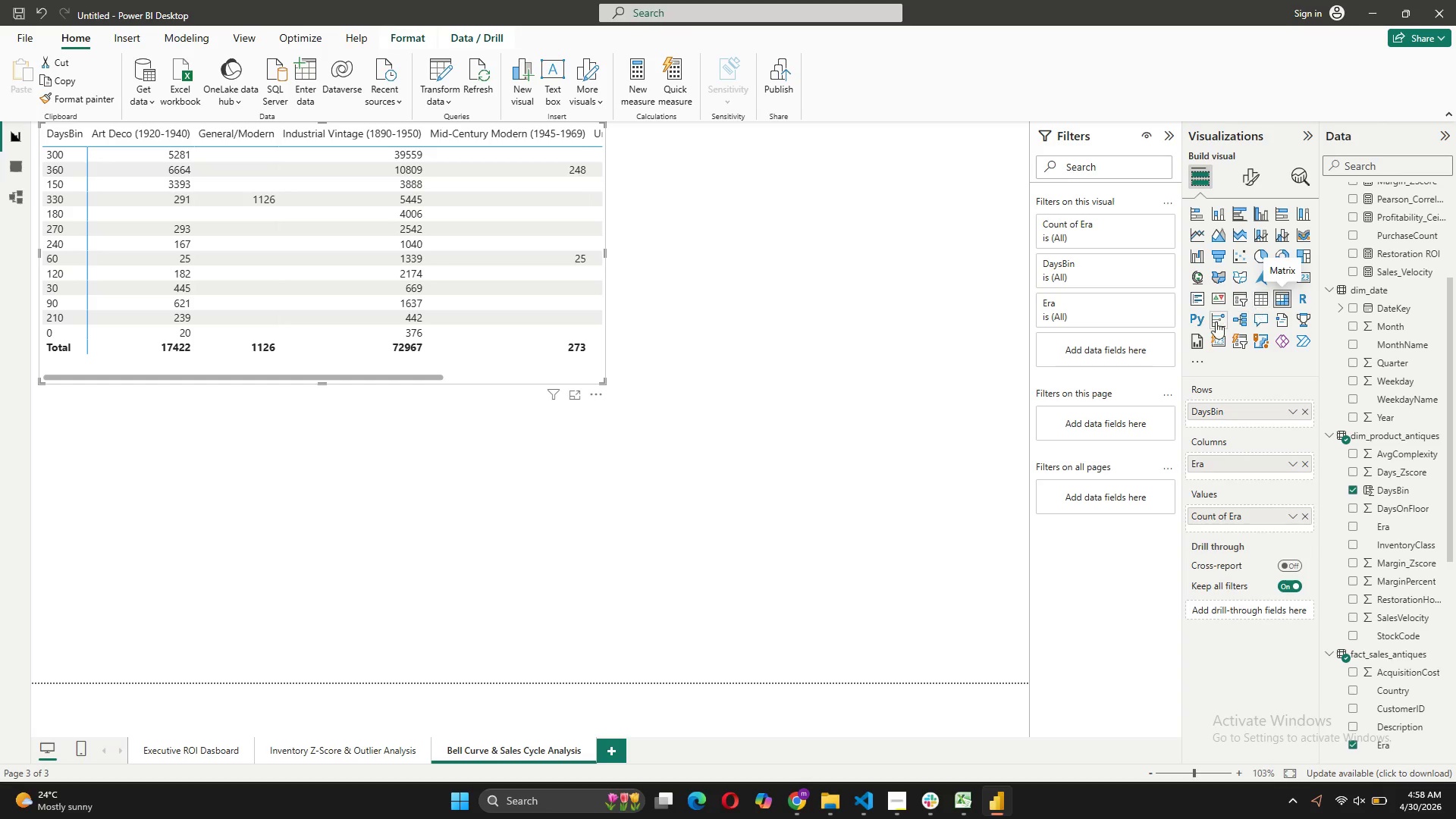 
wait(10.59)
 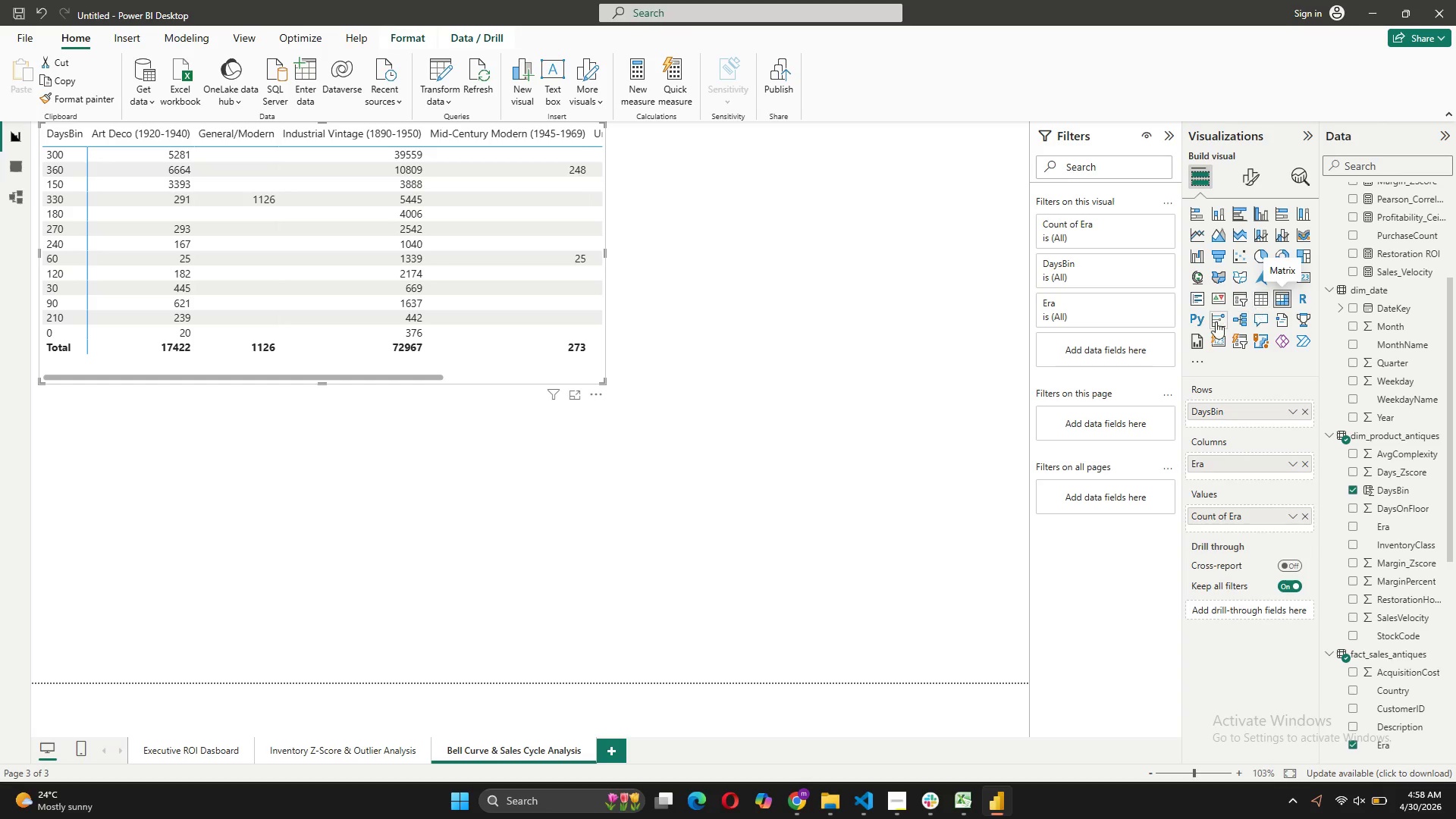 
mouse_move([1267, 488])
 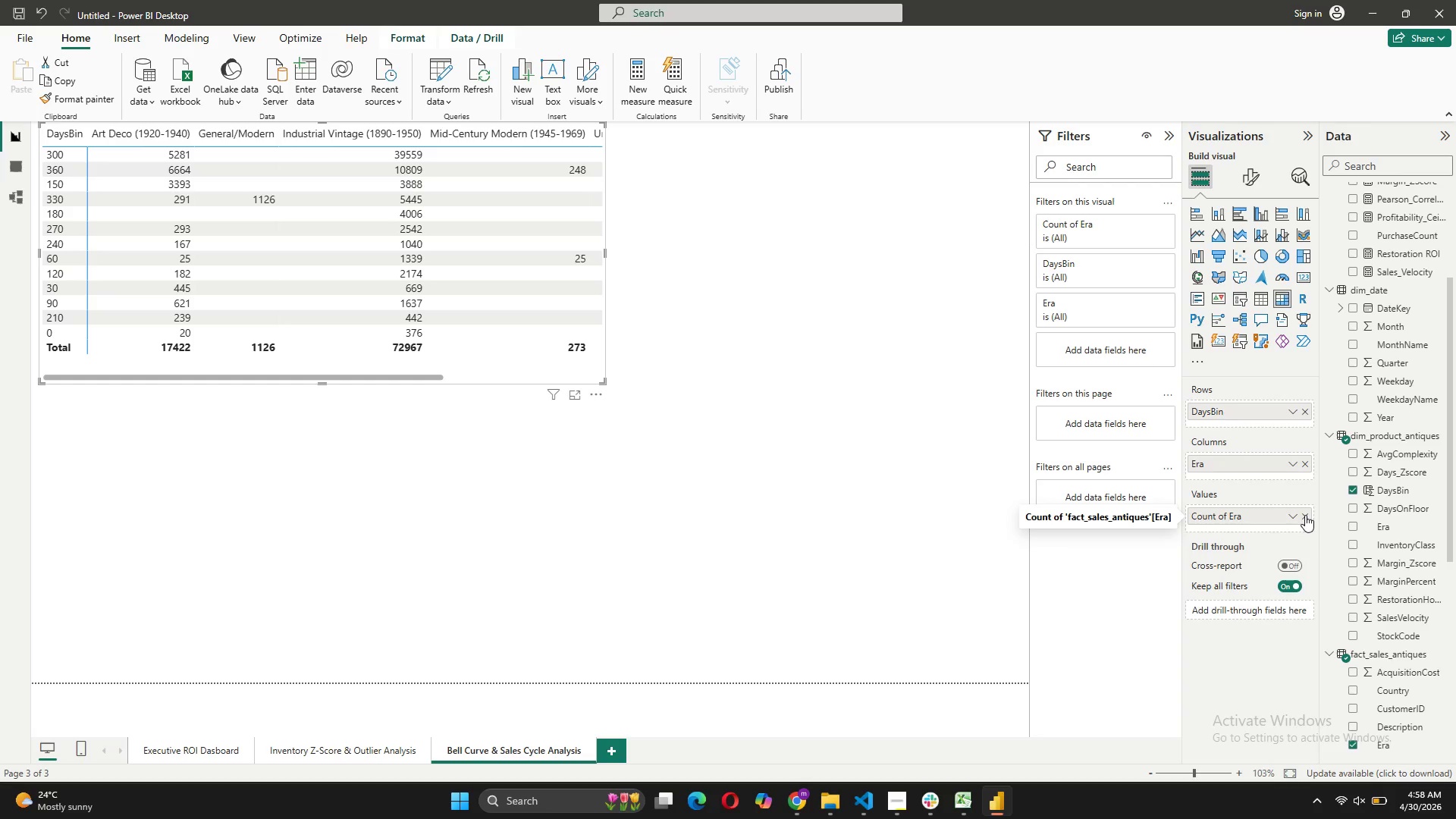 
wait(6.31)
 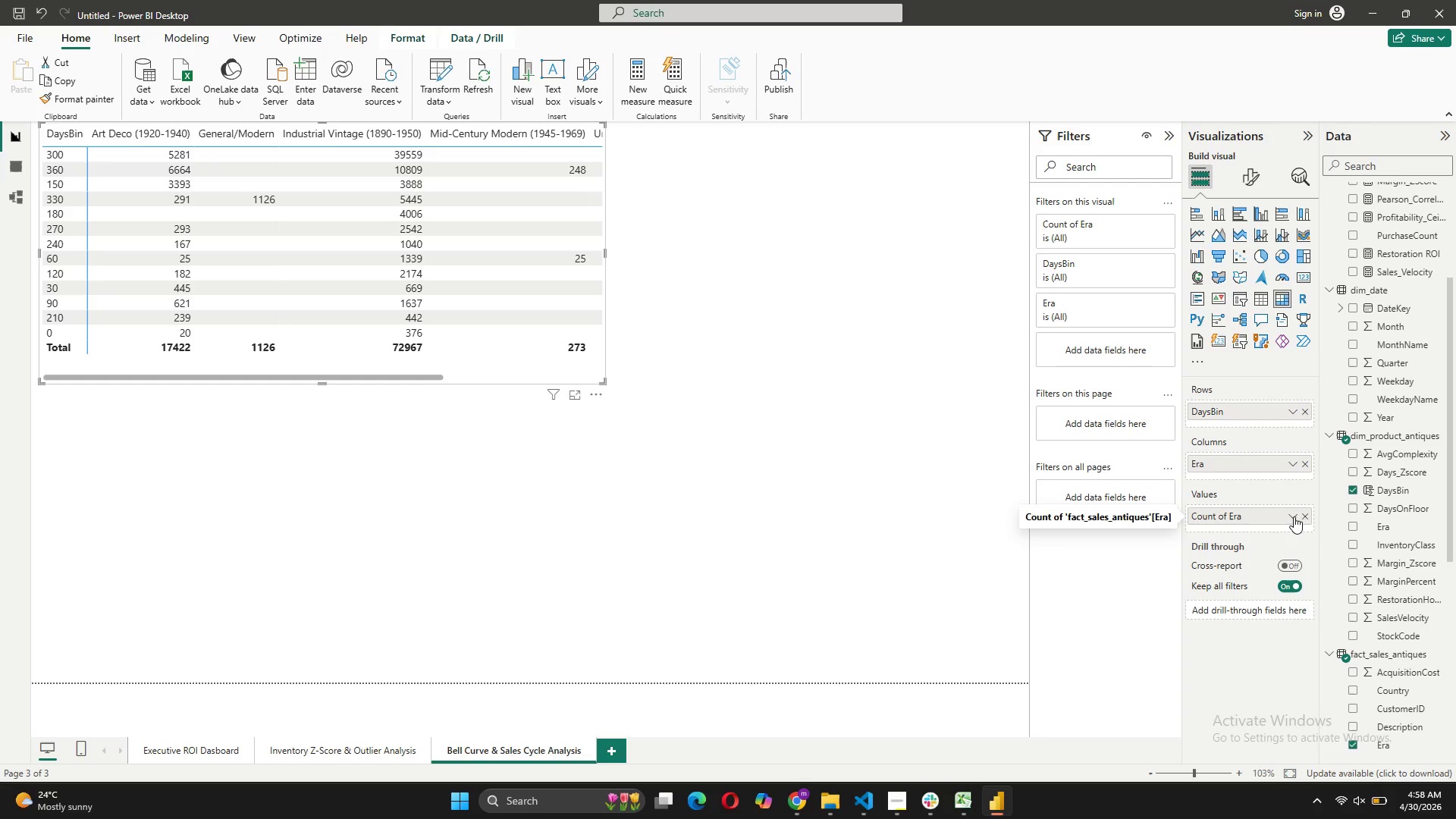 
left_click([1305, 515])
 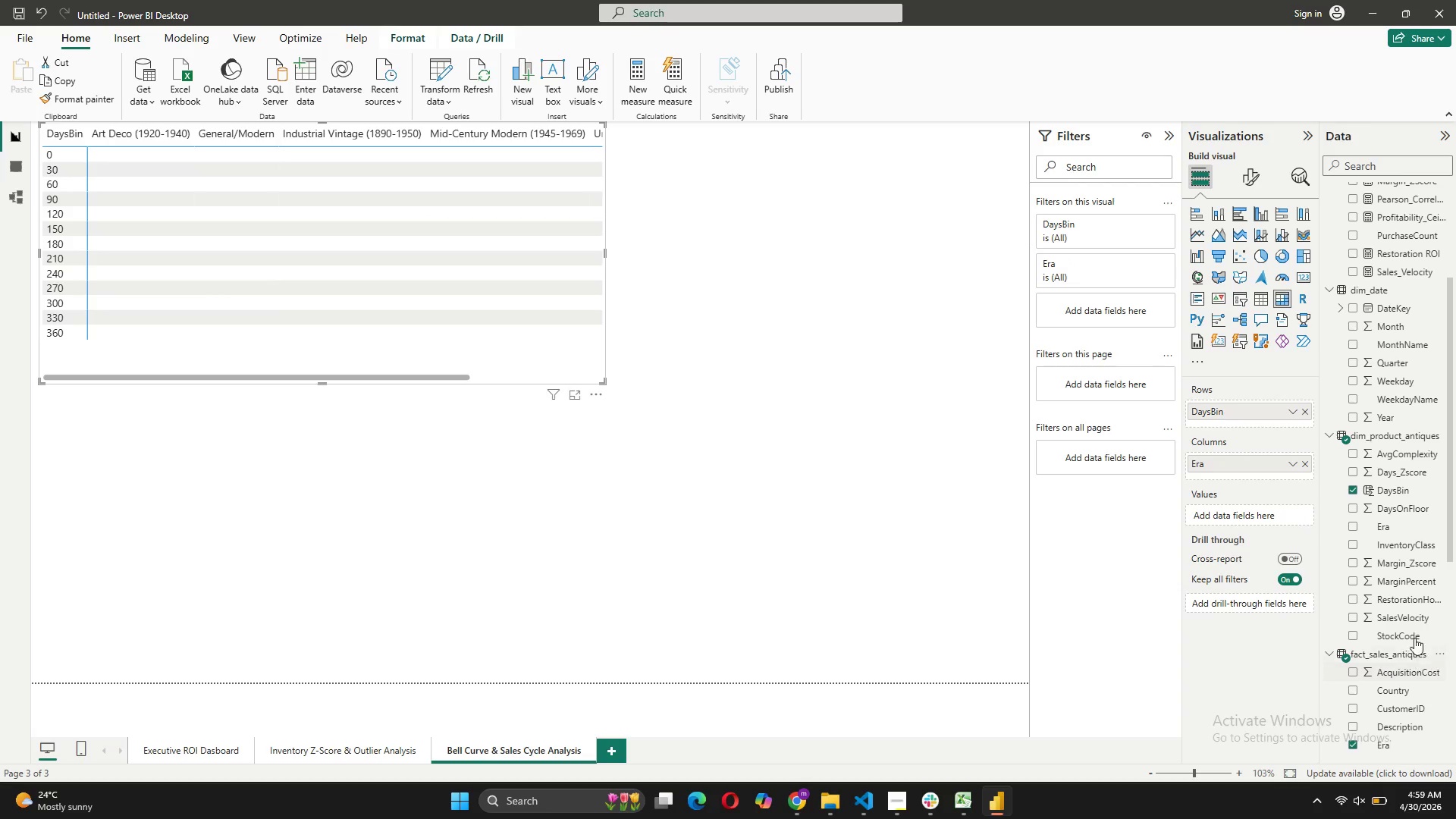 
wait(6.3)
 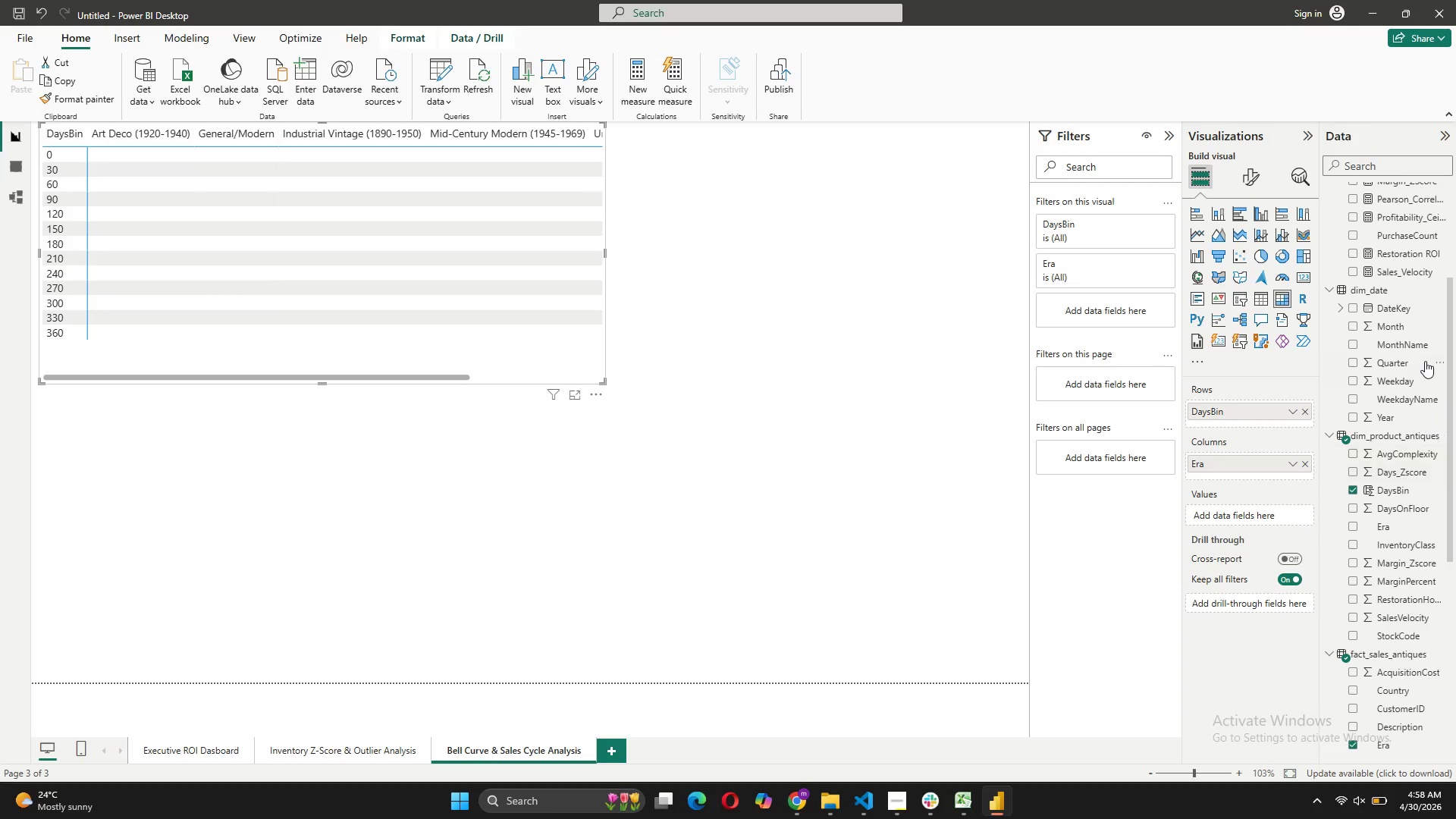 
scroll: coordinate [1410, 615], scroll_direction: down, amount: 9.0
 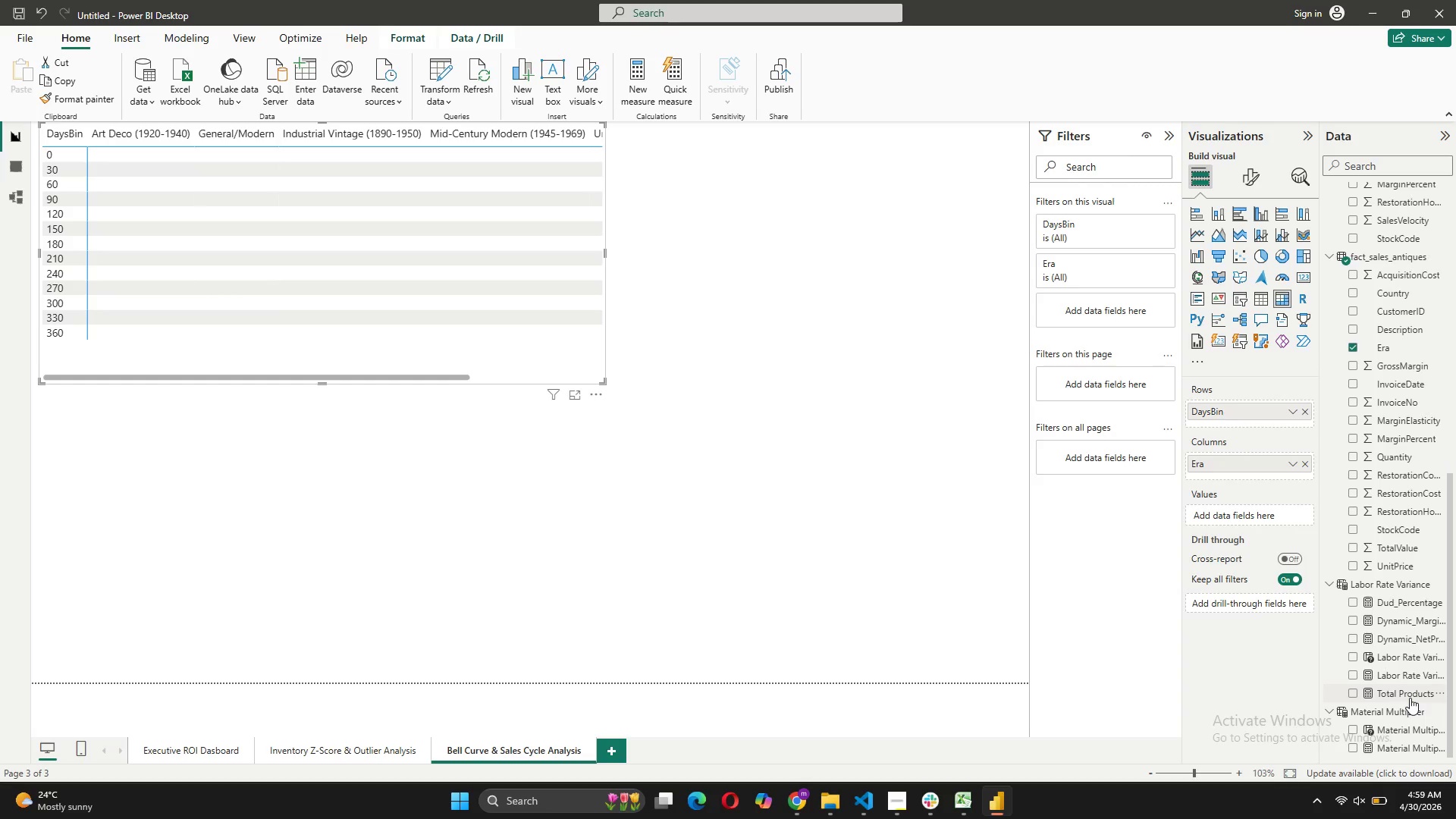 
left_click_drag(start_coordinate=[1410, 698], to_coordinate=[1279, 516])
 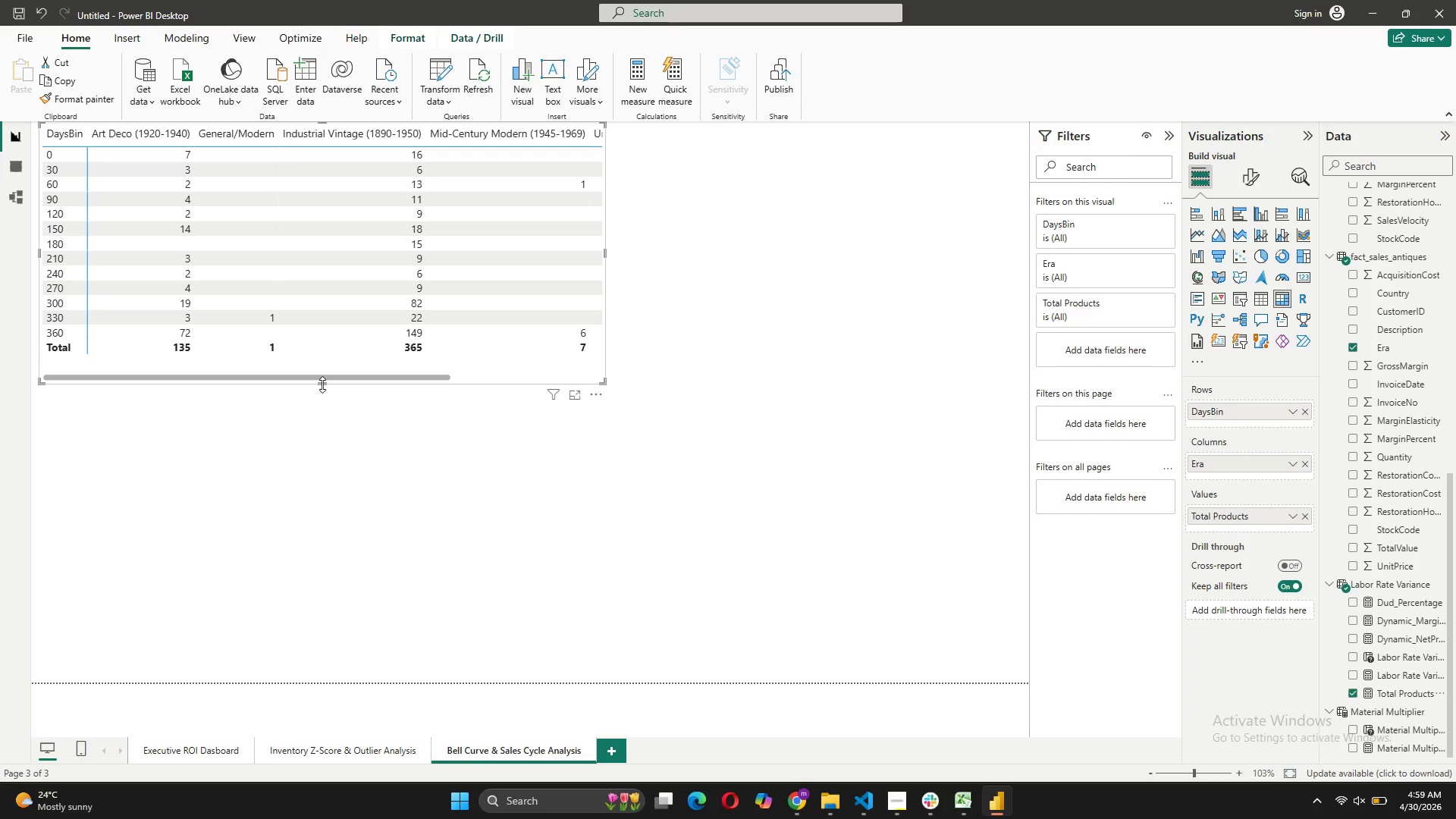 
left_click_drag(start_coordinate=[323, 383], to_coordinate=[343, 378])
 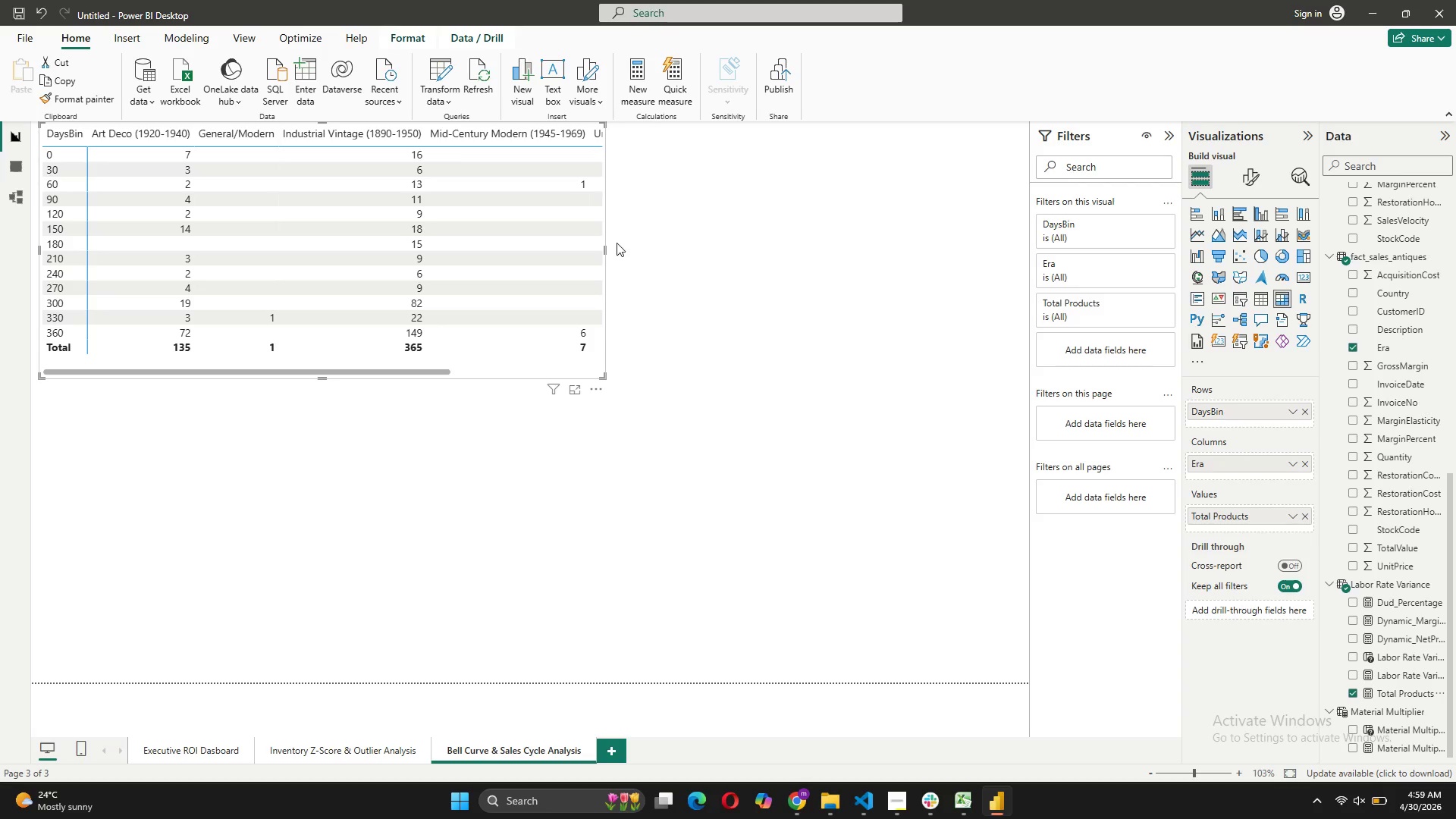 
left_click_drag(start_coordinate=[604, 249], to_coordinate=[795, 292])
 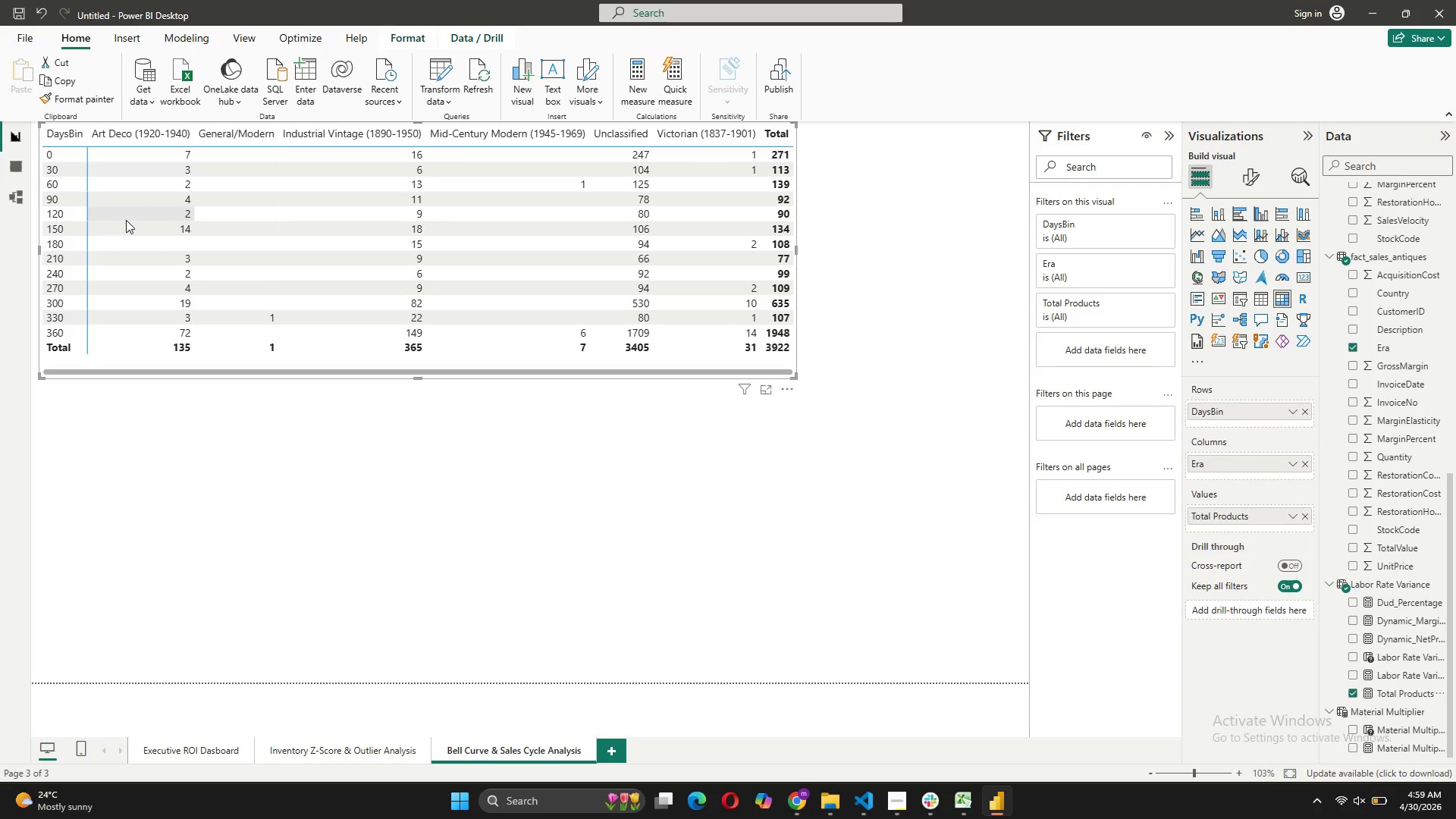 
wait(13.97)
 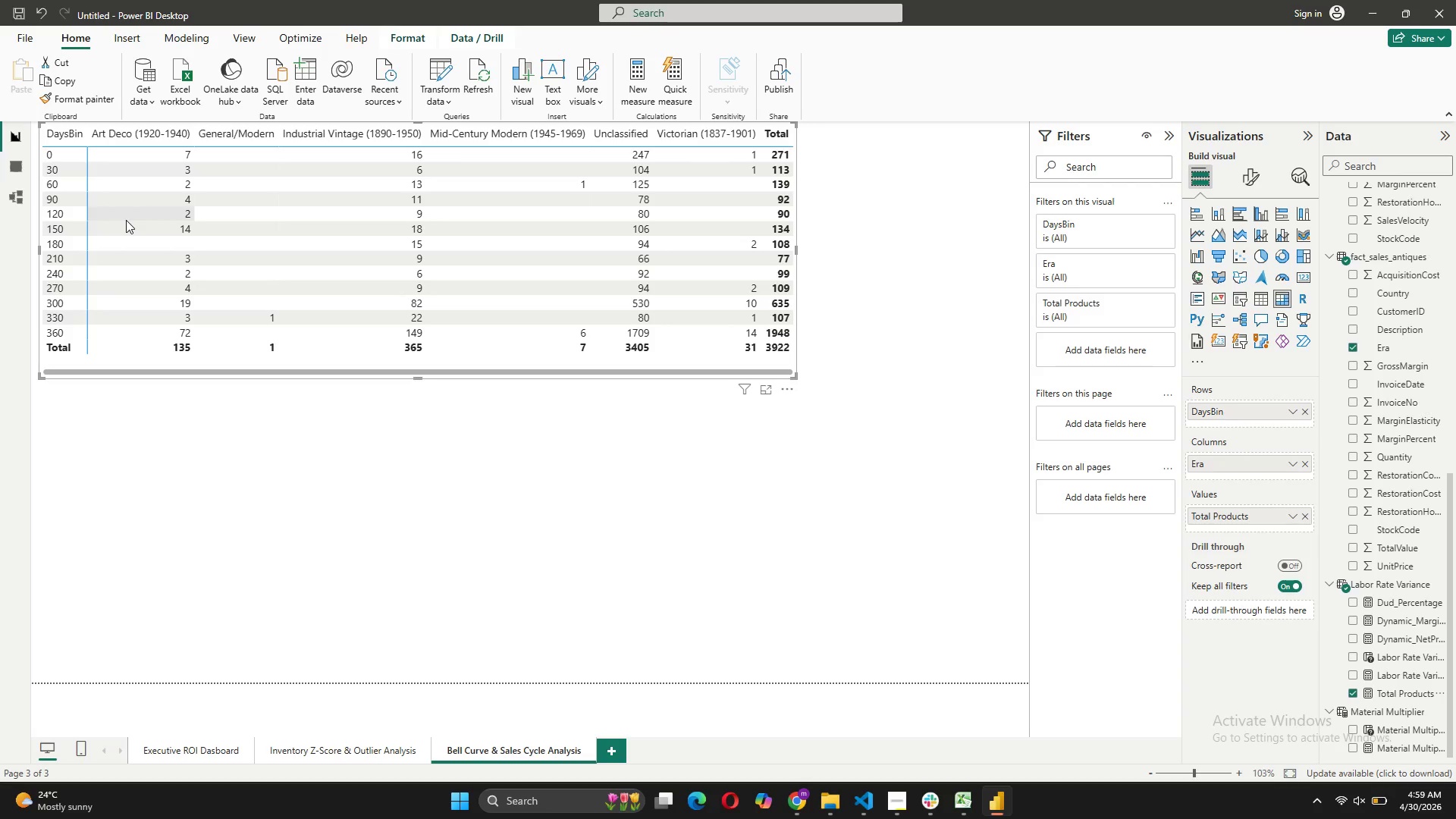 
left_click([729, 140])
 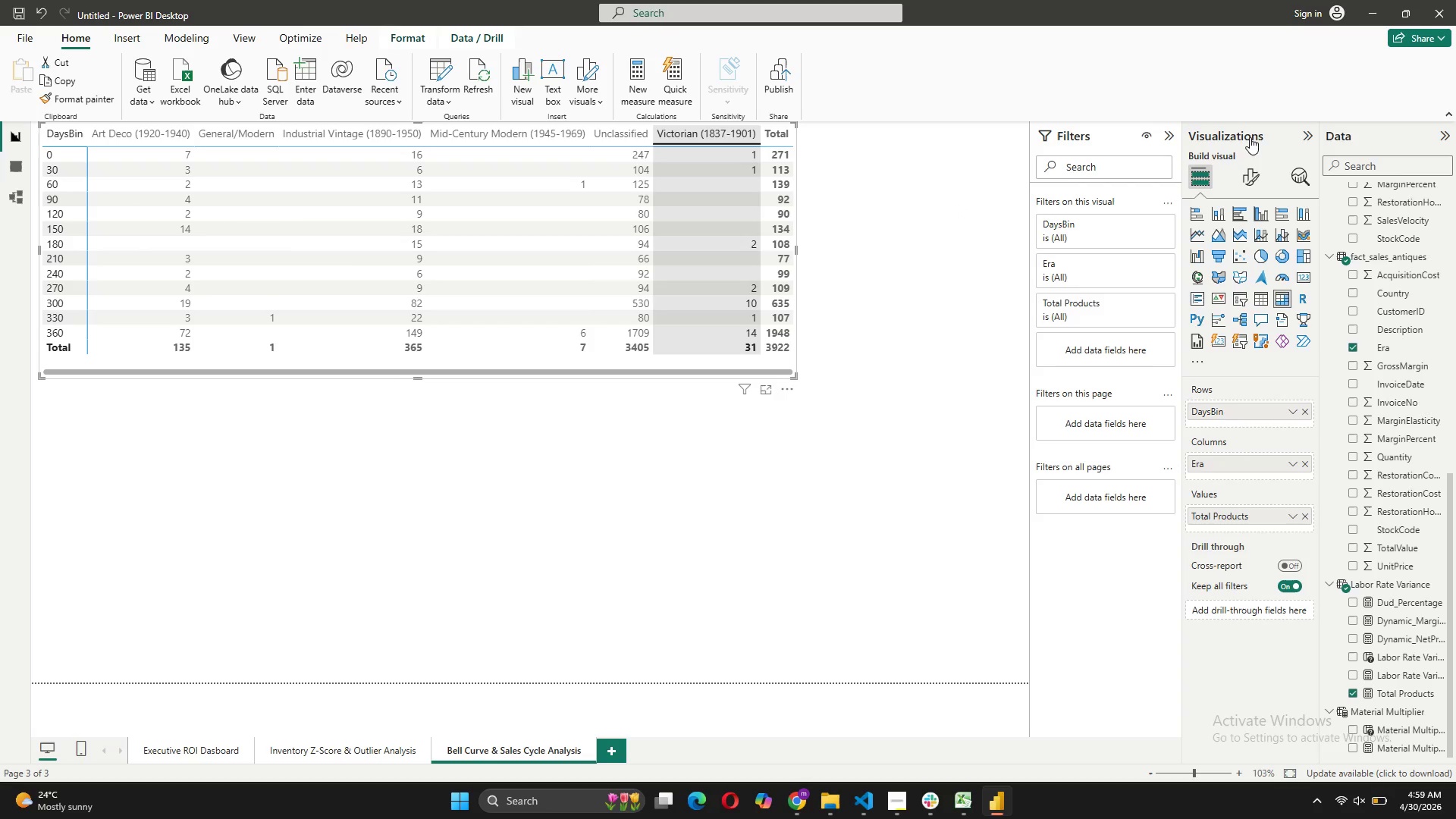 
left_click([1248, 179])
 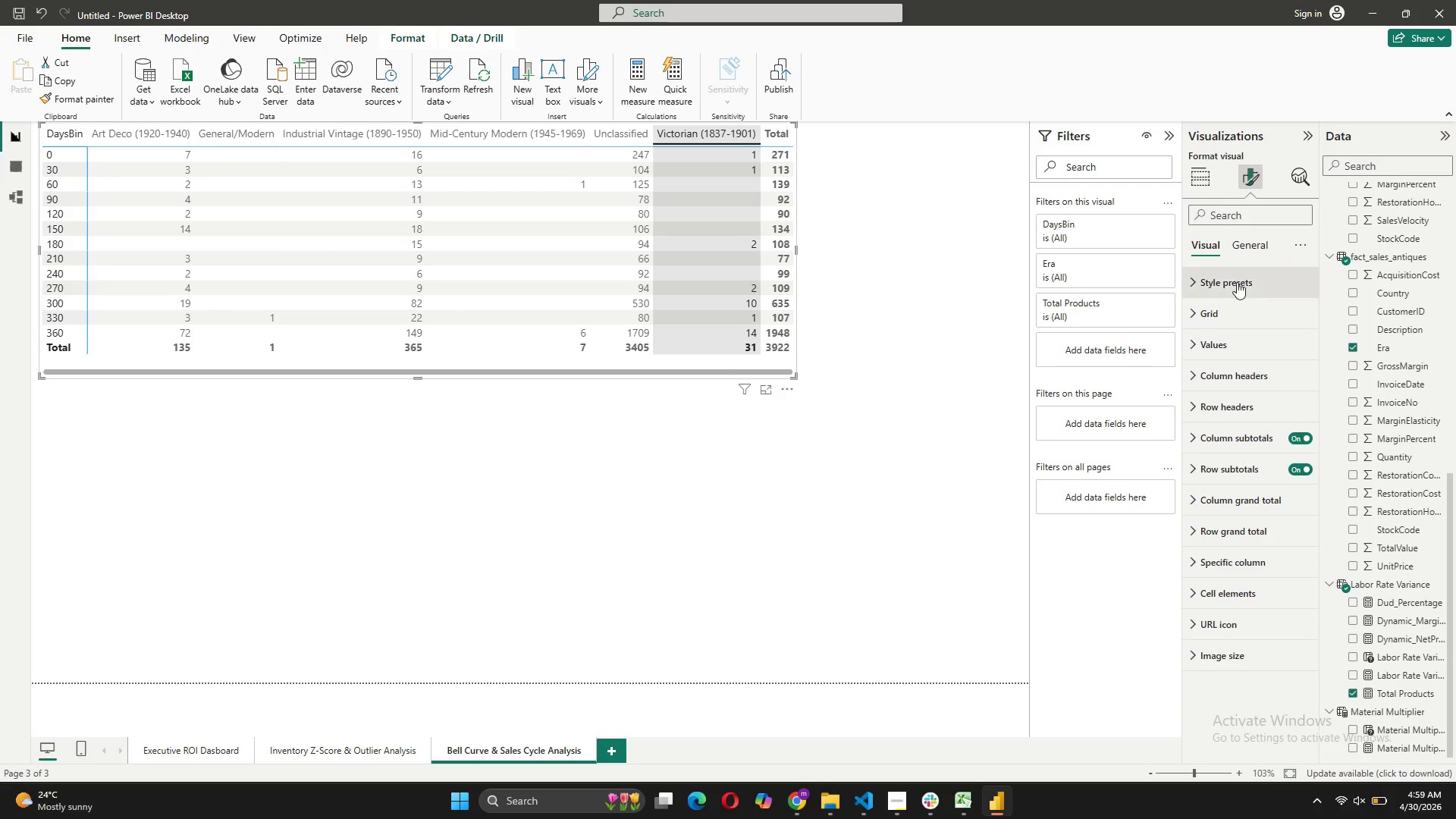 
left_click([1237, 282])
 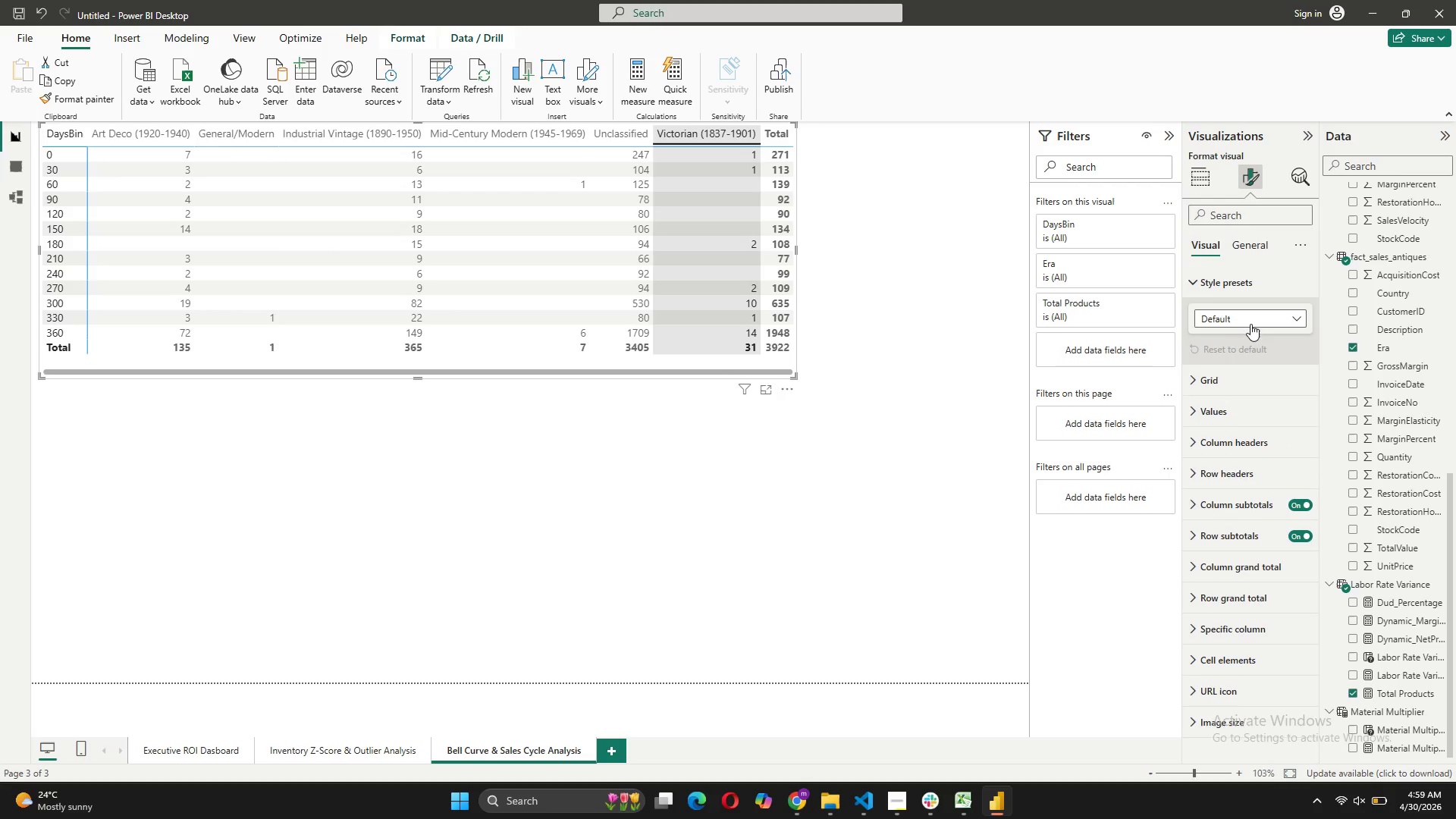 
left_click([1251, 320])
 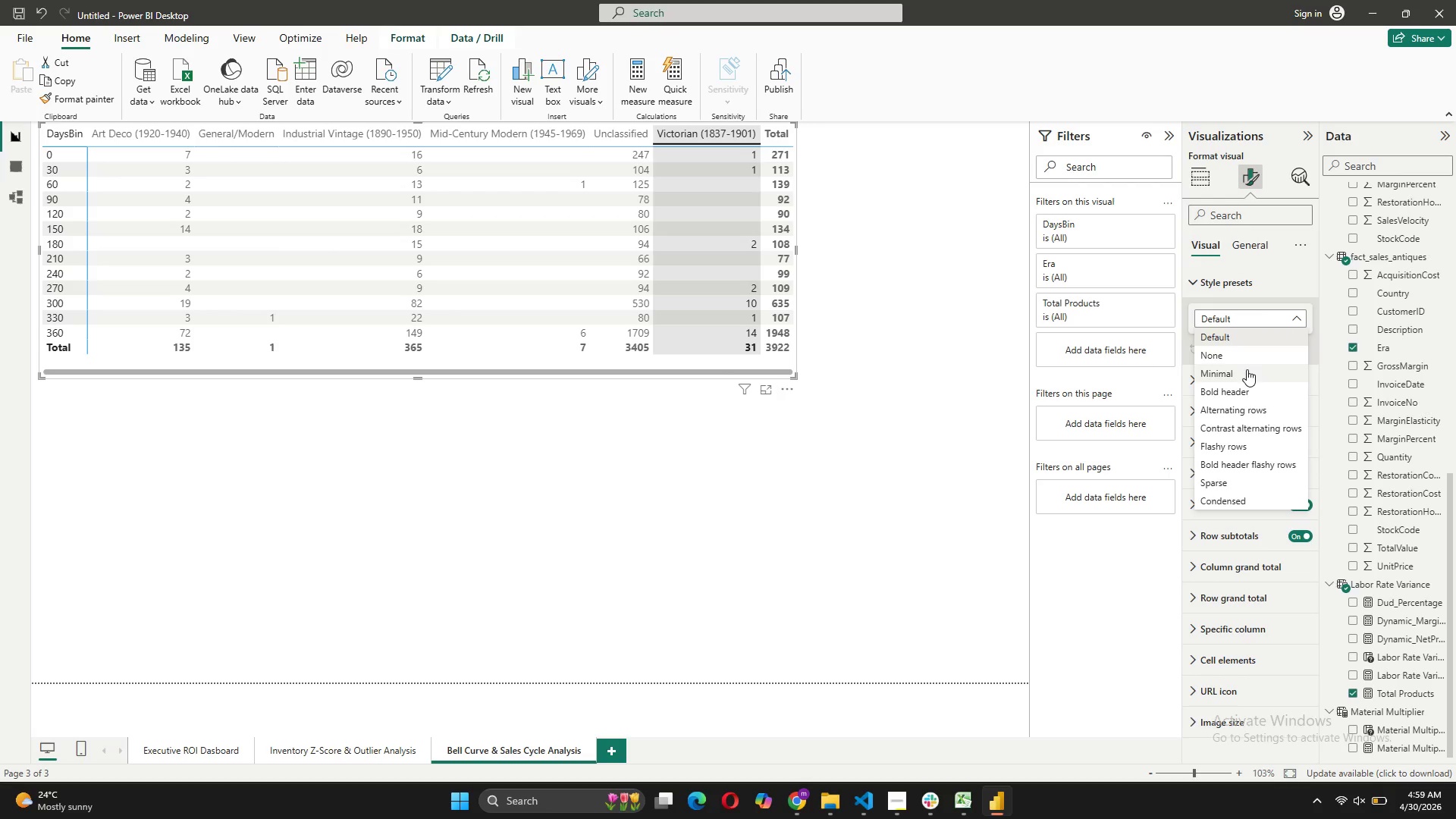 
left_click([1247, 369])
 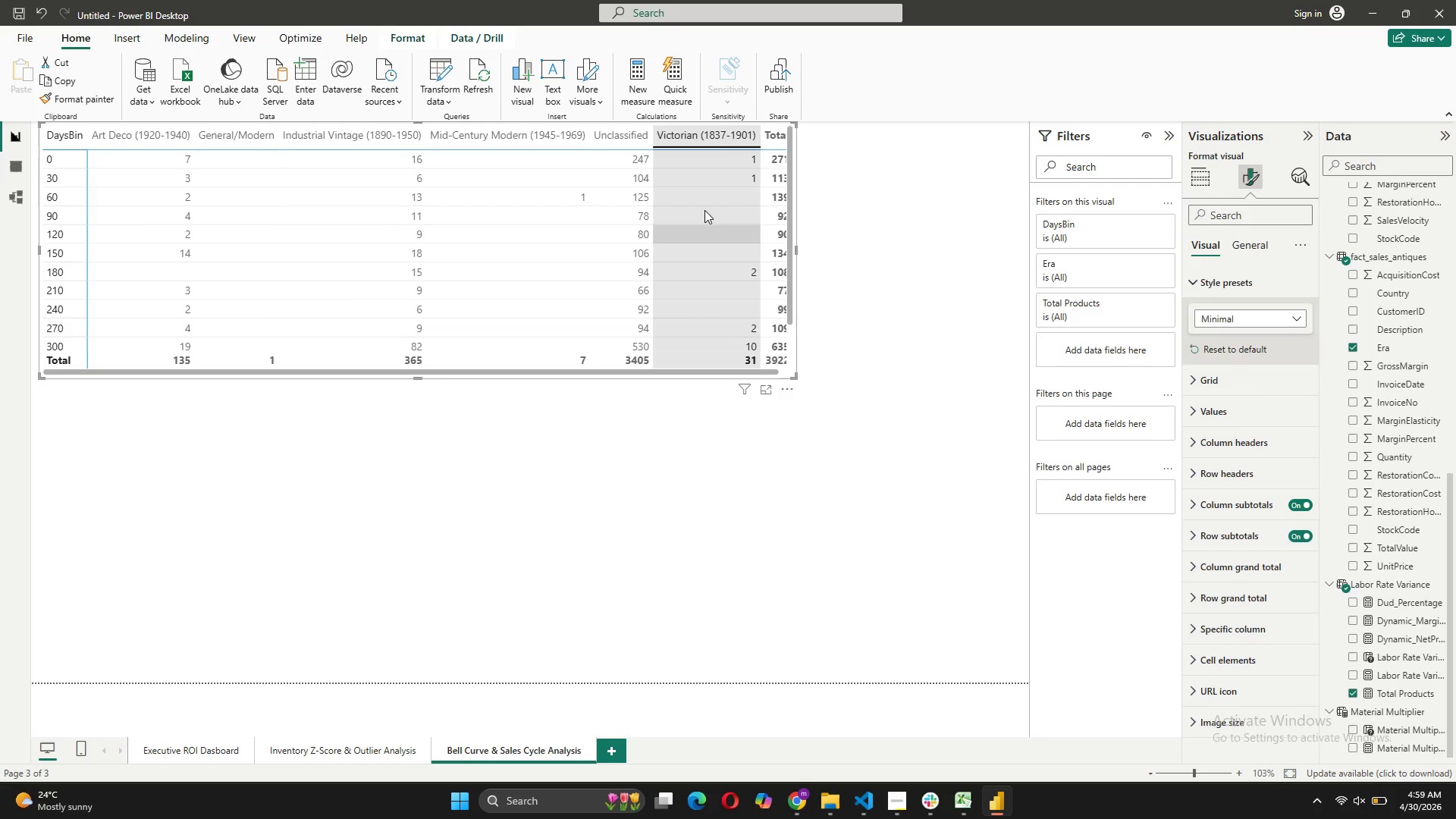 
left_click([717, 143])
 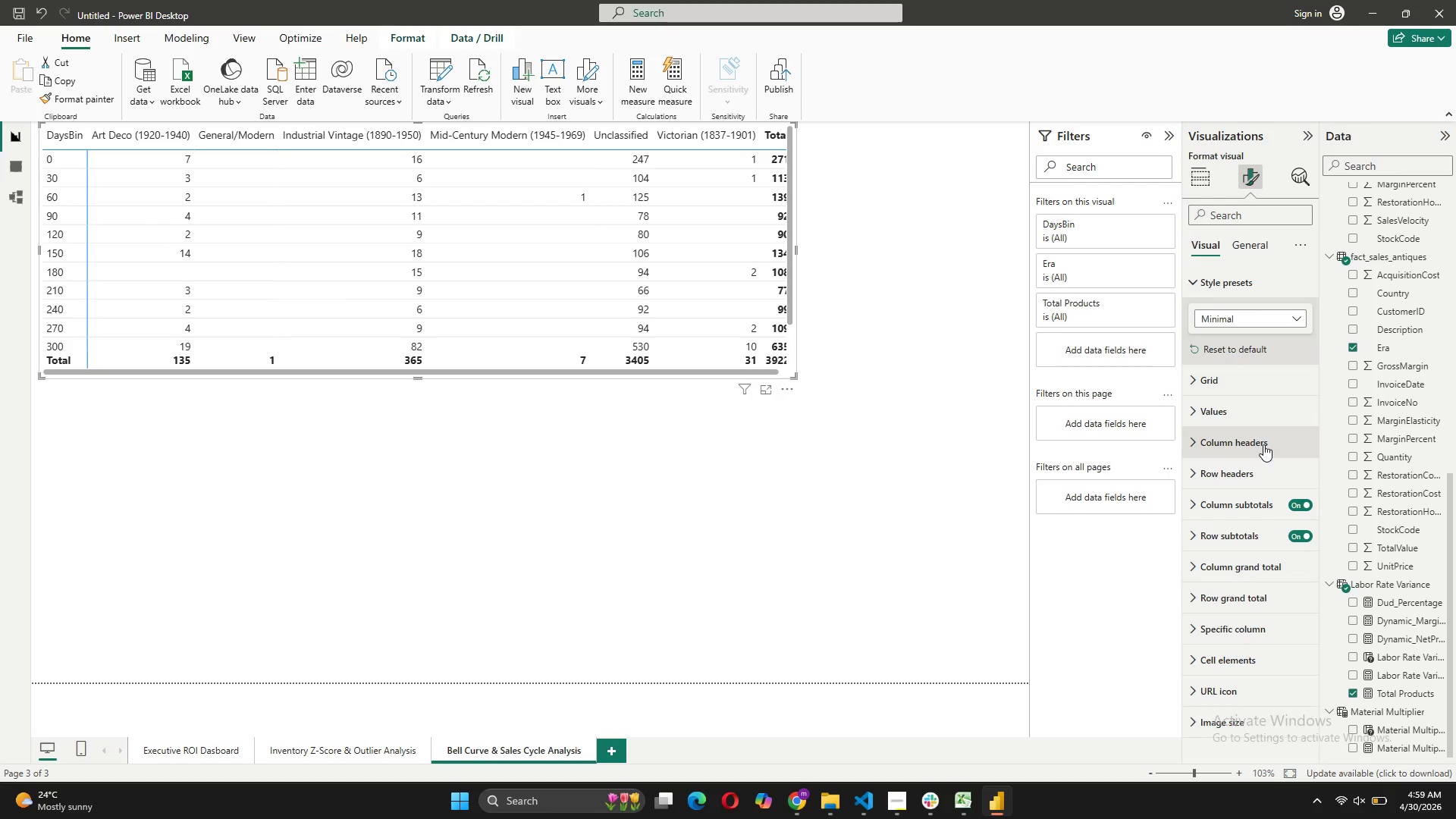 
wait(6.89)
 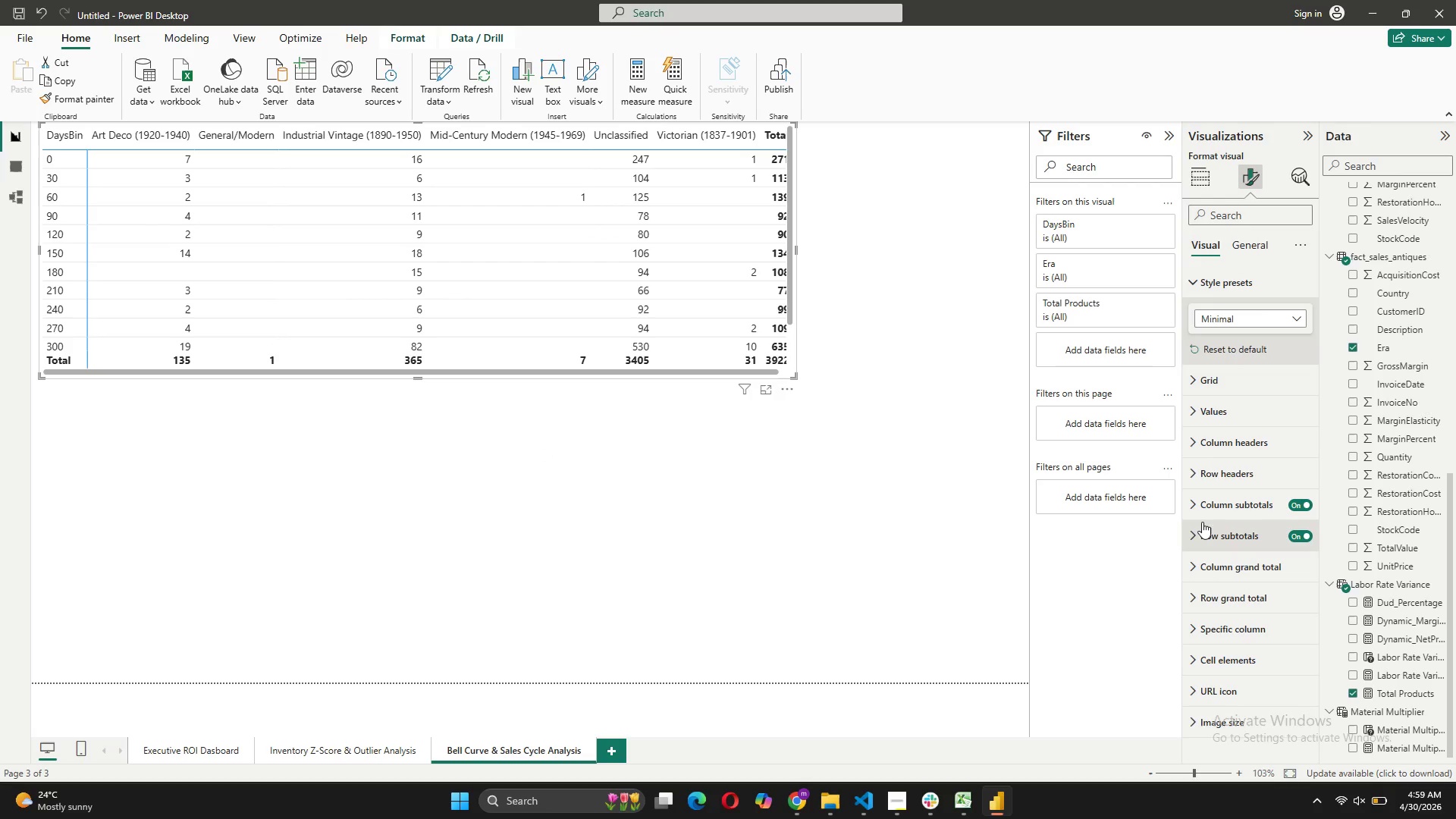 
scroll: coordinate [1250, 541], scroll_direction: down, amount: 2.0
 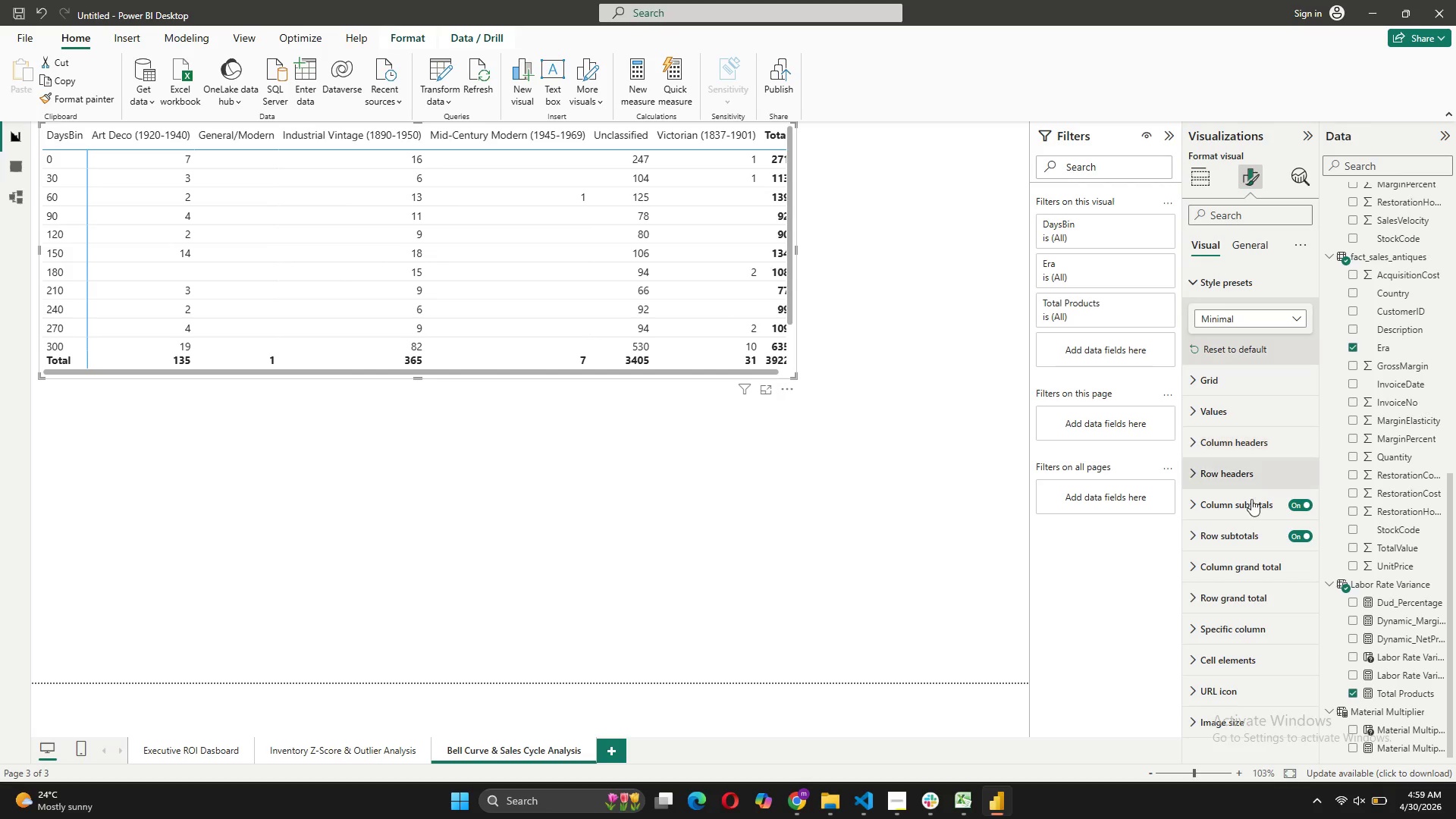 
left_click([1238, 592])
 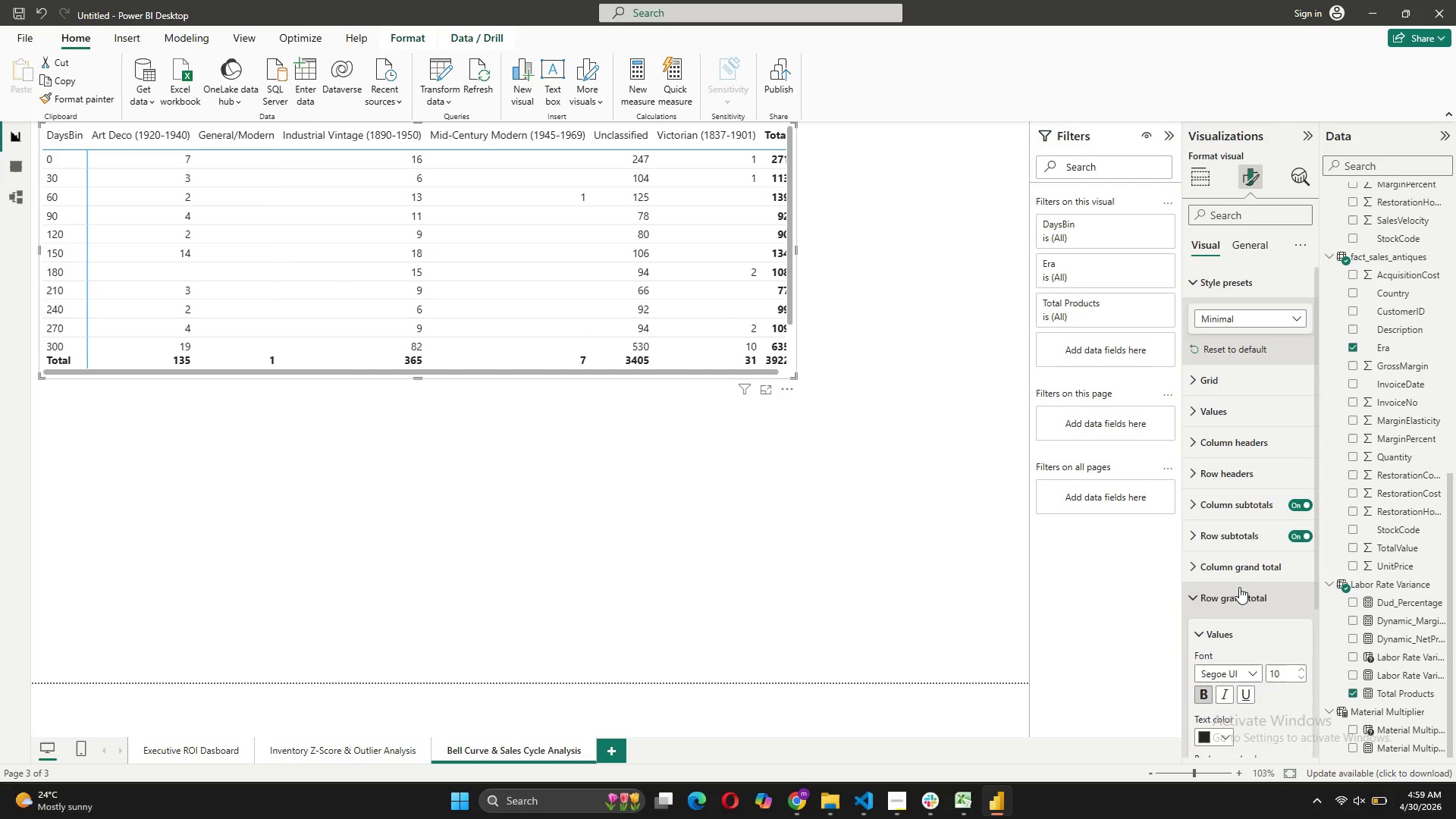 
scroll: coordinate [1261, 403], scroll_direction: down, amount: 7.0
 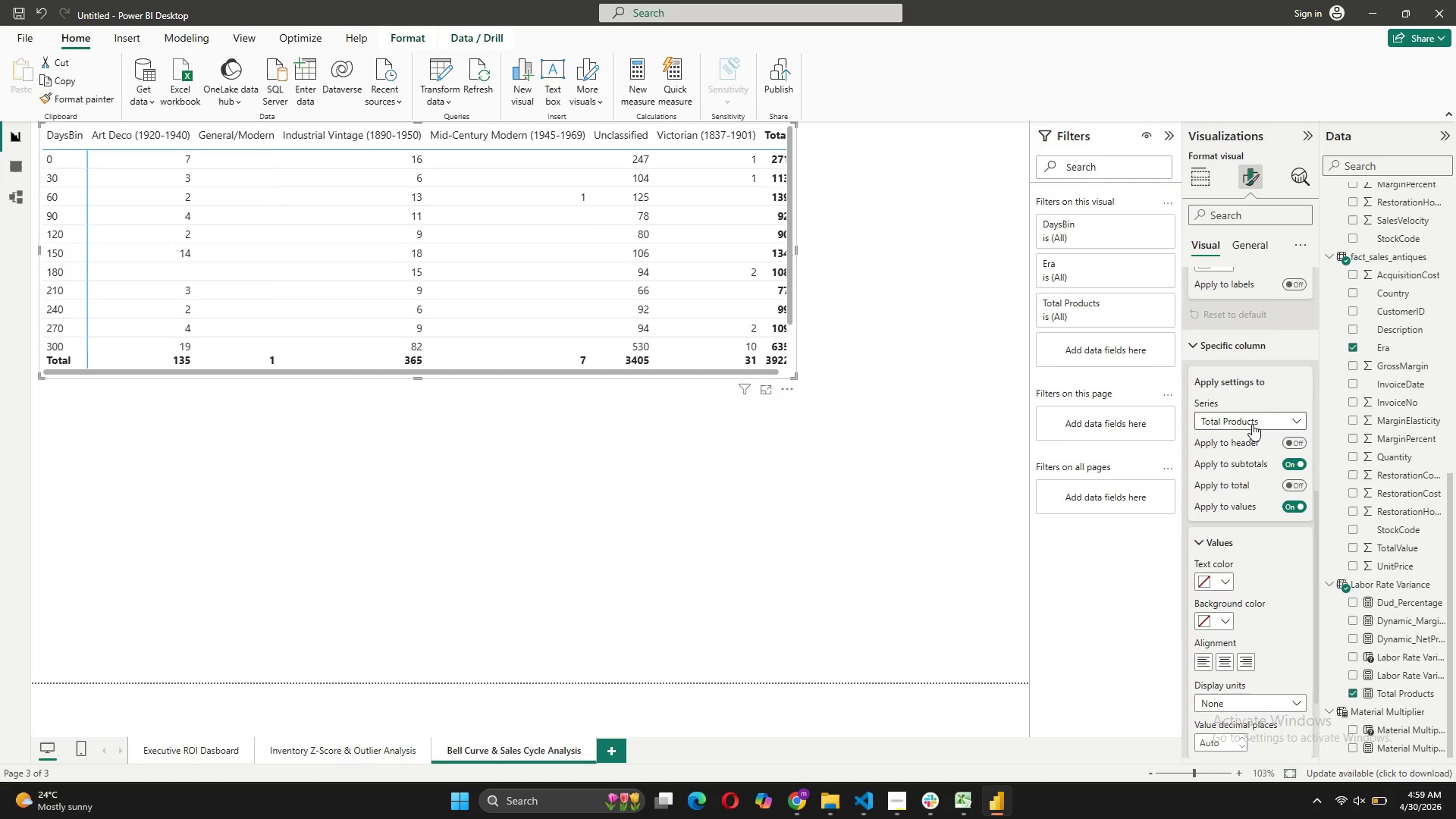 
left_click([1252, 424])
 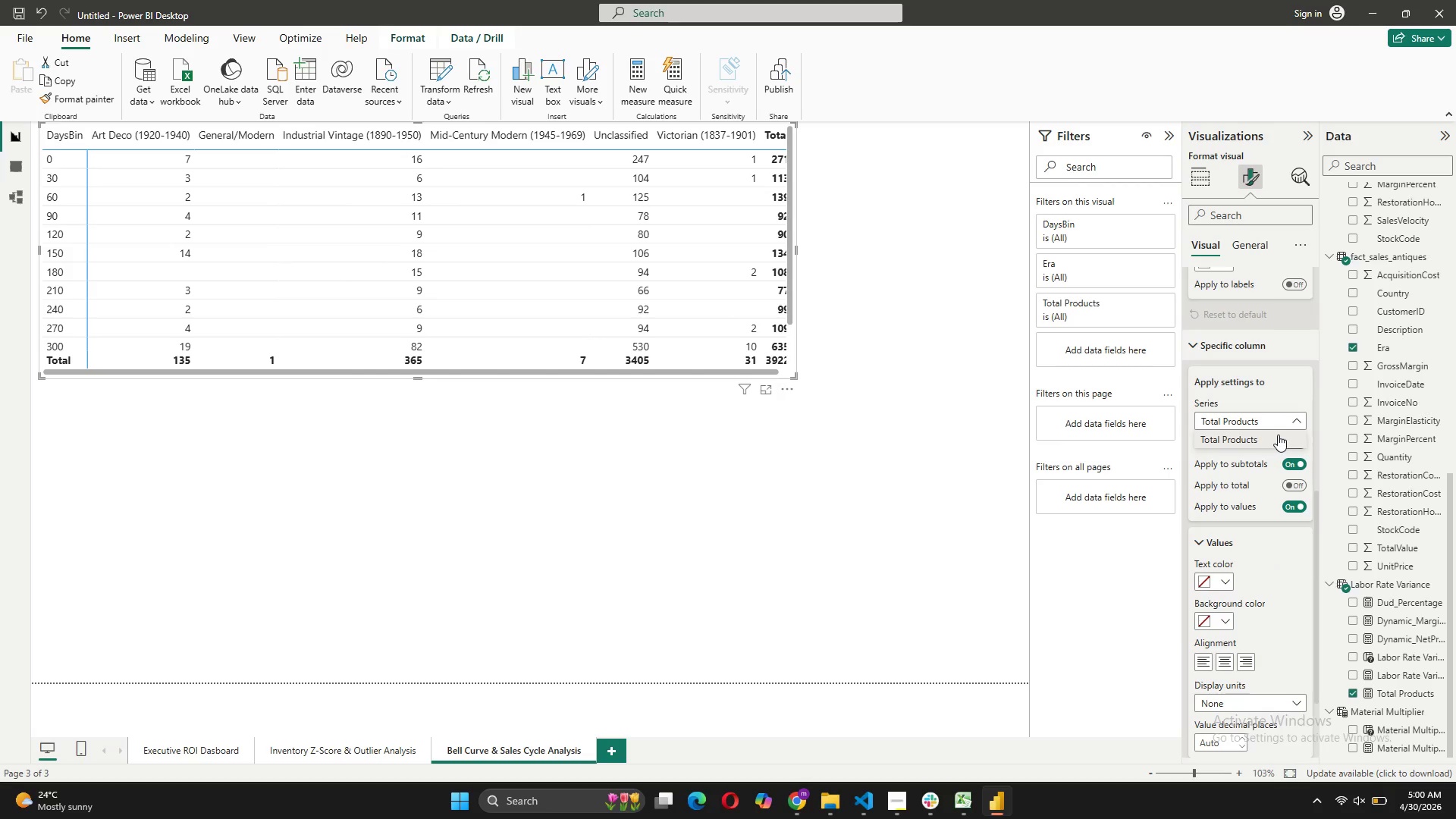 
left_click([1278, 435])
 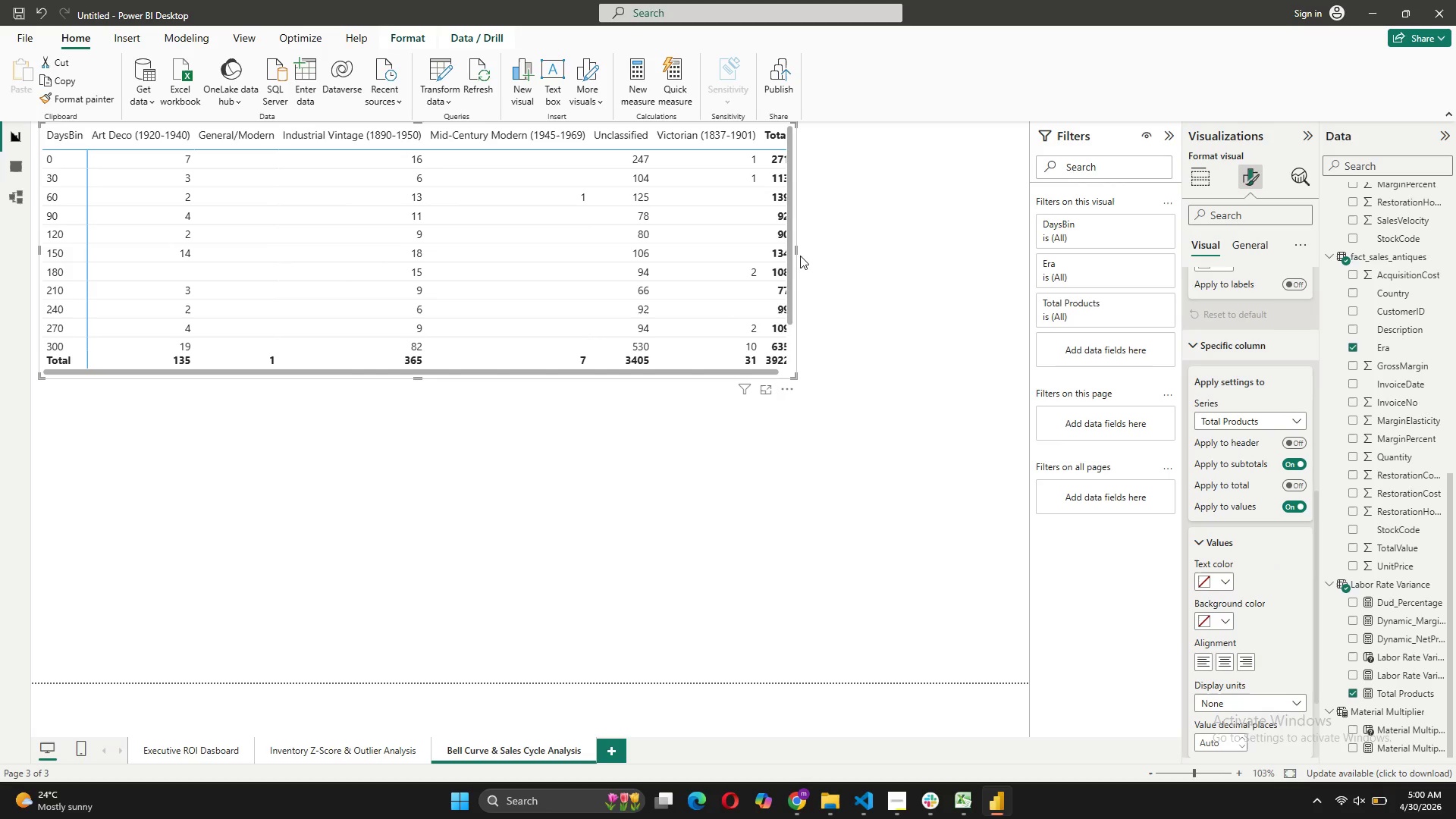 
left_click_drag(start_coordinate=[796, 251], to_coordinate=[809, 253])
 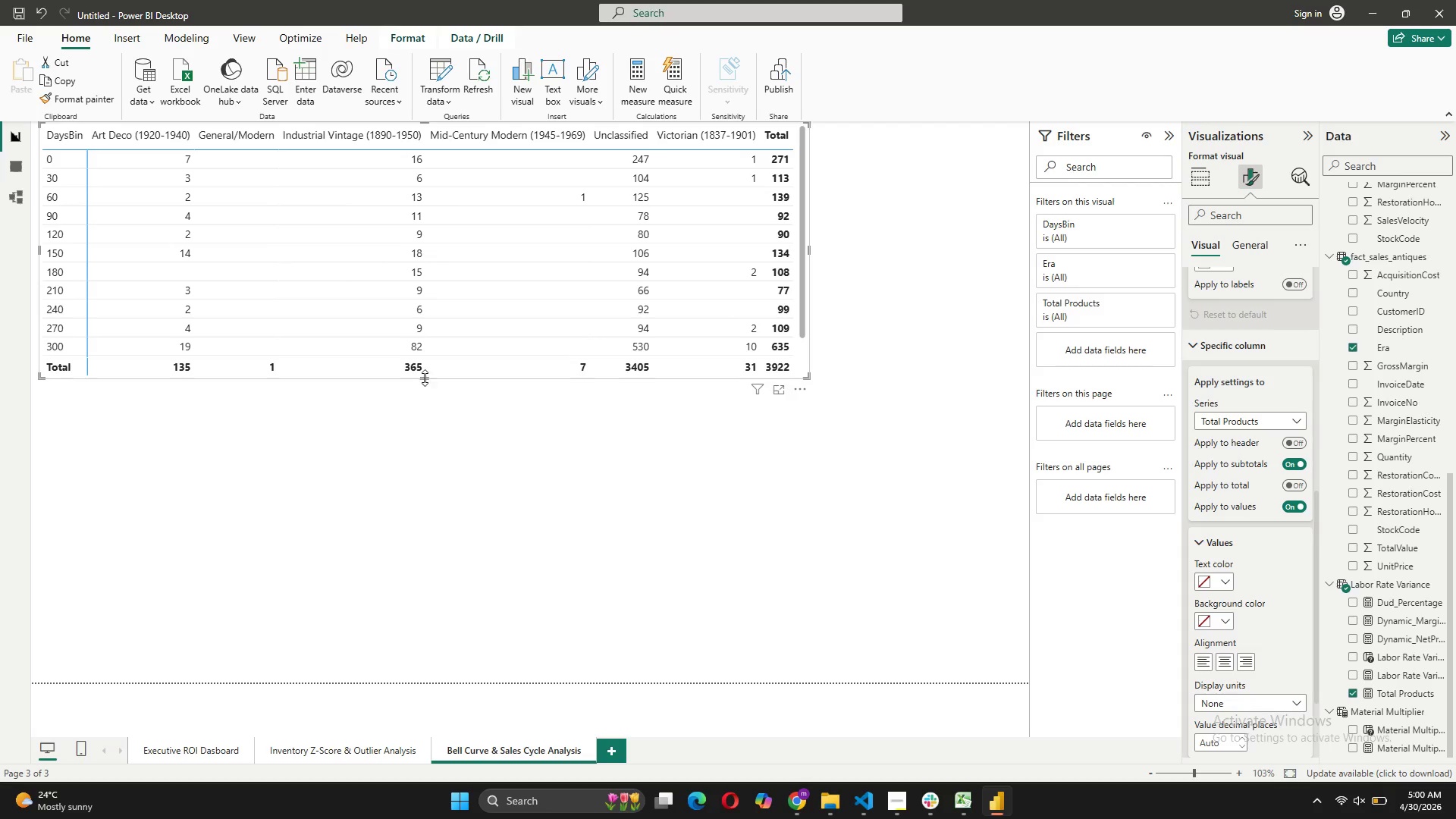 
left_click_drag(start_coordinate=[425, 377], to_coordinate=[431, 413])
 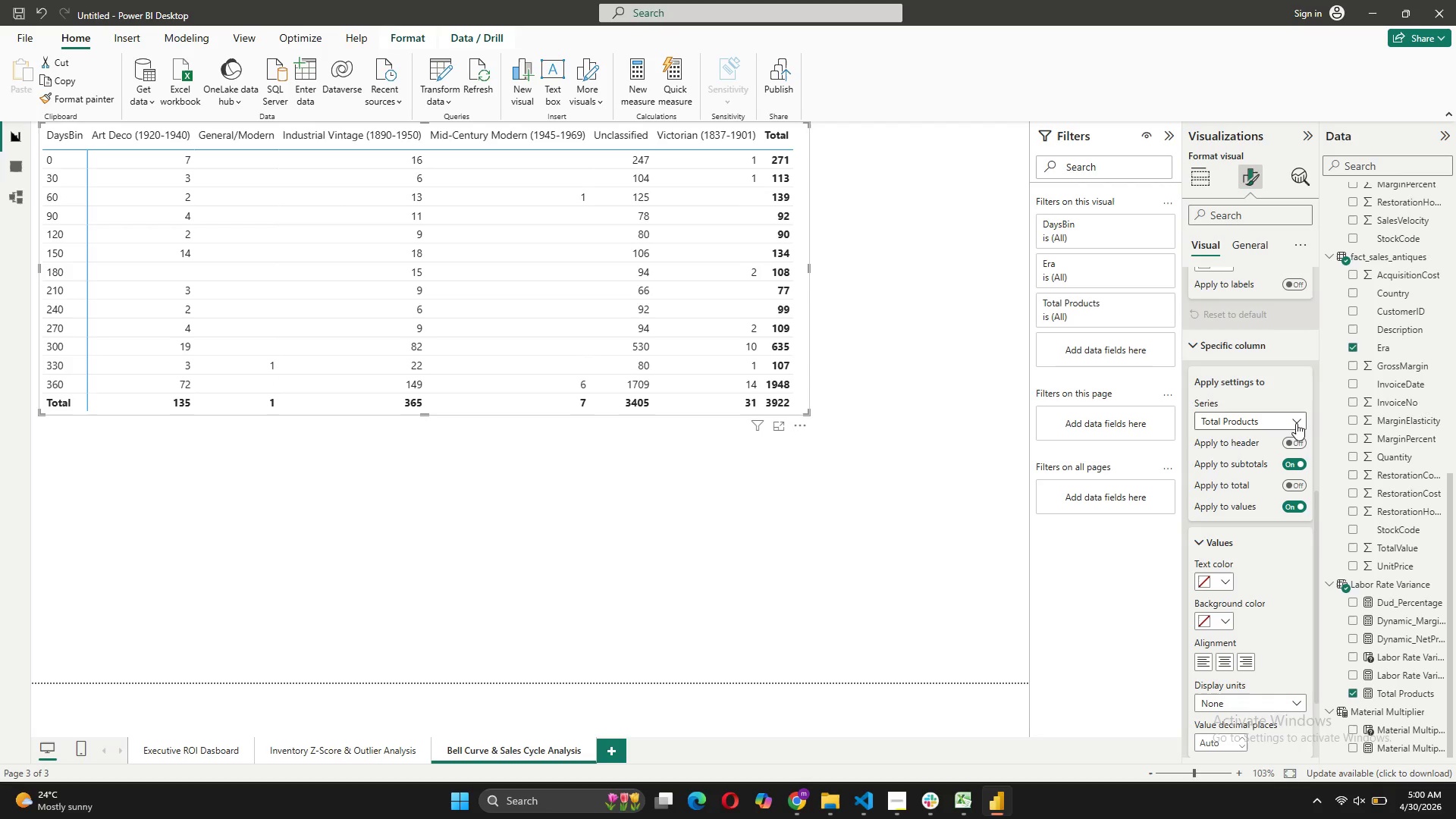 
left_click([1294, 421])
 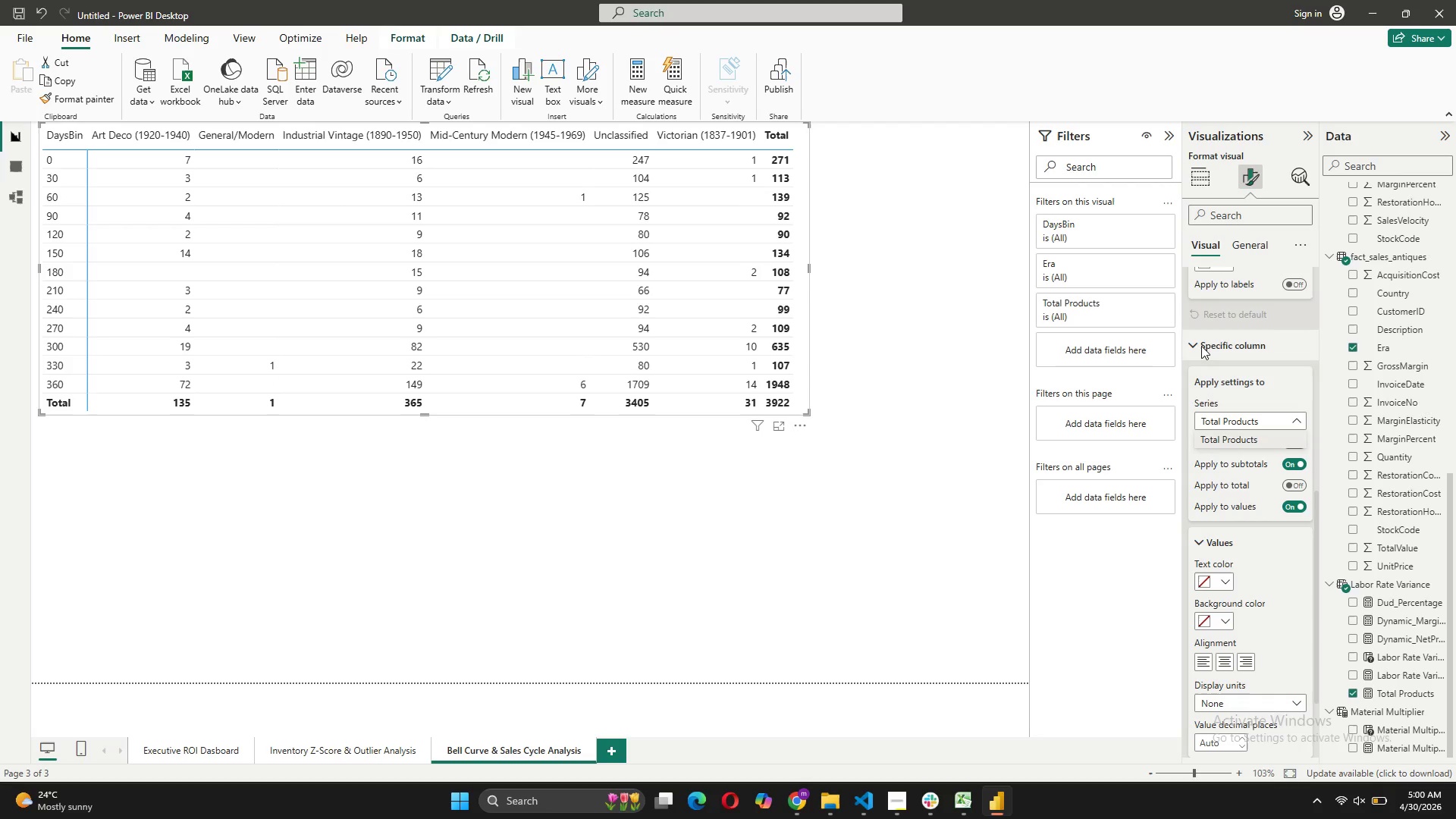 
left_click([1201, 346])
 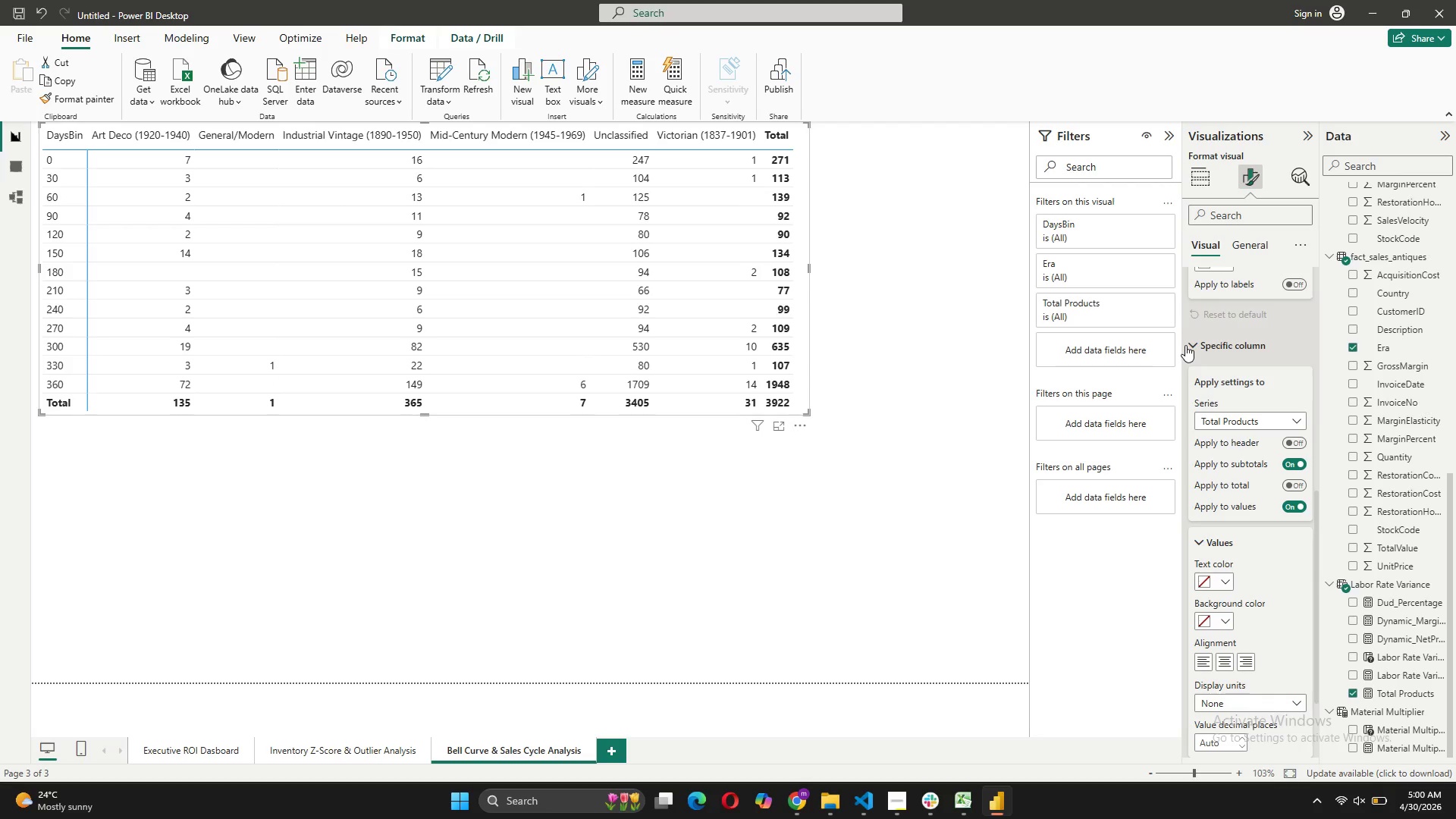 
left_click([1185, 345])
 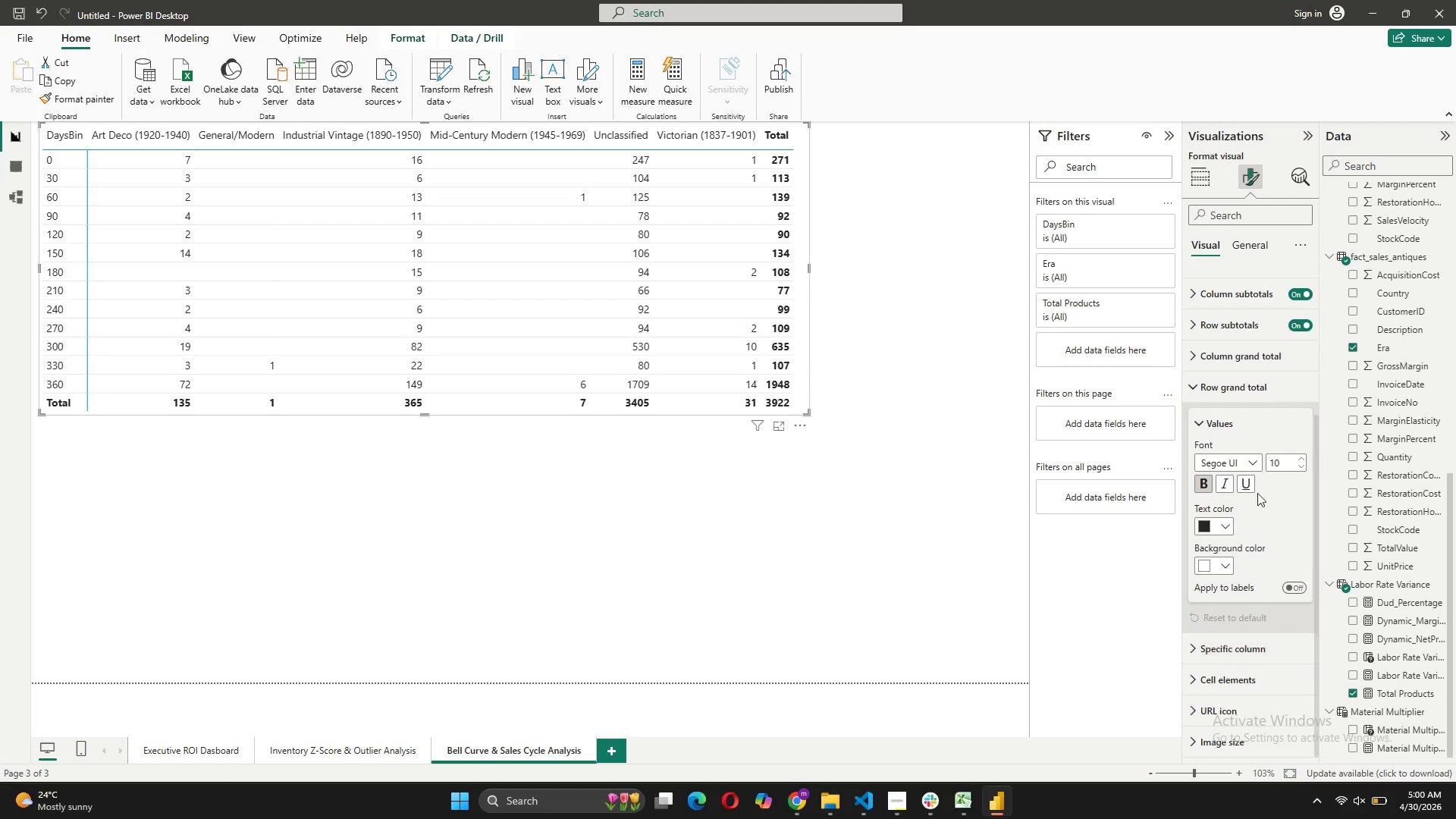 
left_click([1200, 393])
 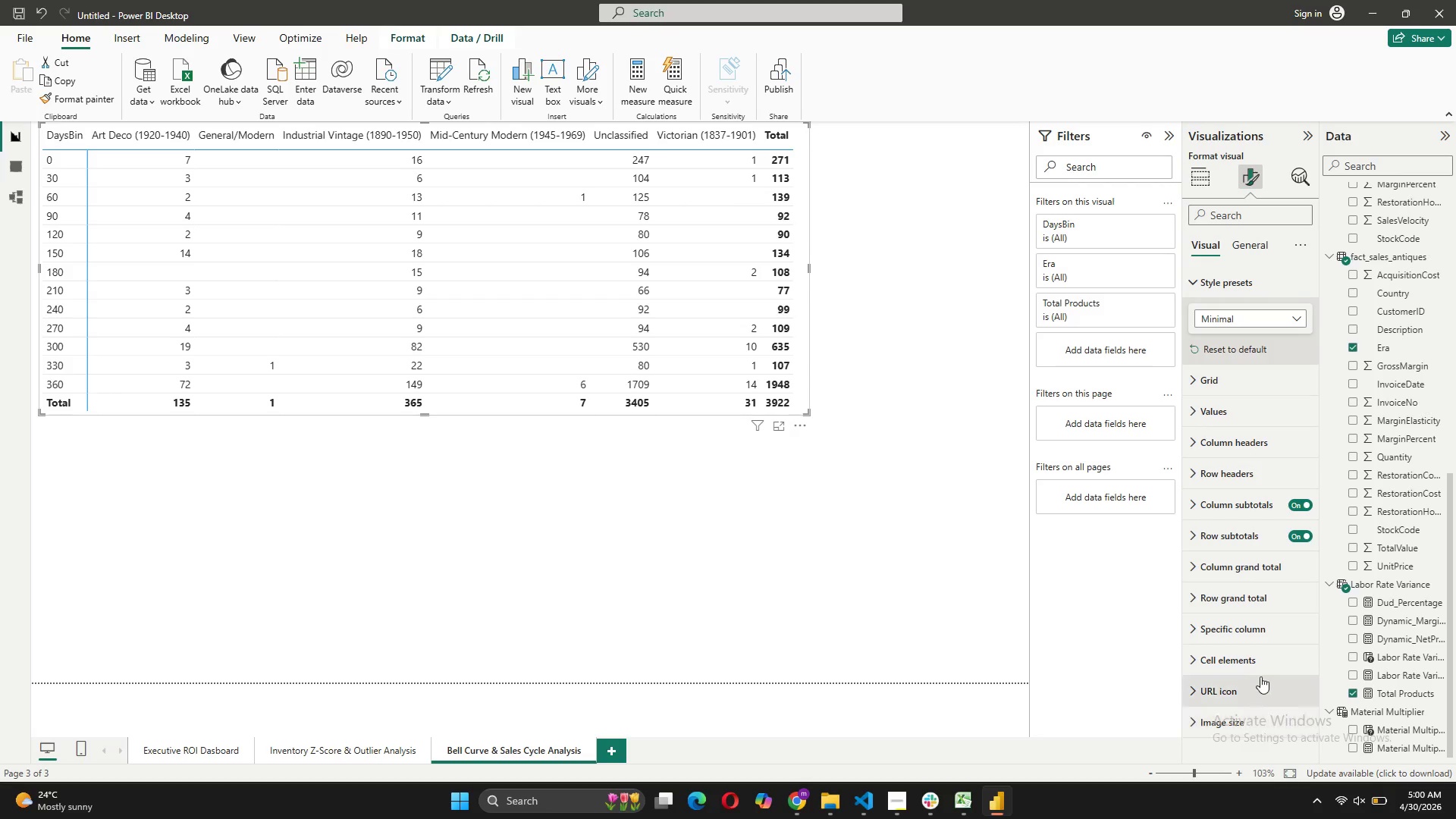 
scroll: coordinate [1232, 691], scroll_direction: down, amount: 1.0
 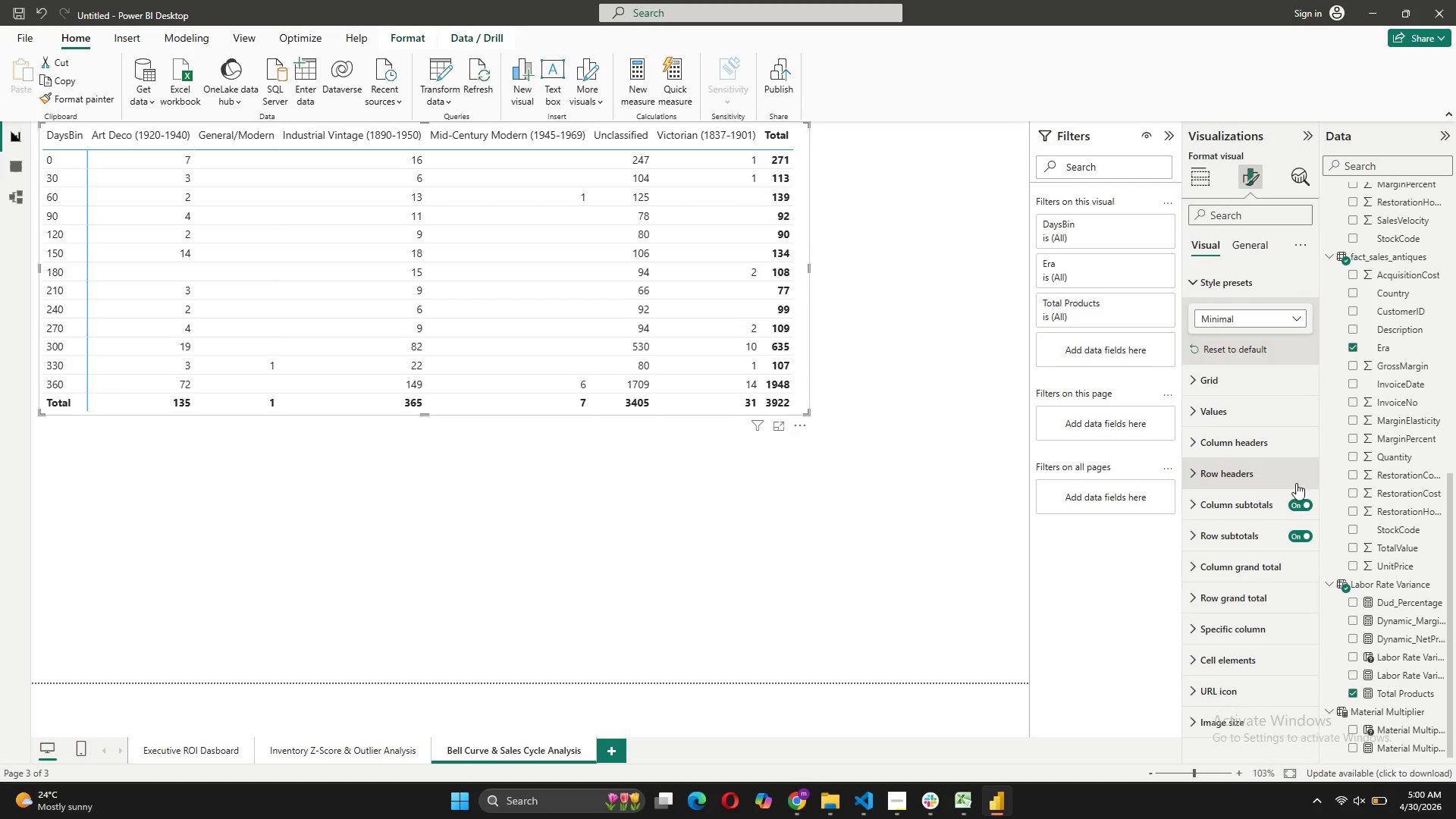 
scroll: coordinate [1310, 480], scroll_direction: up, amount: 3.0
 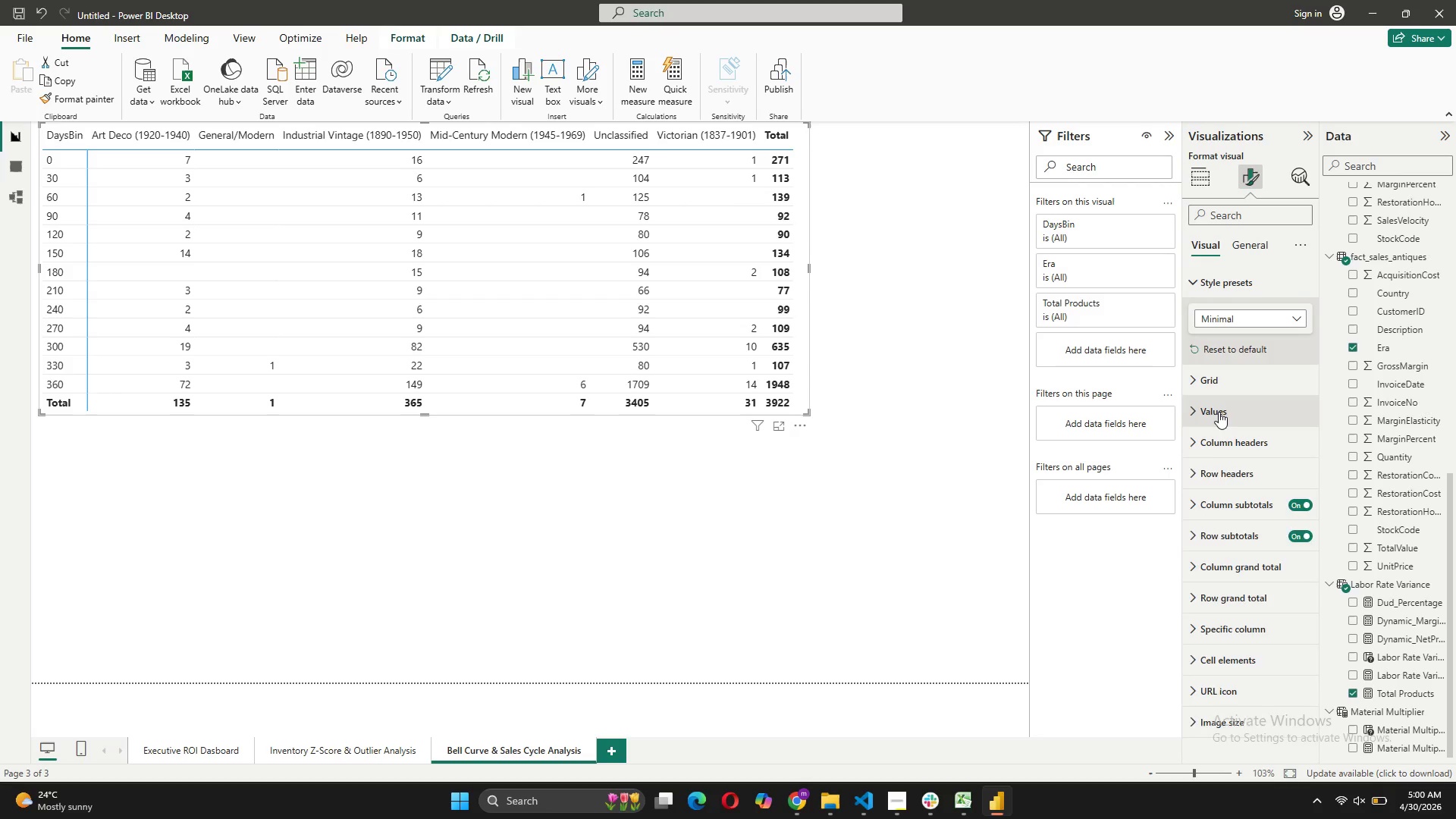 
left_click([1219, 412])
 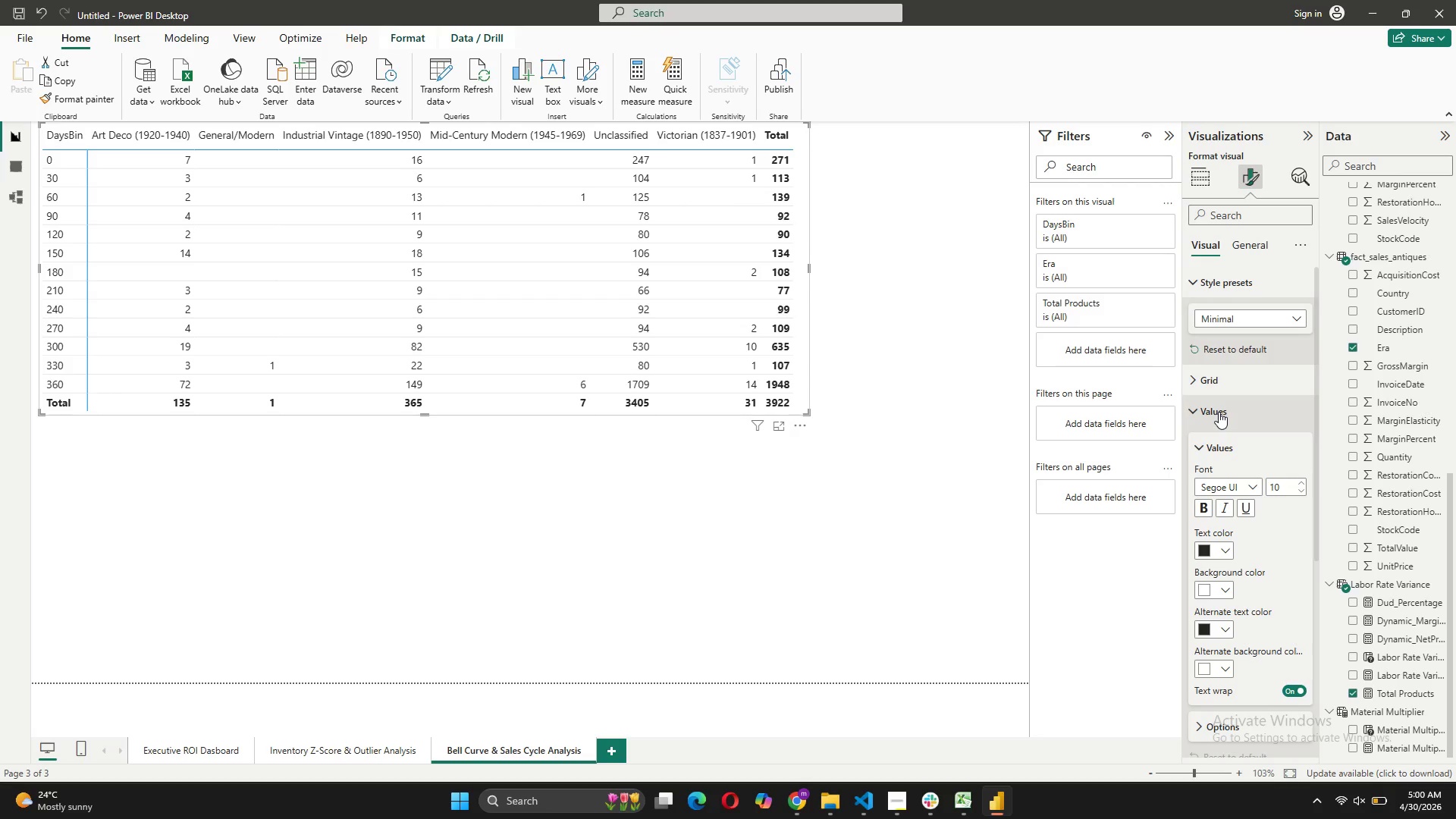 
left_click([1216, 453])
 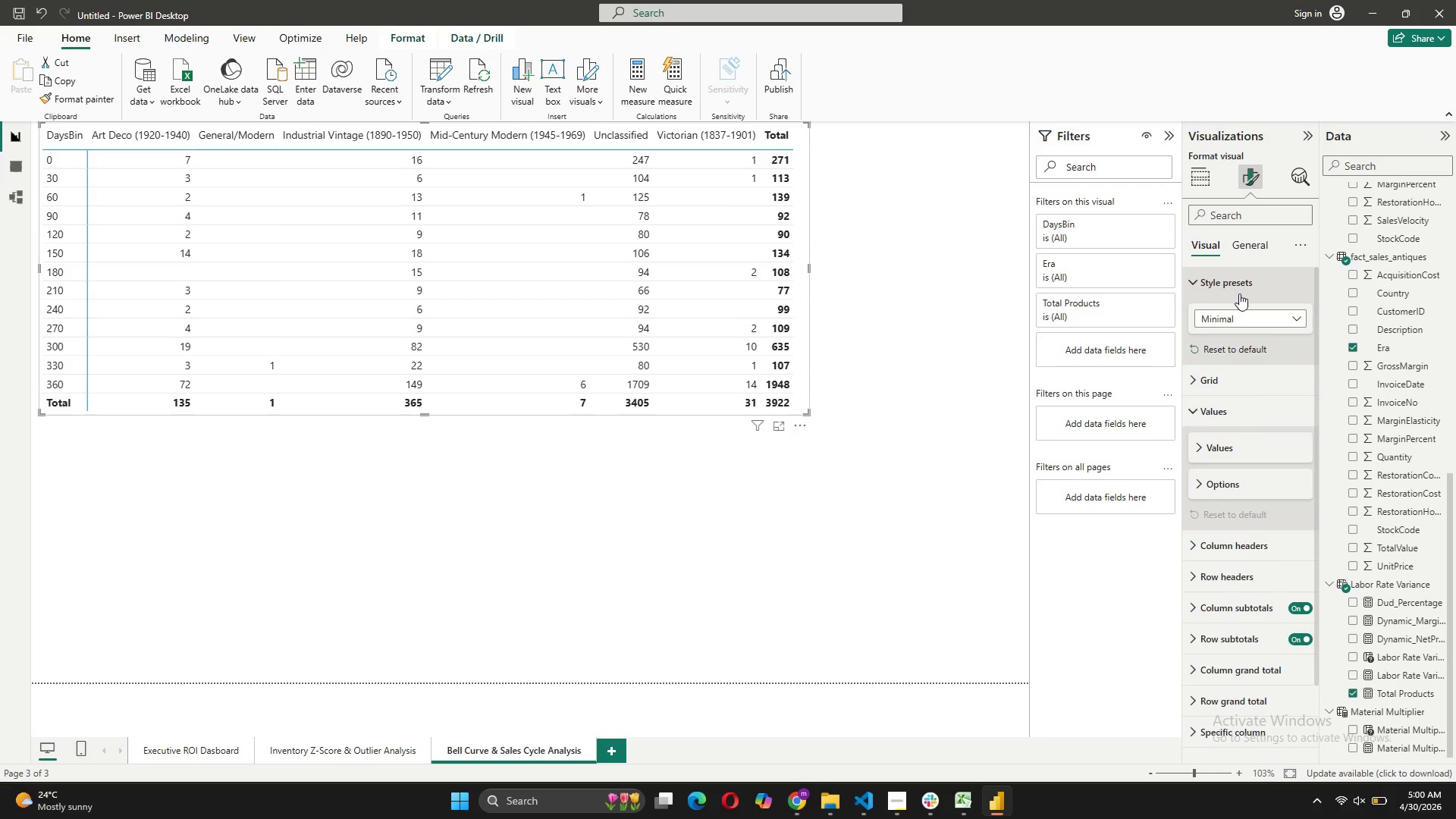 
left_click([1235, 423])
 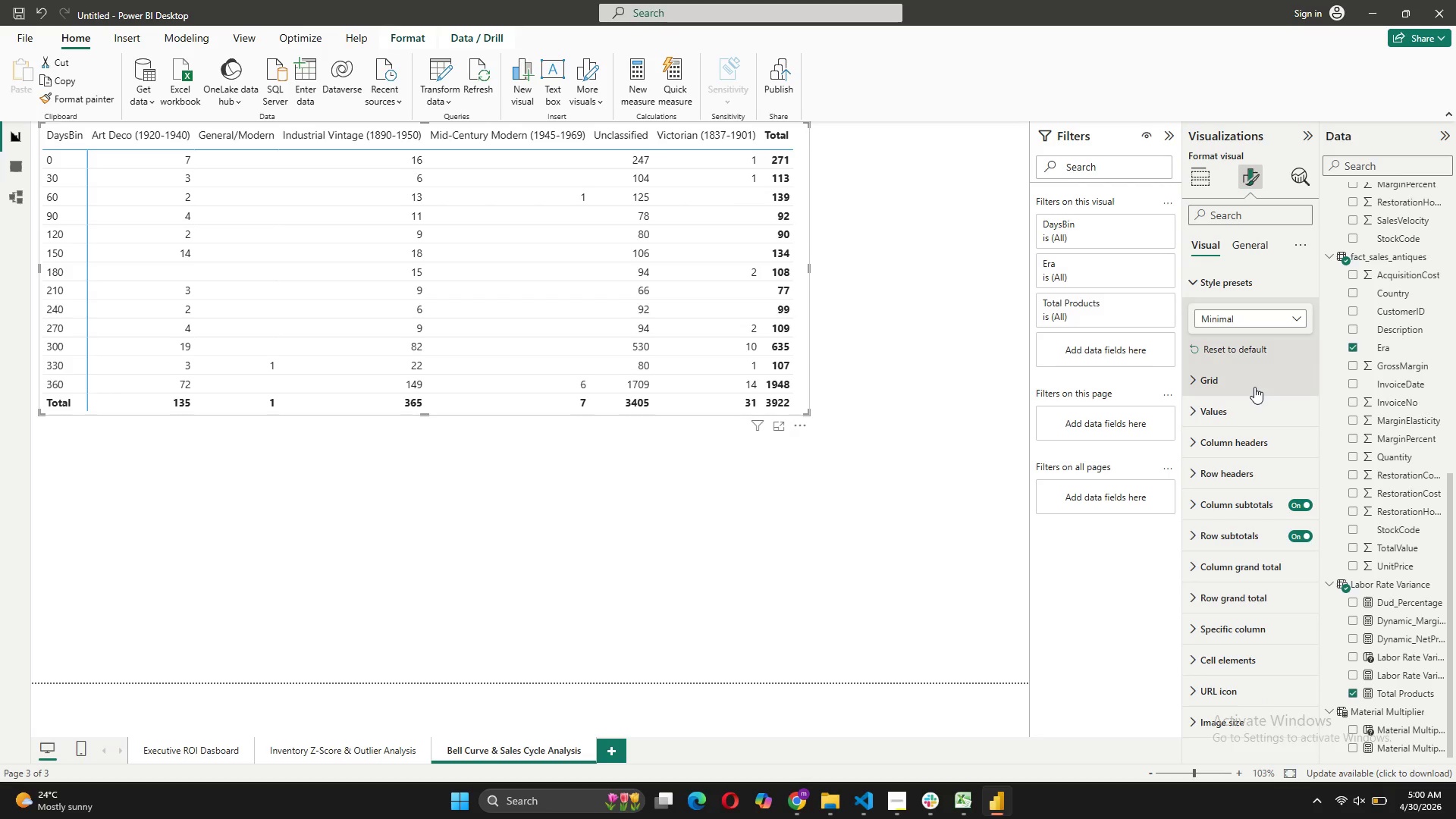 
wait(9.76)
 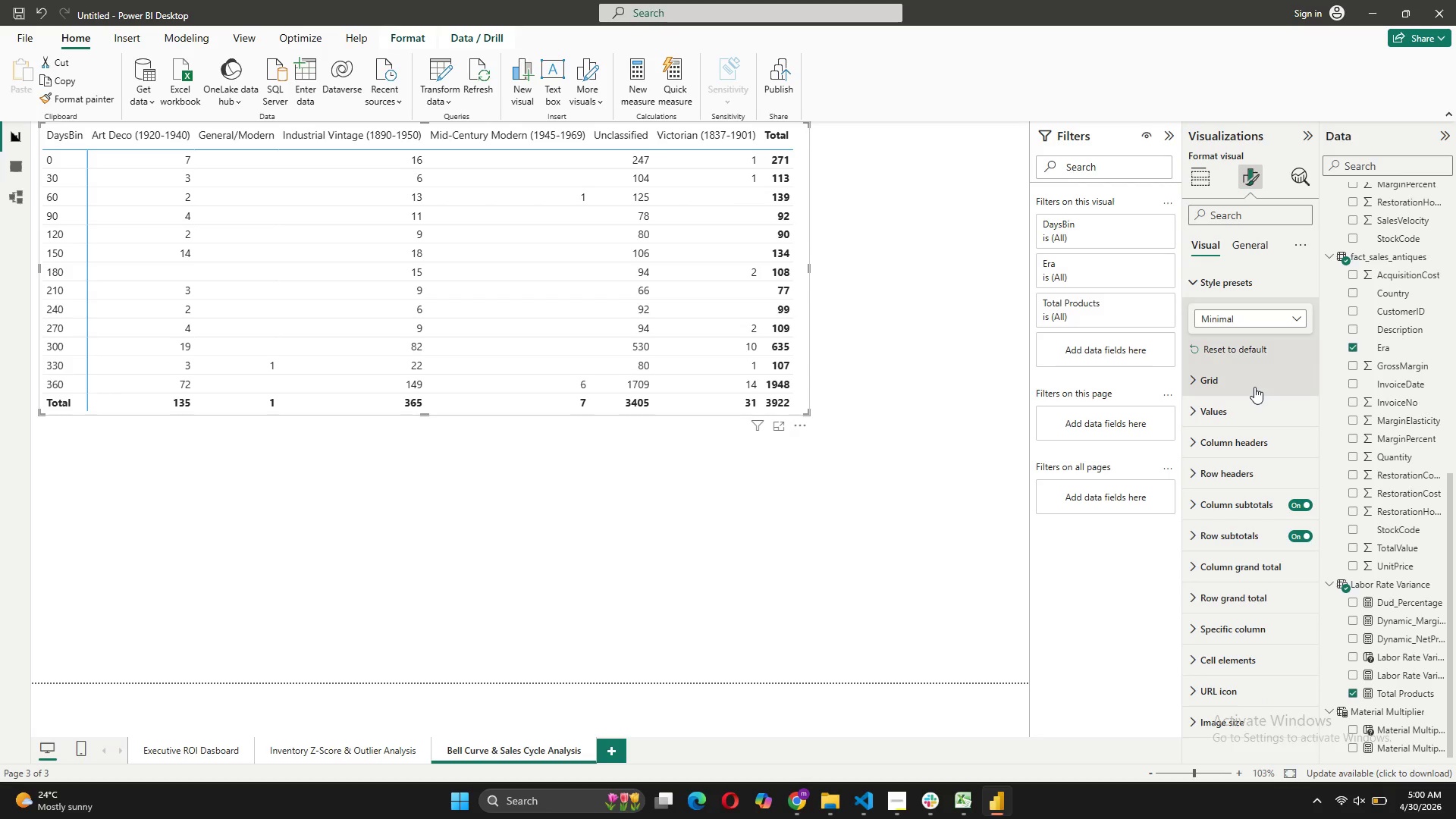 
left_click([1275, 436])
 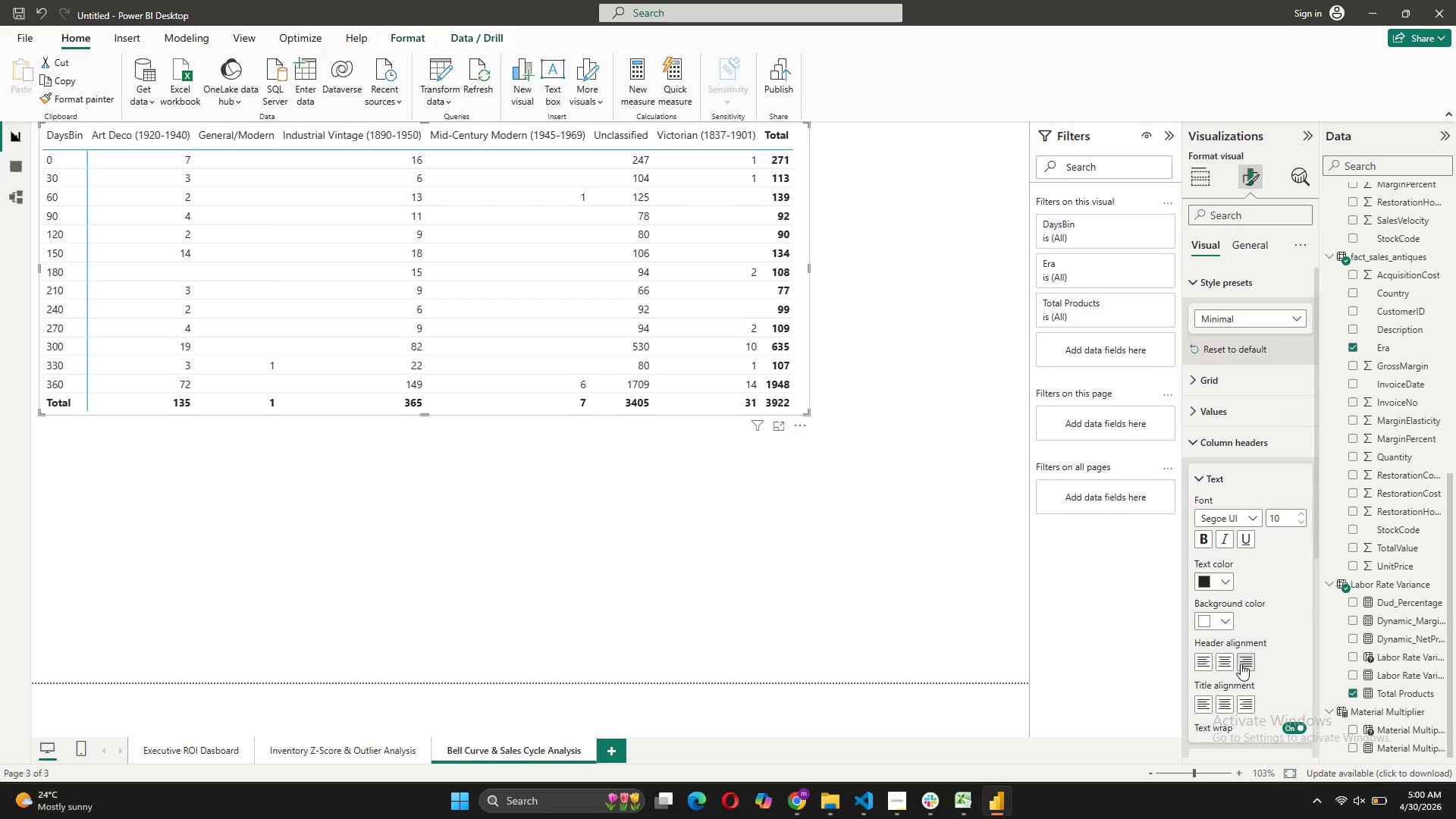 
left_click([1232, 664])
 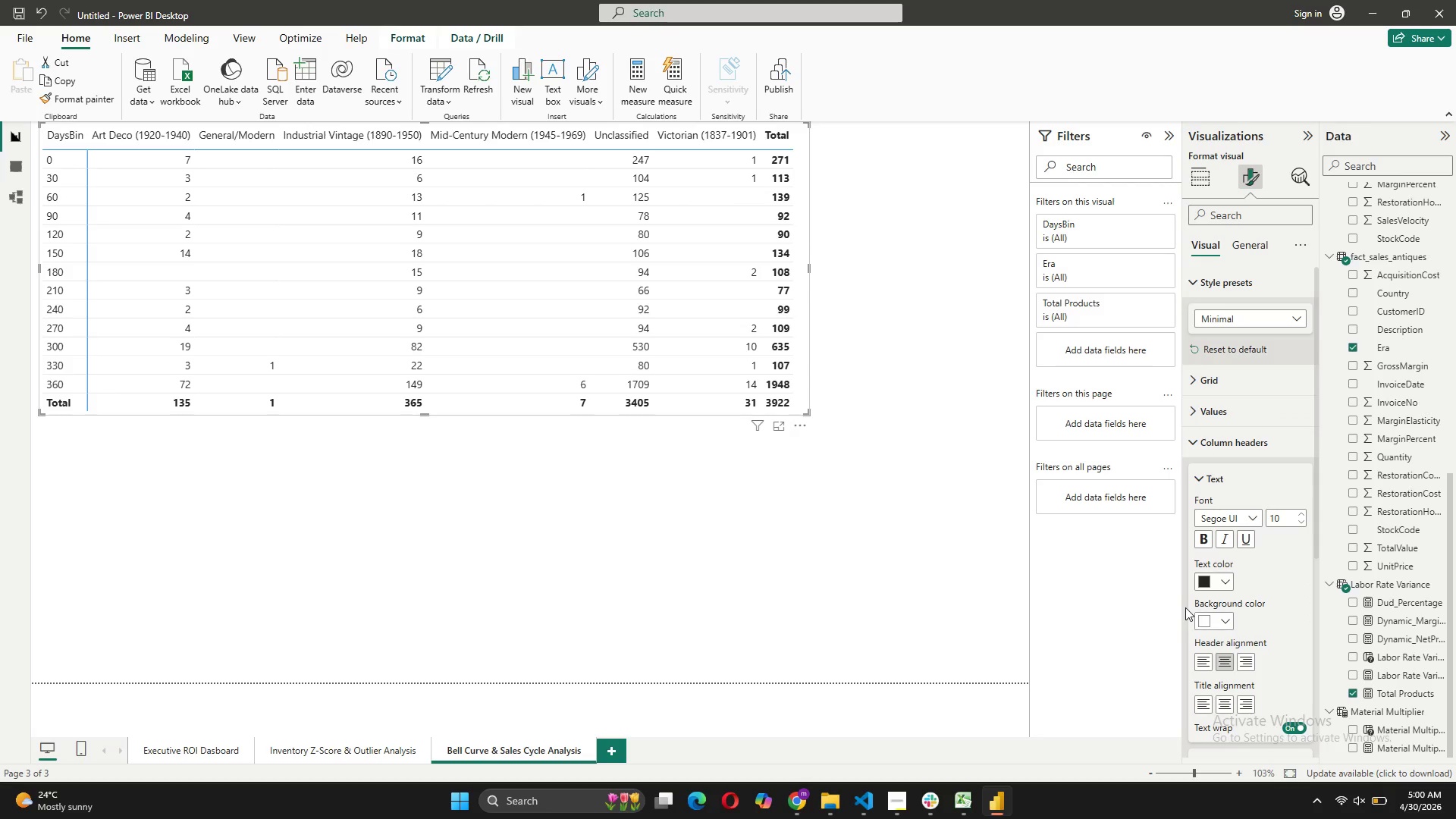 
left_click([1214, 582])
 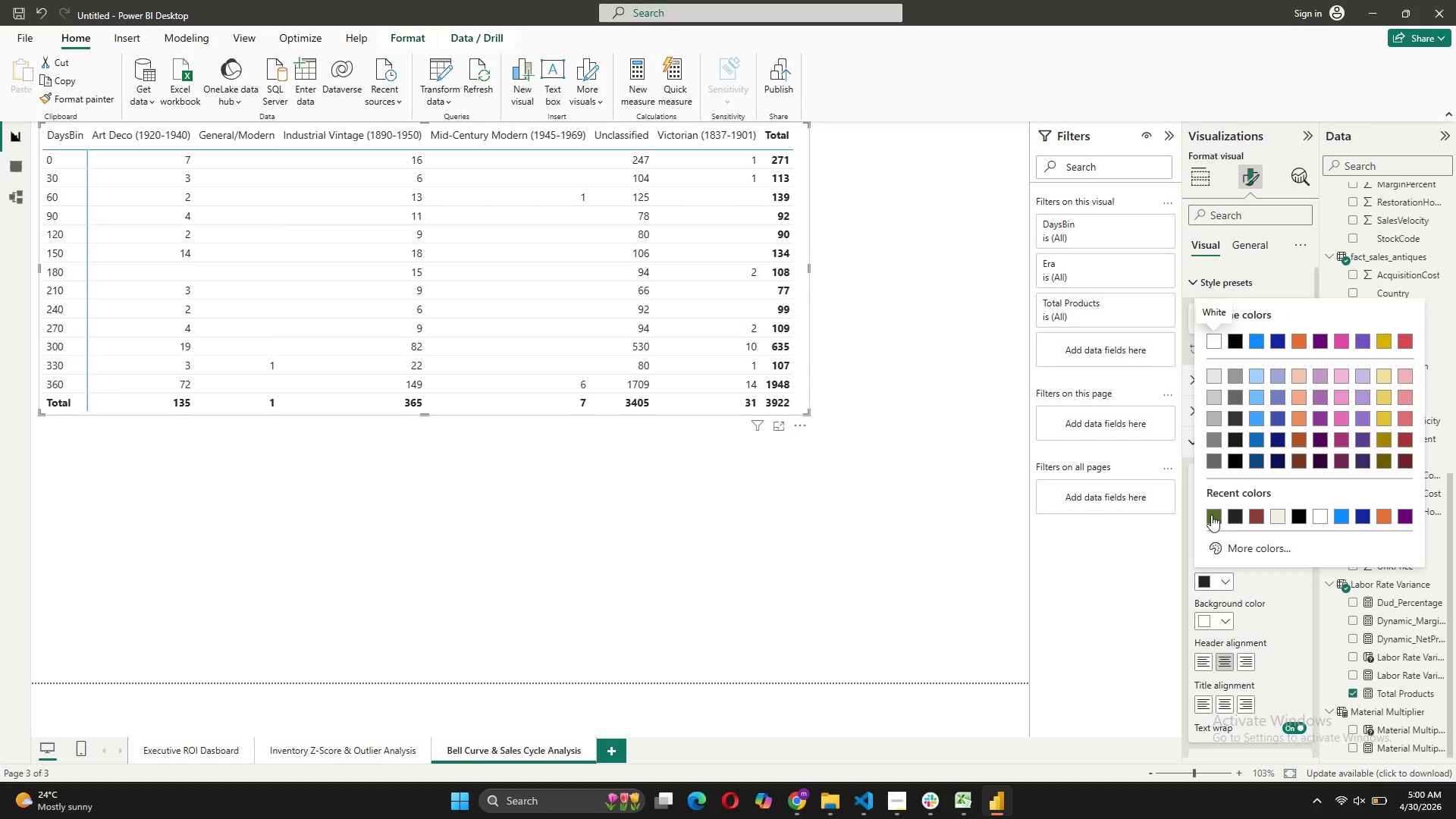 
left_click([1213, 510])
 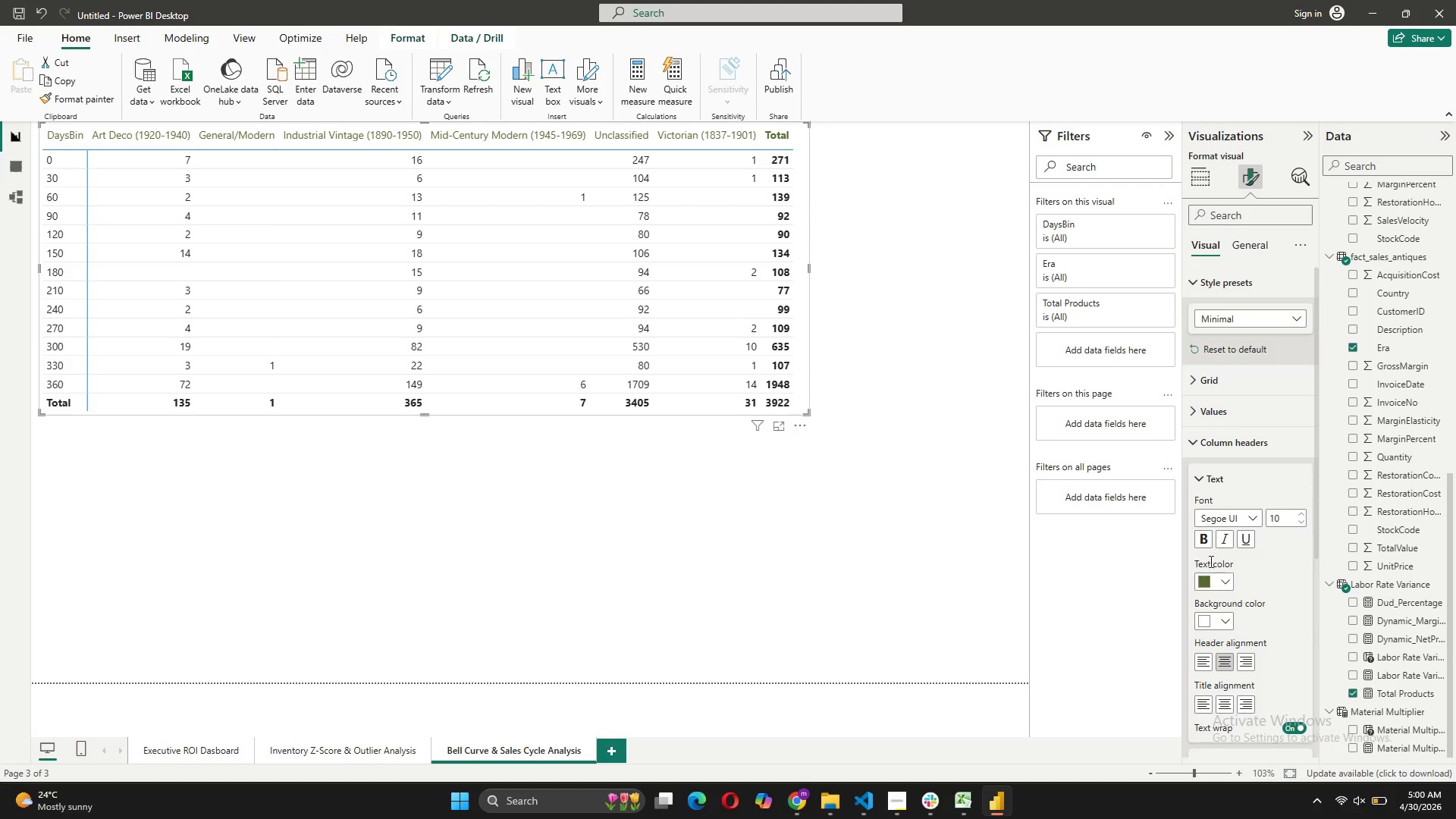 
left_click([1203, 541])
 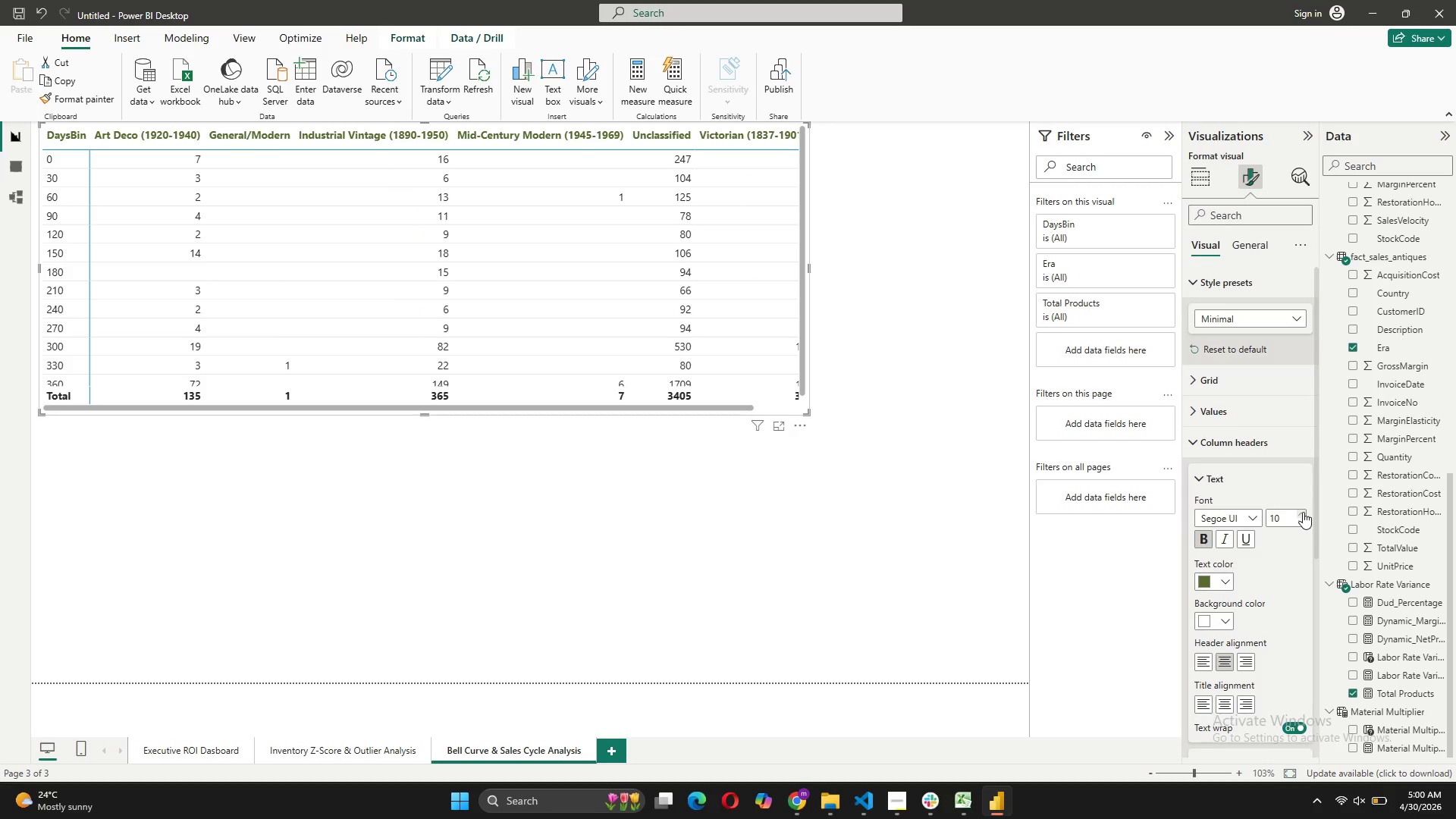 
double_click([1303, 512])
 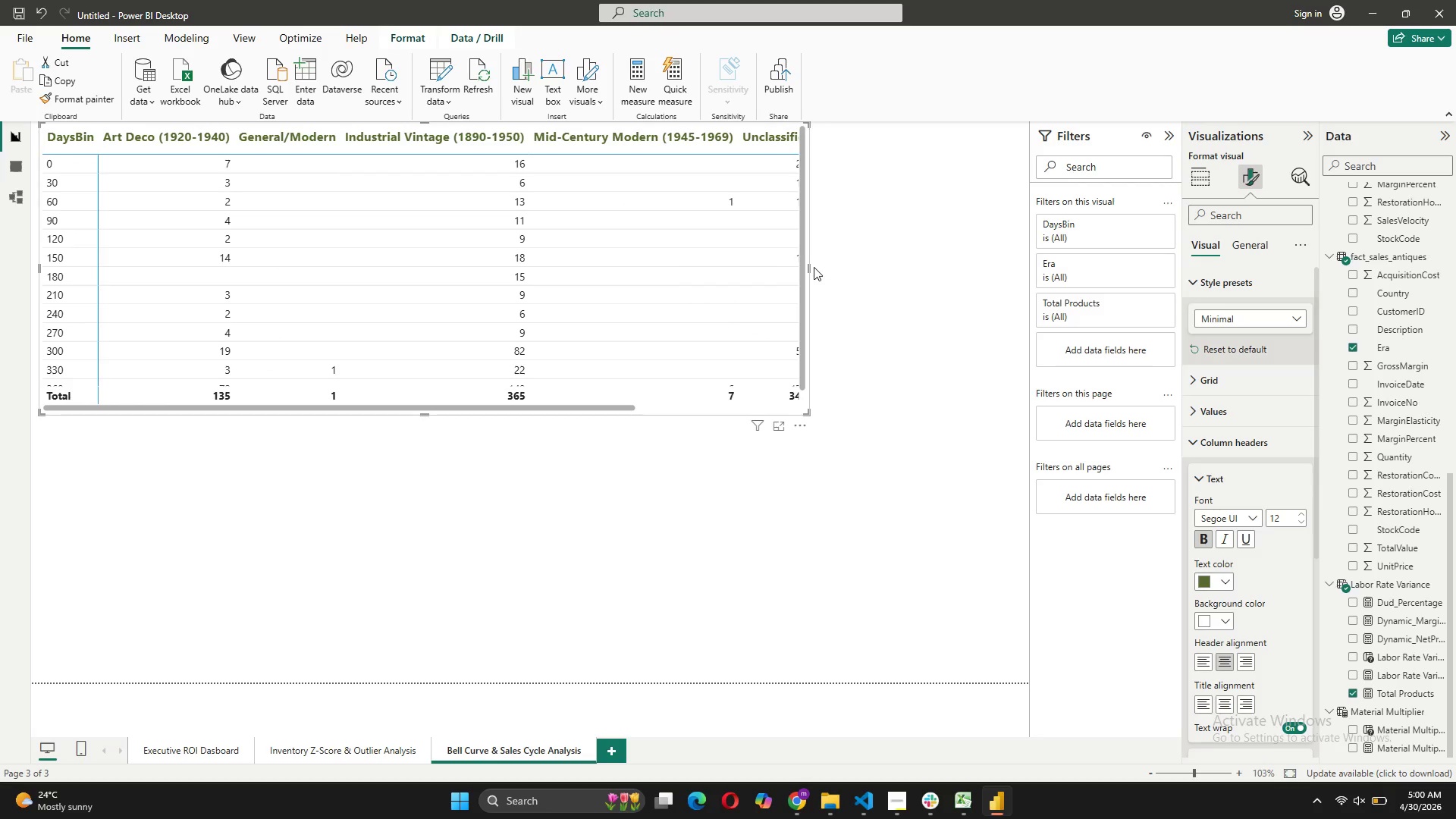 
left_click_drag(start_coordinate=[810, 267], to_coordinate=[1009, 318])
 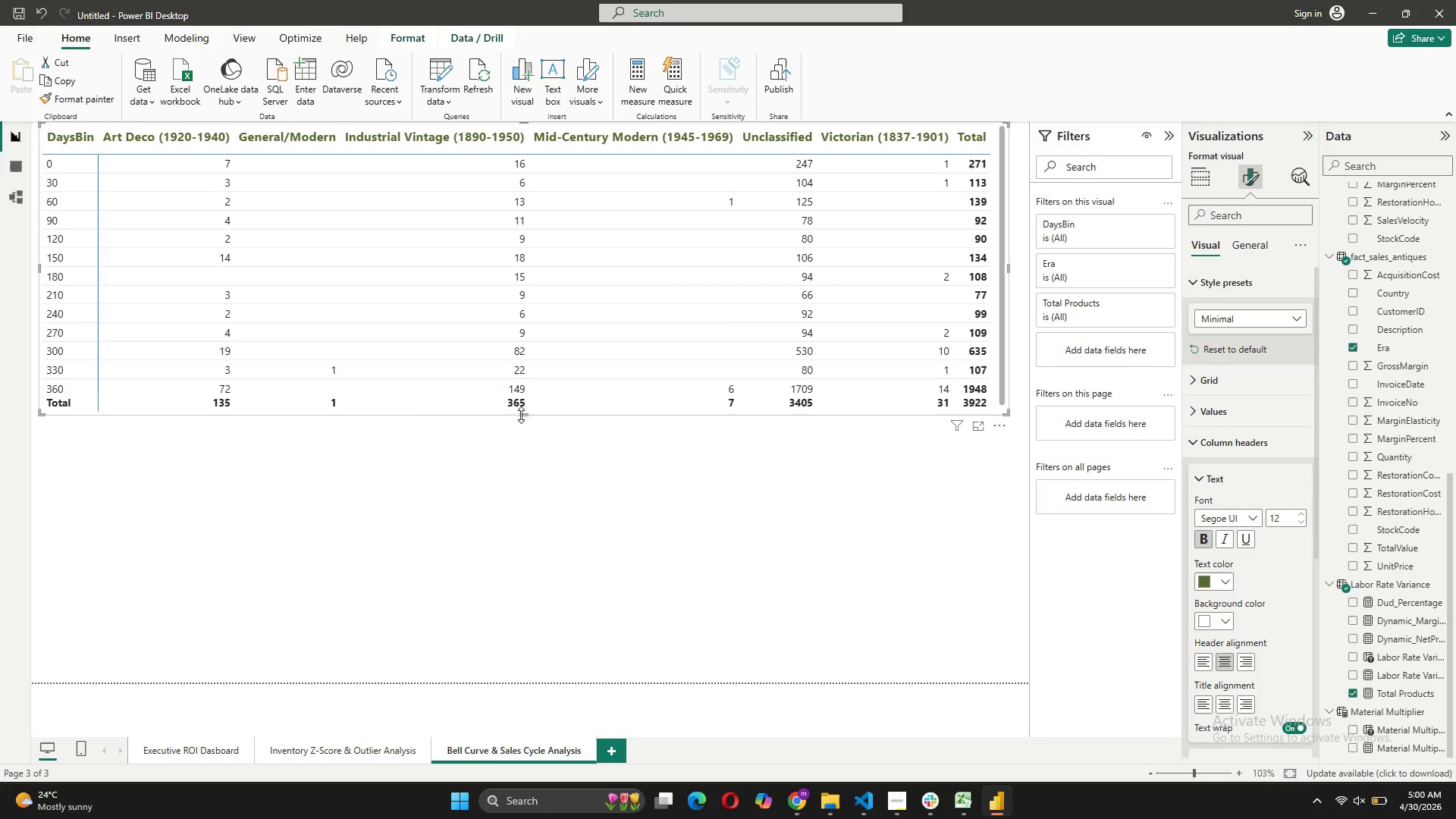 
left_click_drag(start_coordinate=[521, 415], to_coordinate=[531, 420])
 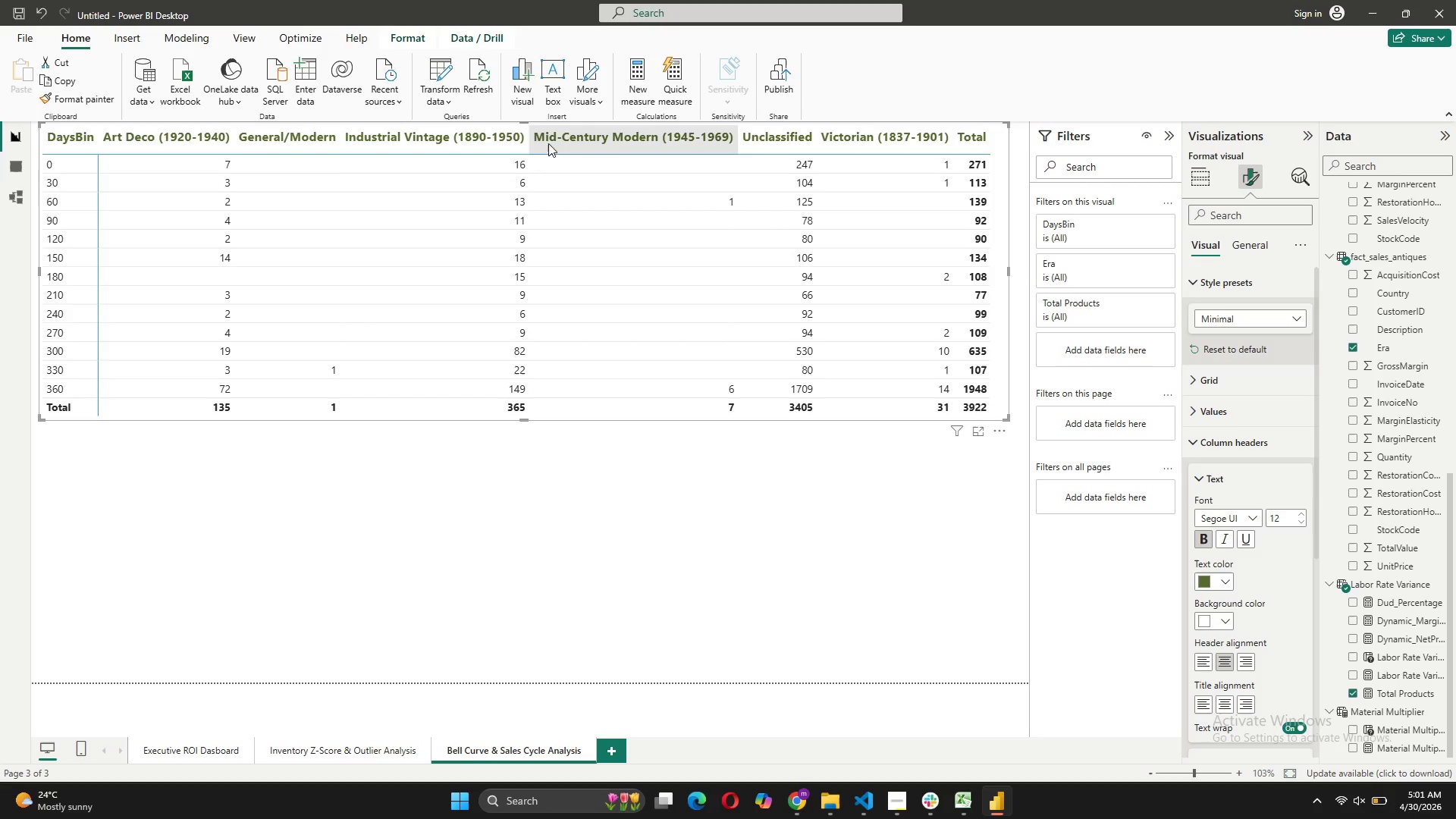 
wait(5.06)
 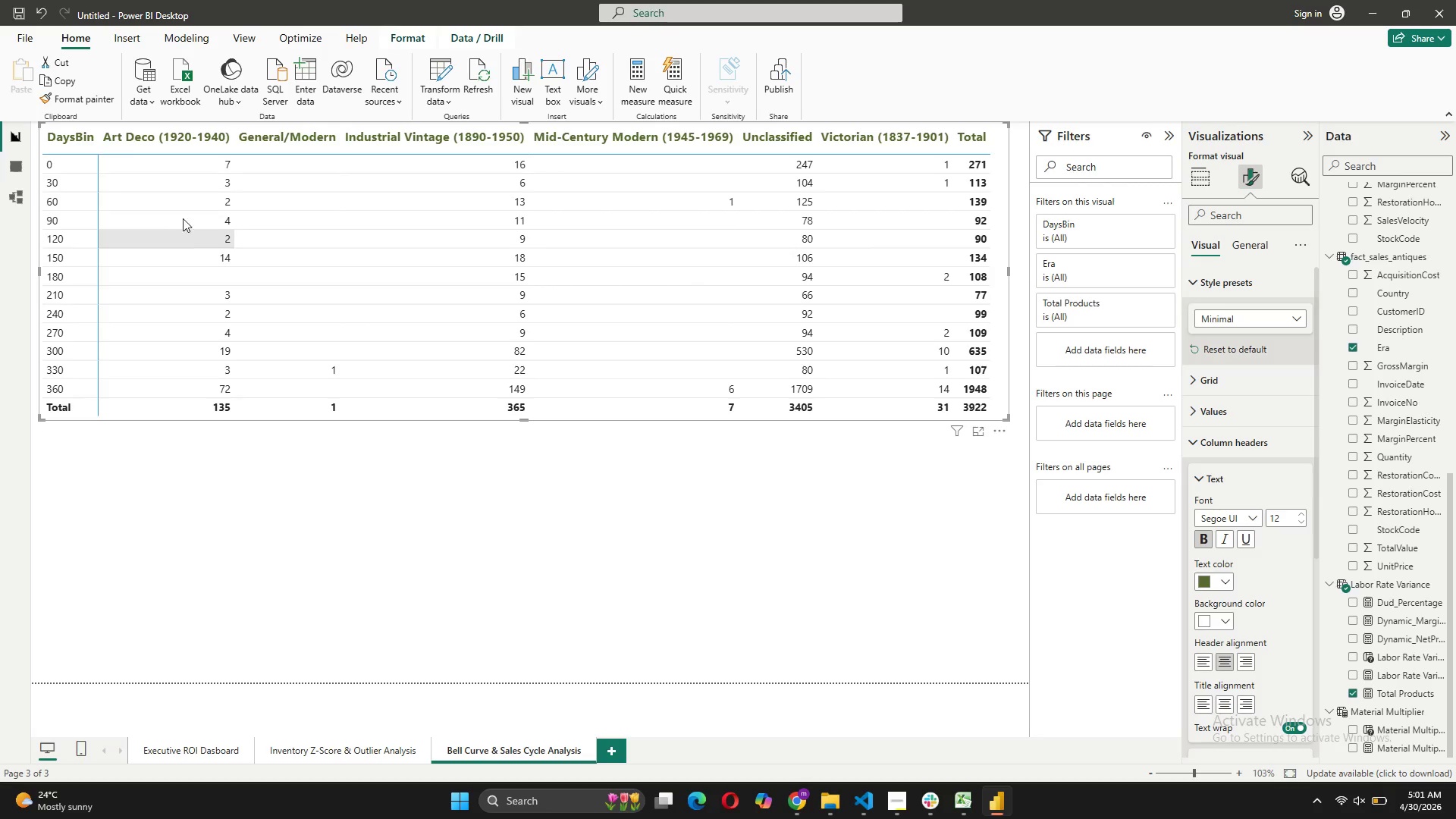 
left_click_drag(start_coordinate=[525, 121], to_coordinate=[524, 133])
 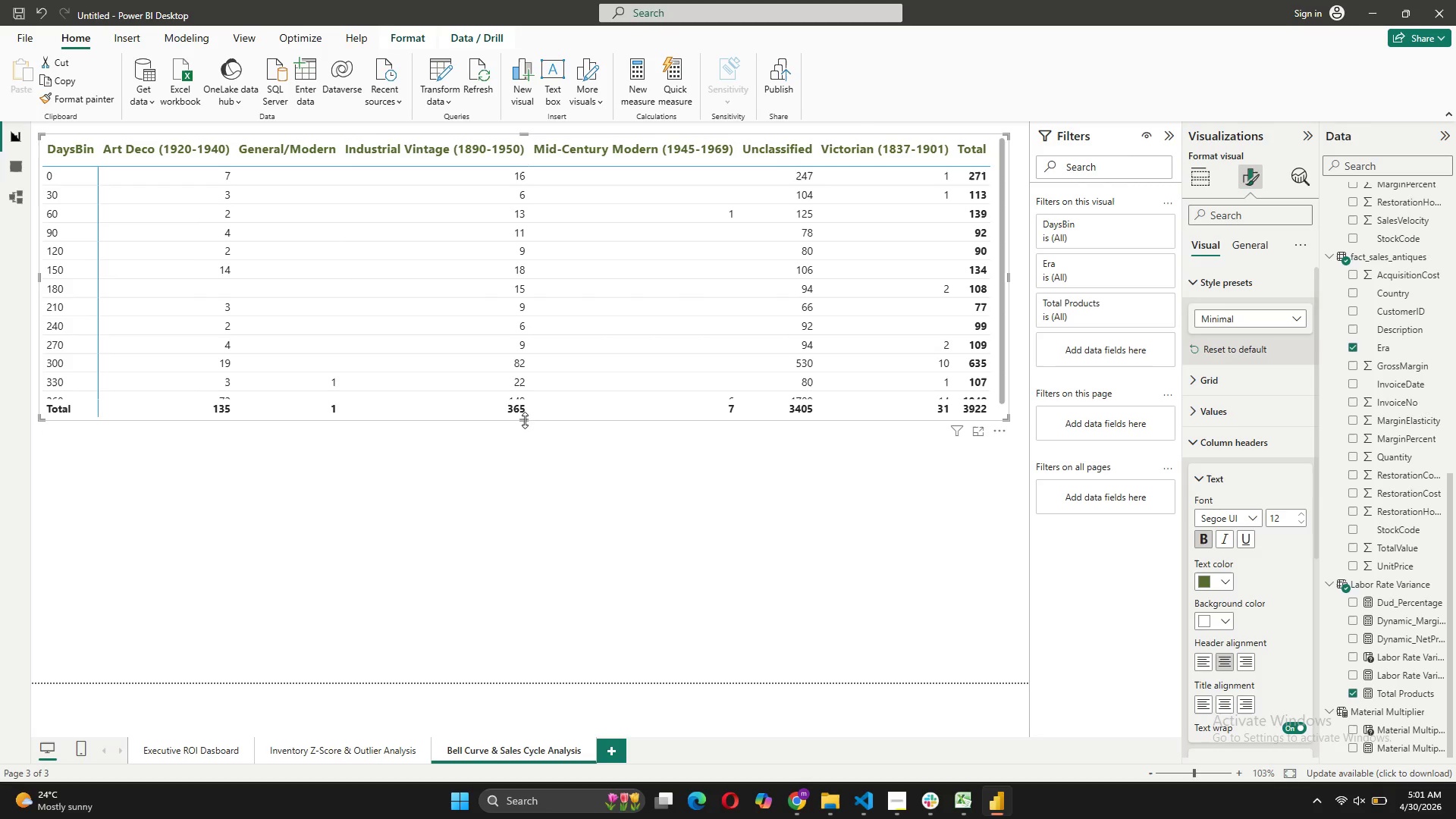 
left_click_drag(start_coordinate=[525, 419], to_coordinate=[523, 433])
 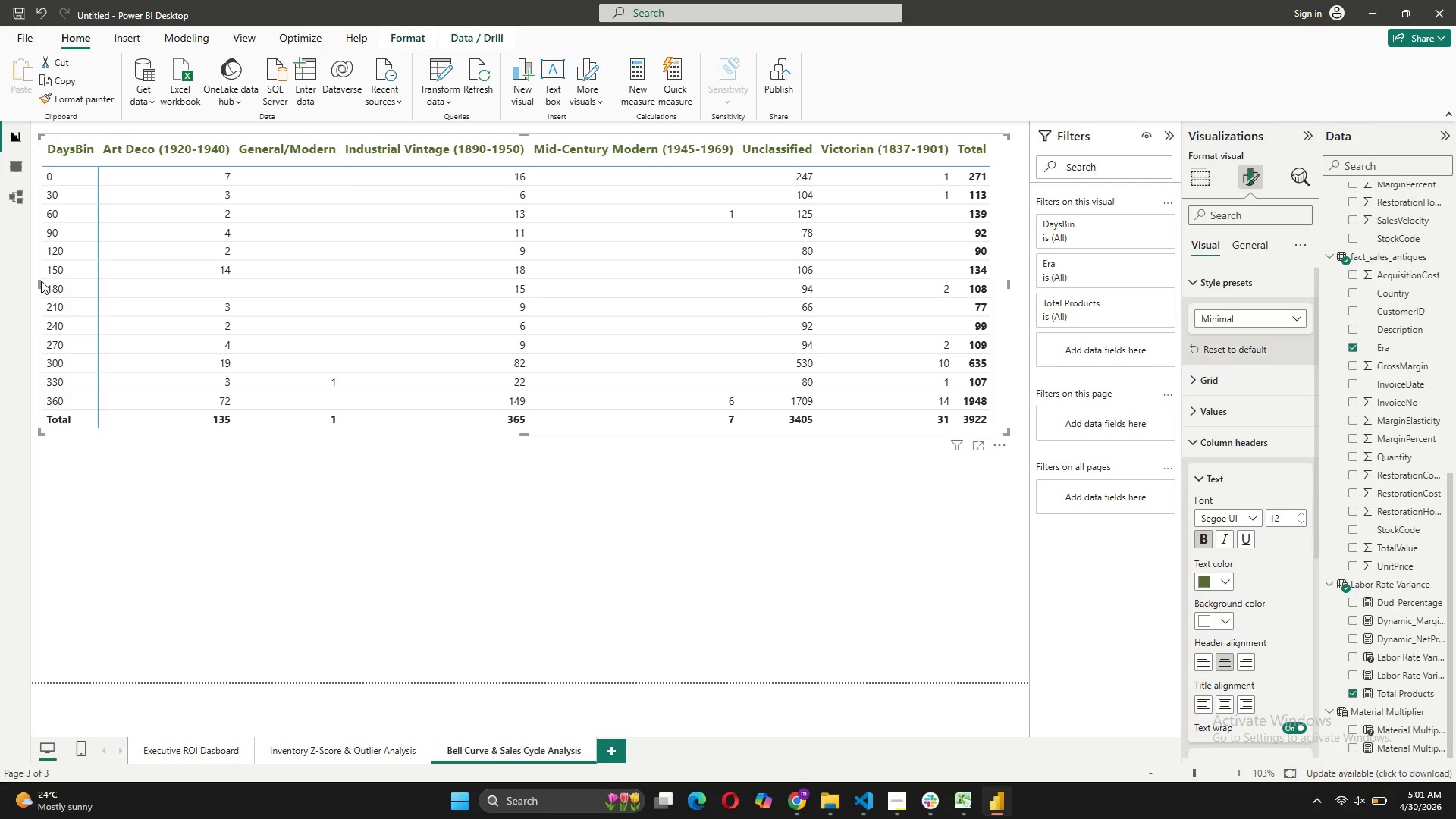 
left_click_drag(start_coordinate=[39, 281], to_coordinate=[52, 282])
 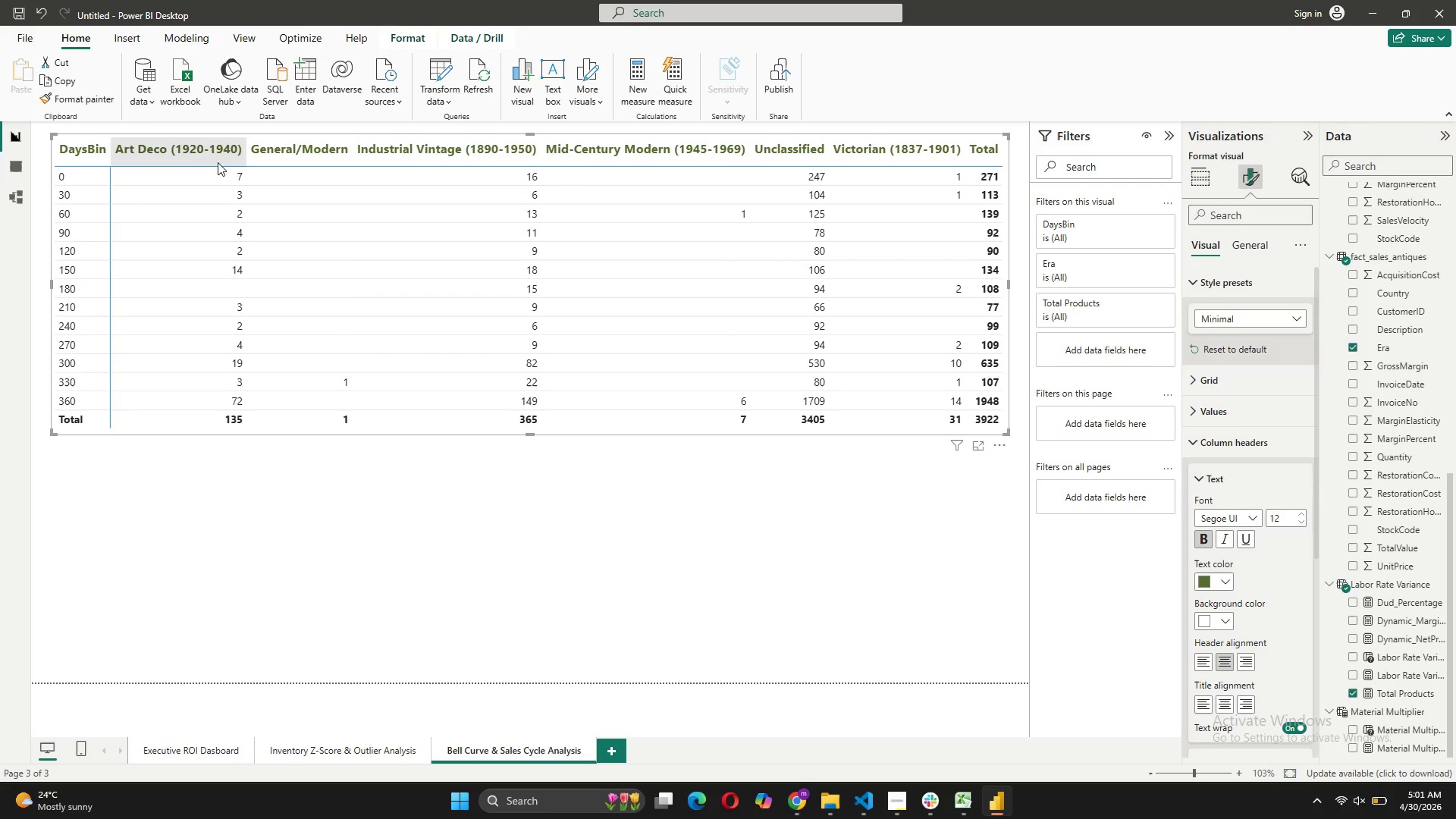 
wait(12.75)
 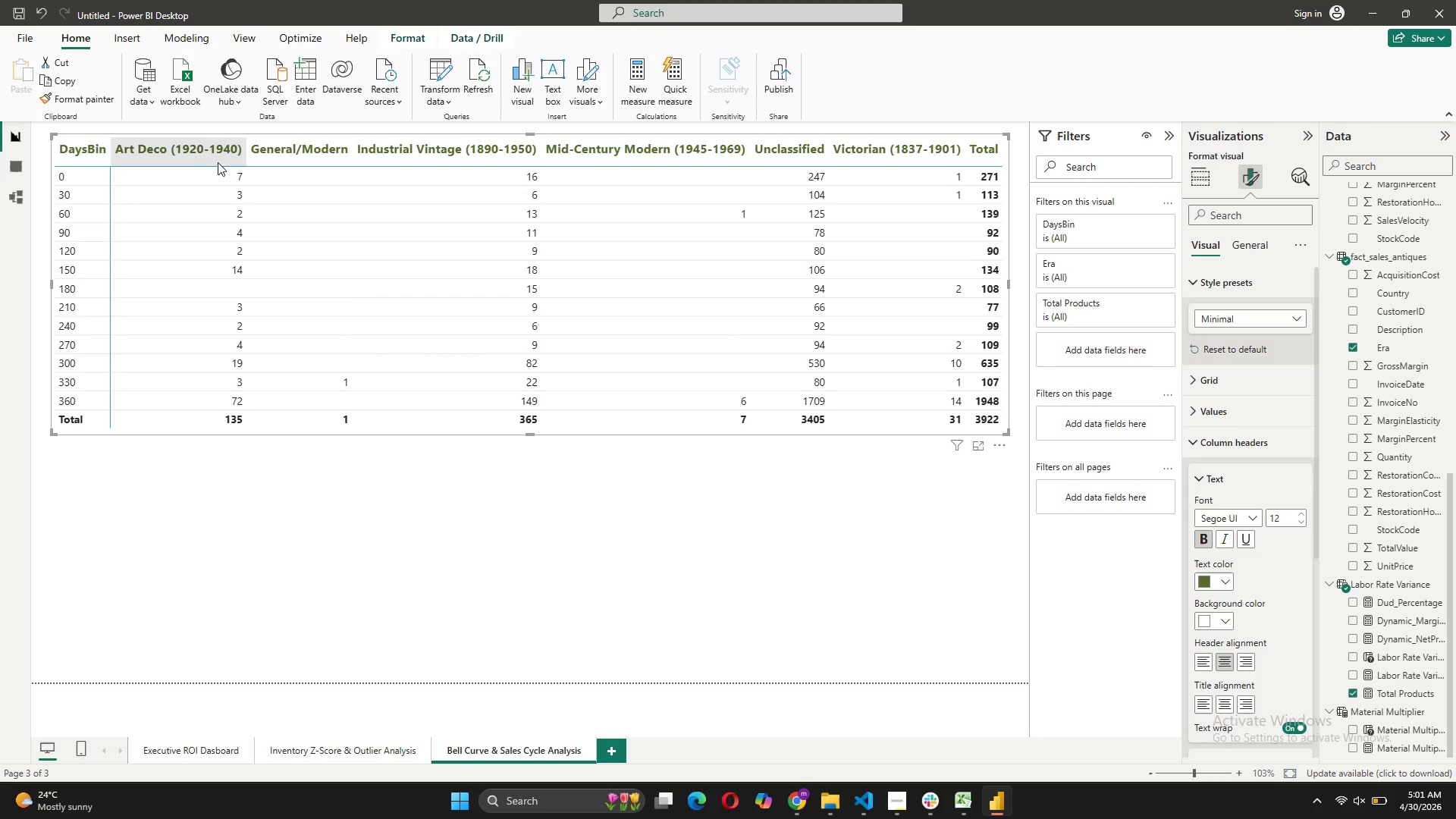 
double_click([1271, 394])
 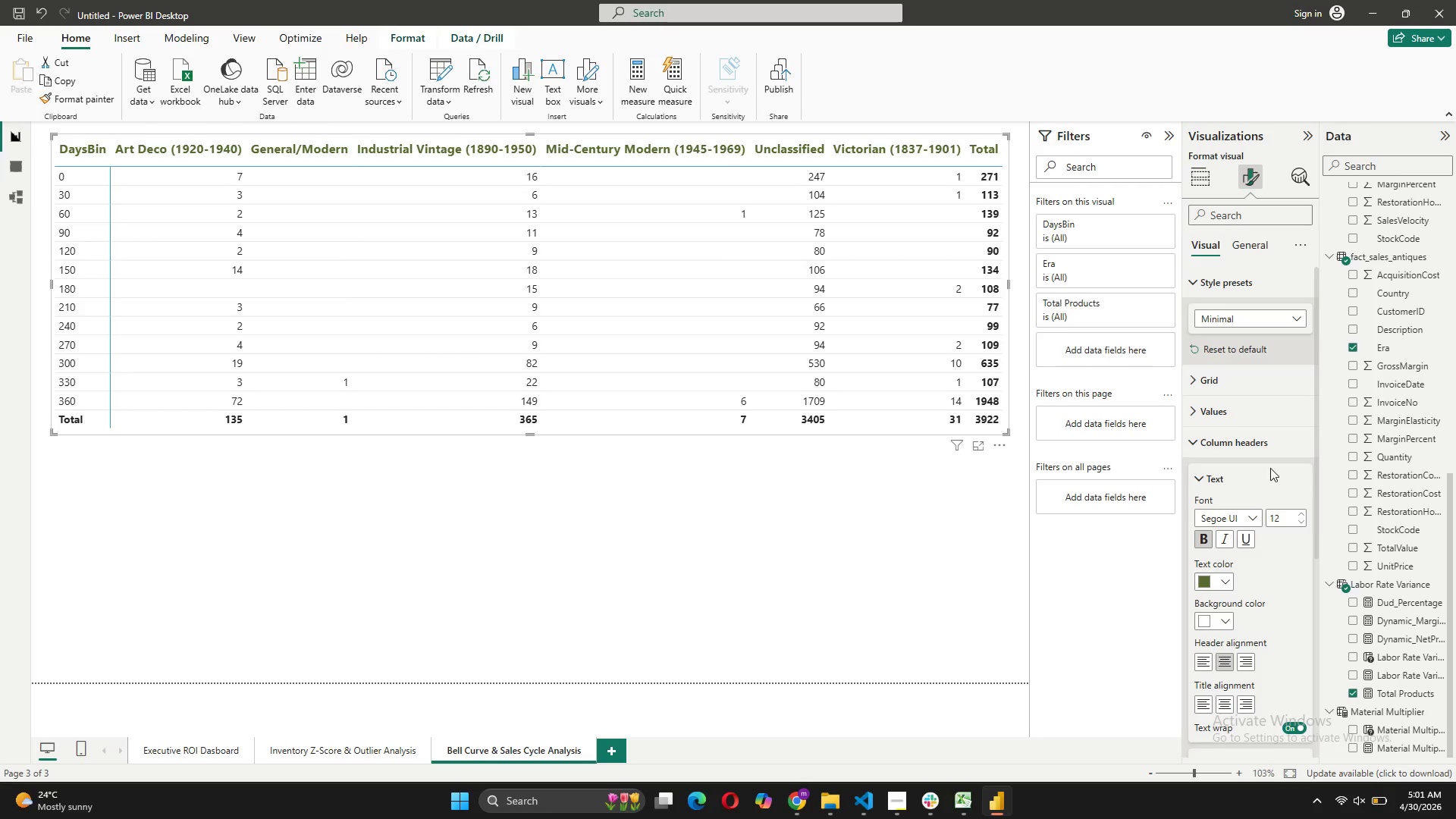 
left_click([1269, 445])
 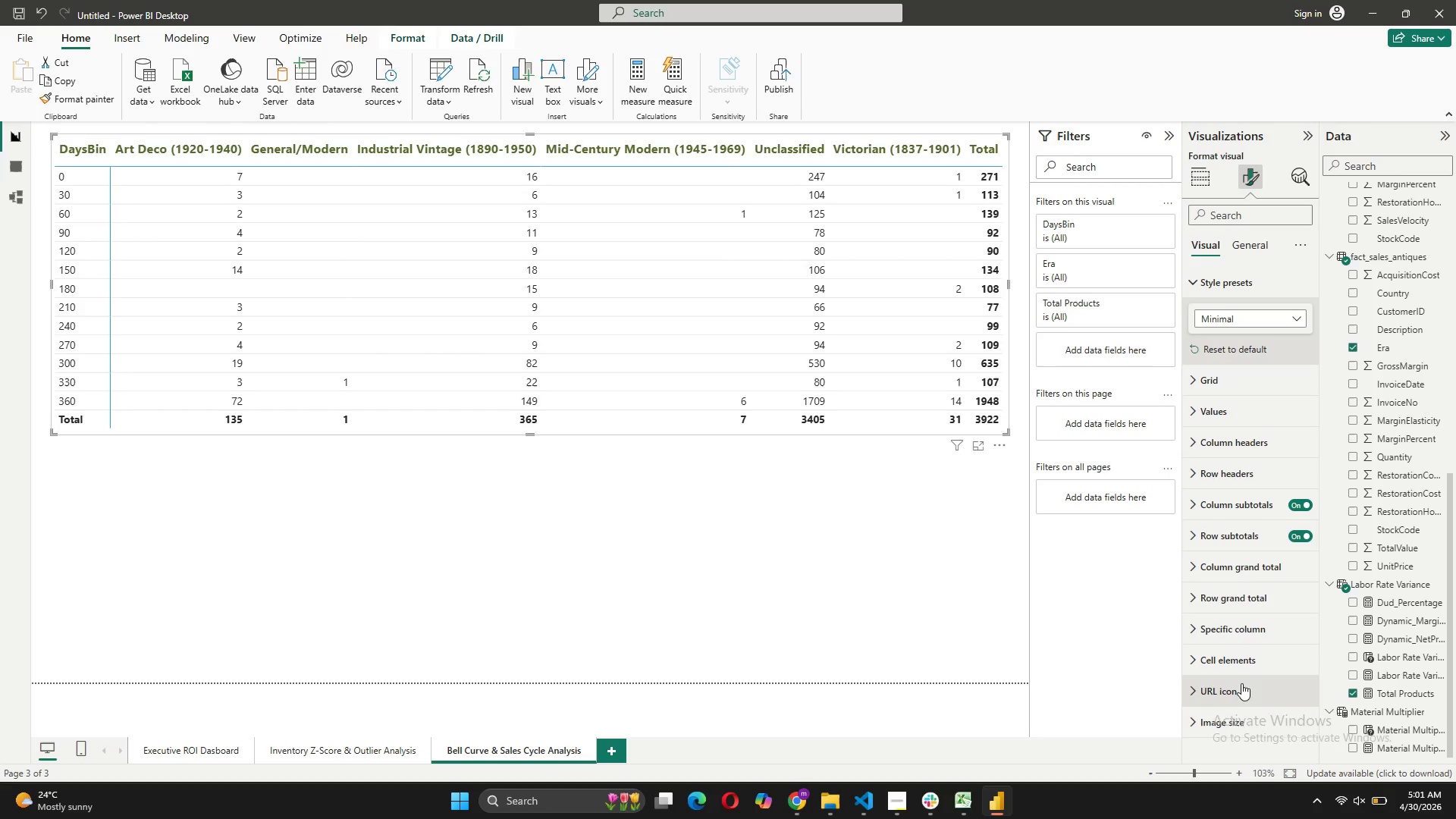 
scroll: coordinate [1242, 672], scroll_direction: down, amount: 2.0
 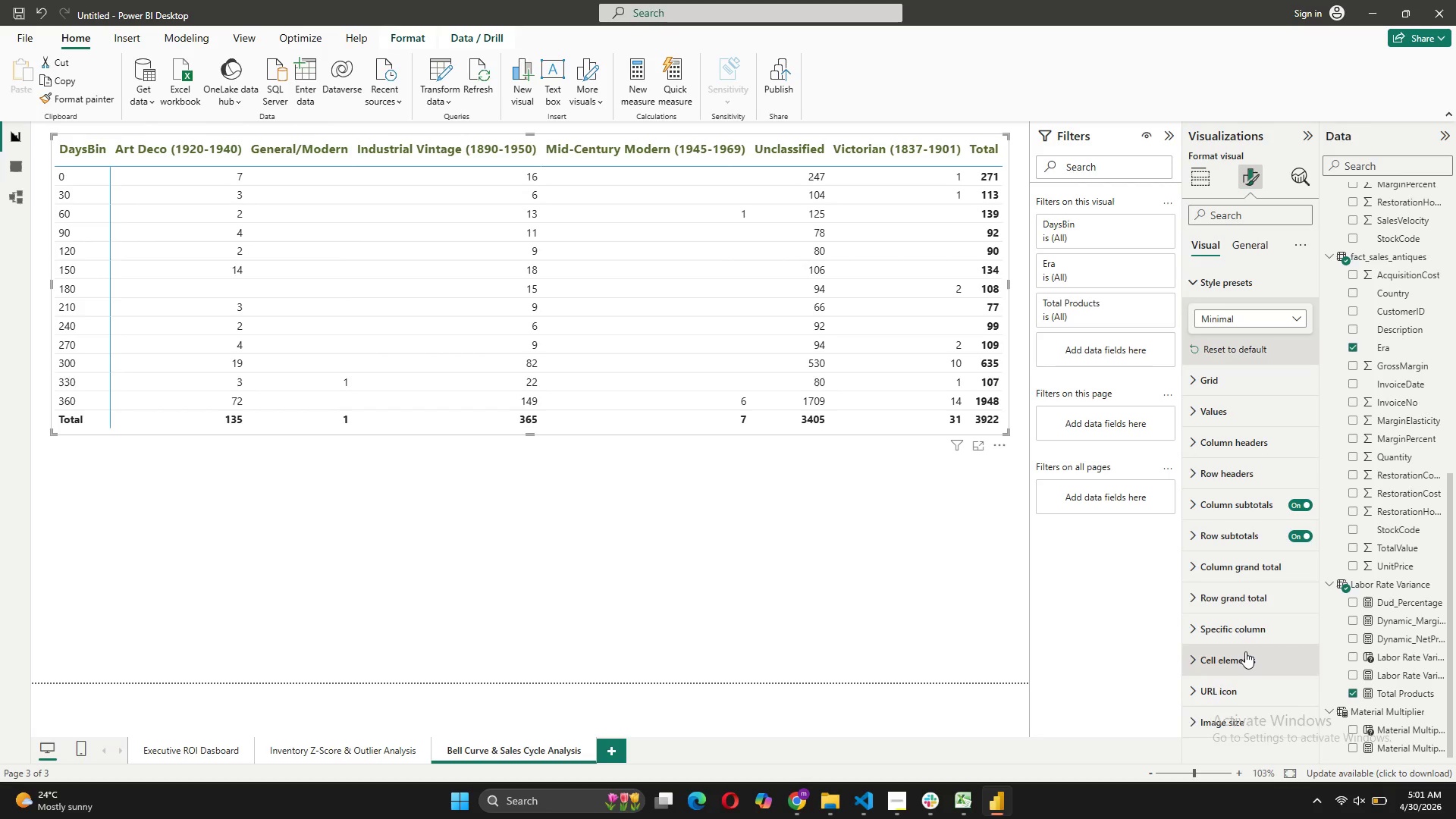 
left_click([1245, 651])
 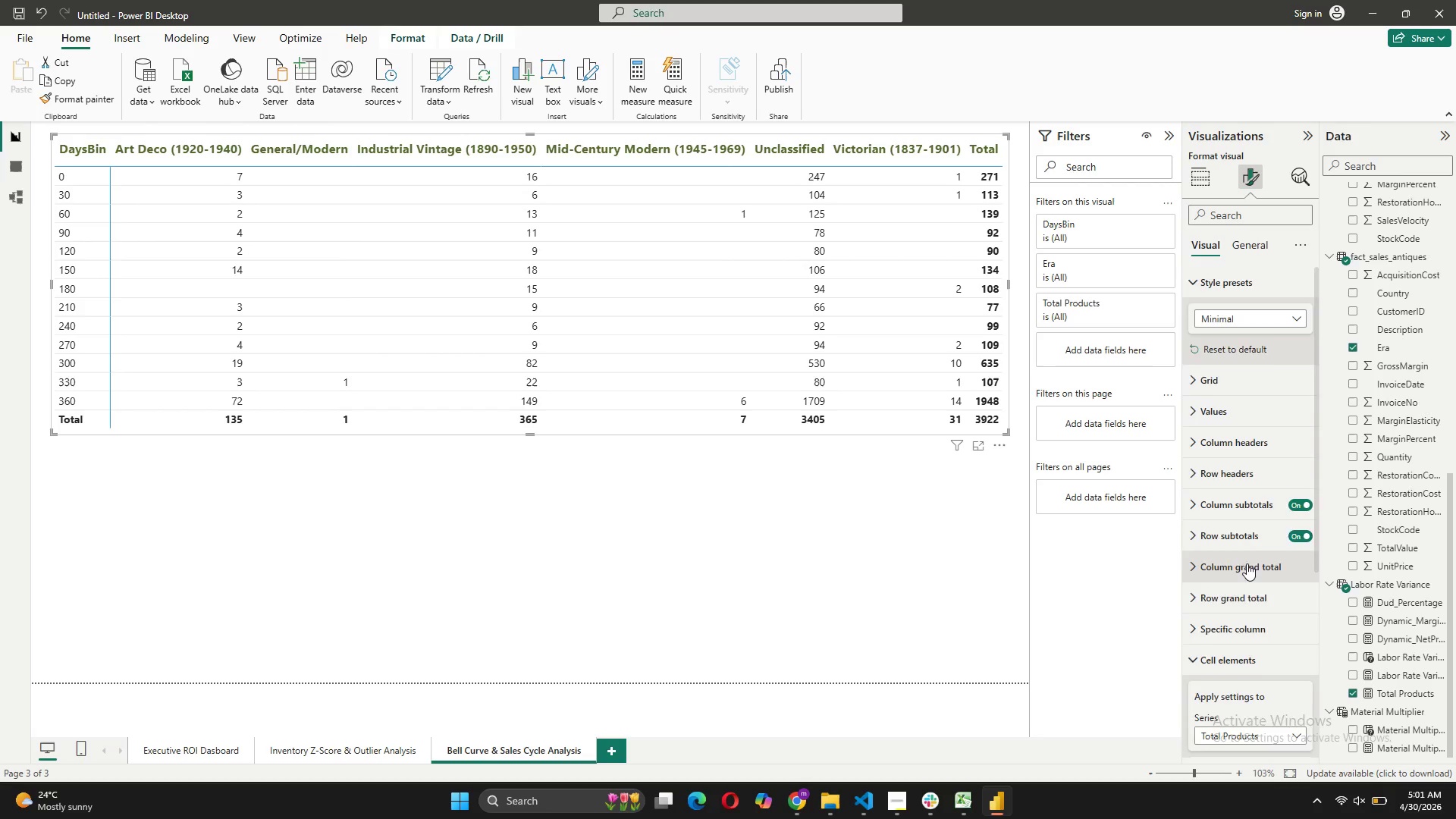 
scroll: coordinate [1247, 563], scroll_direction: down, amount: 5.0
 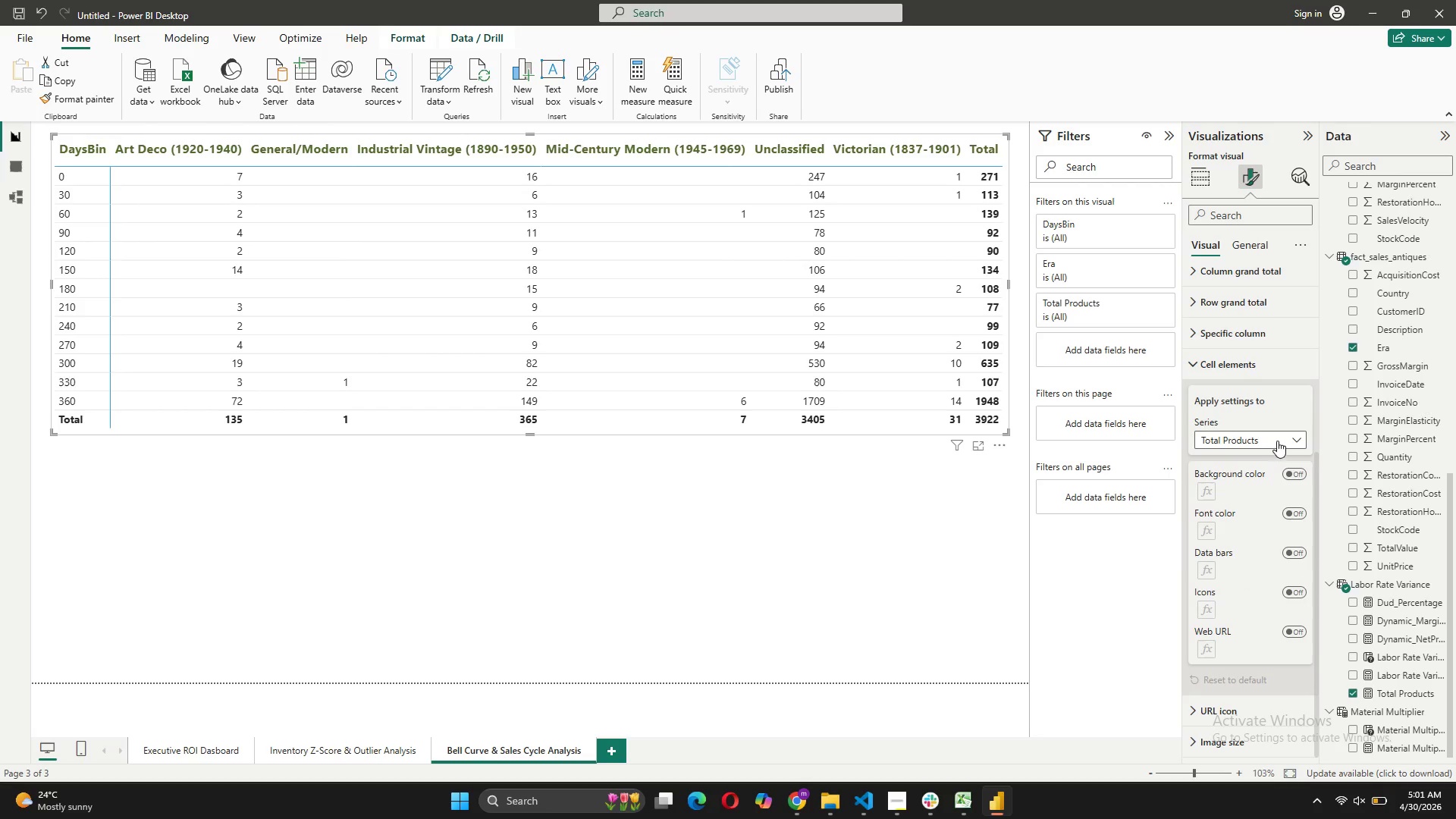 
left_click([1277, 441])
 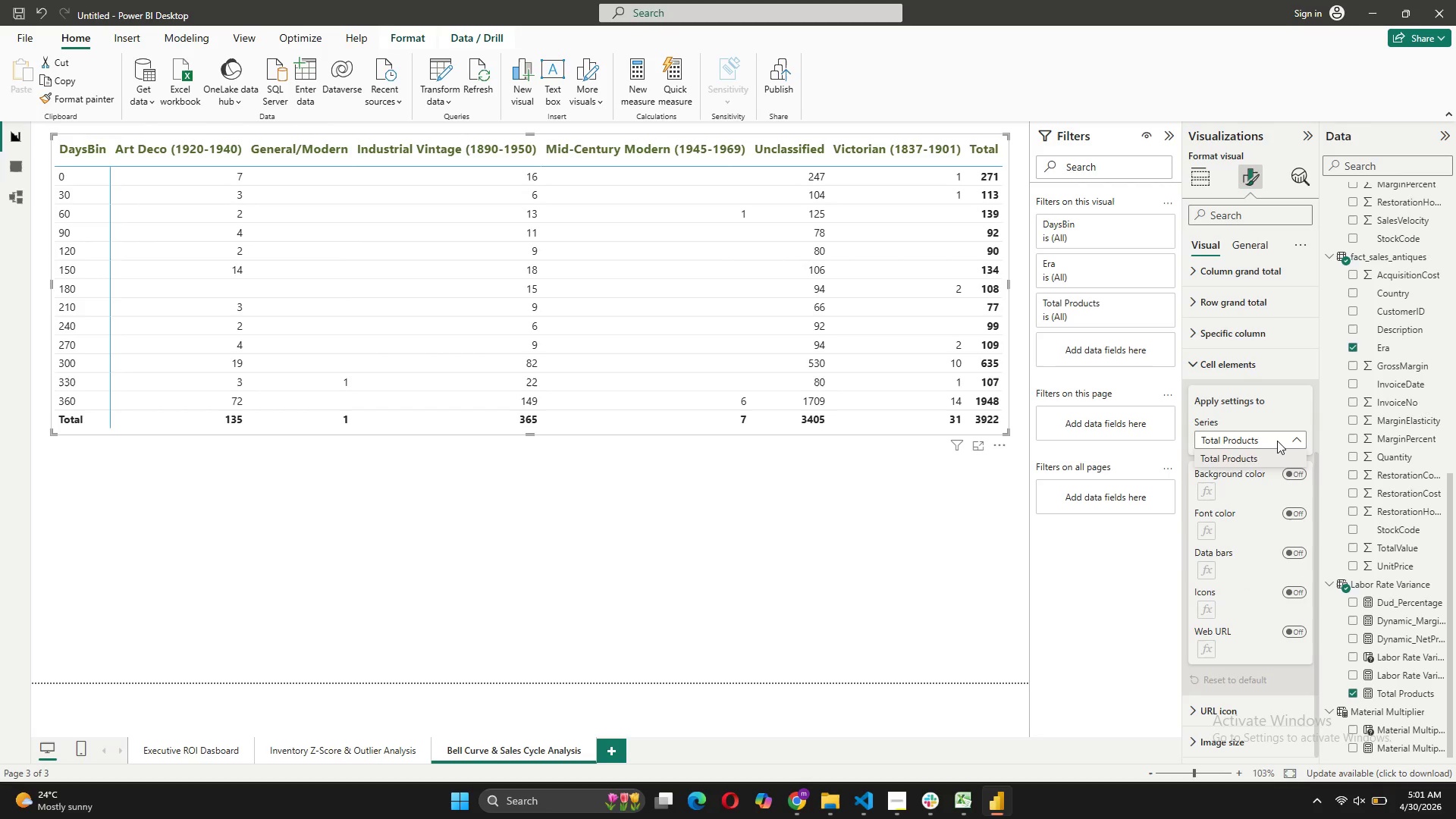 
left_click([1277, 441])
 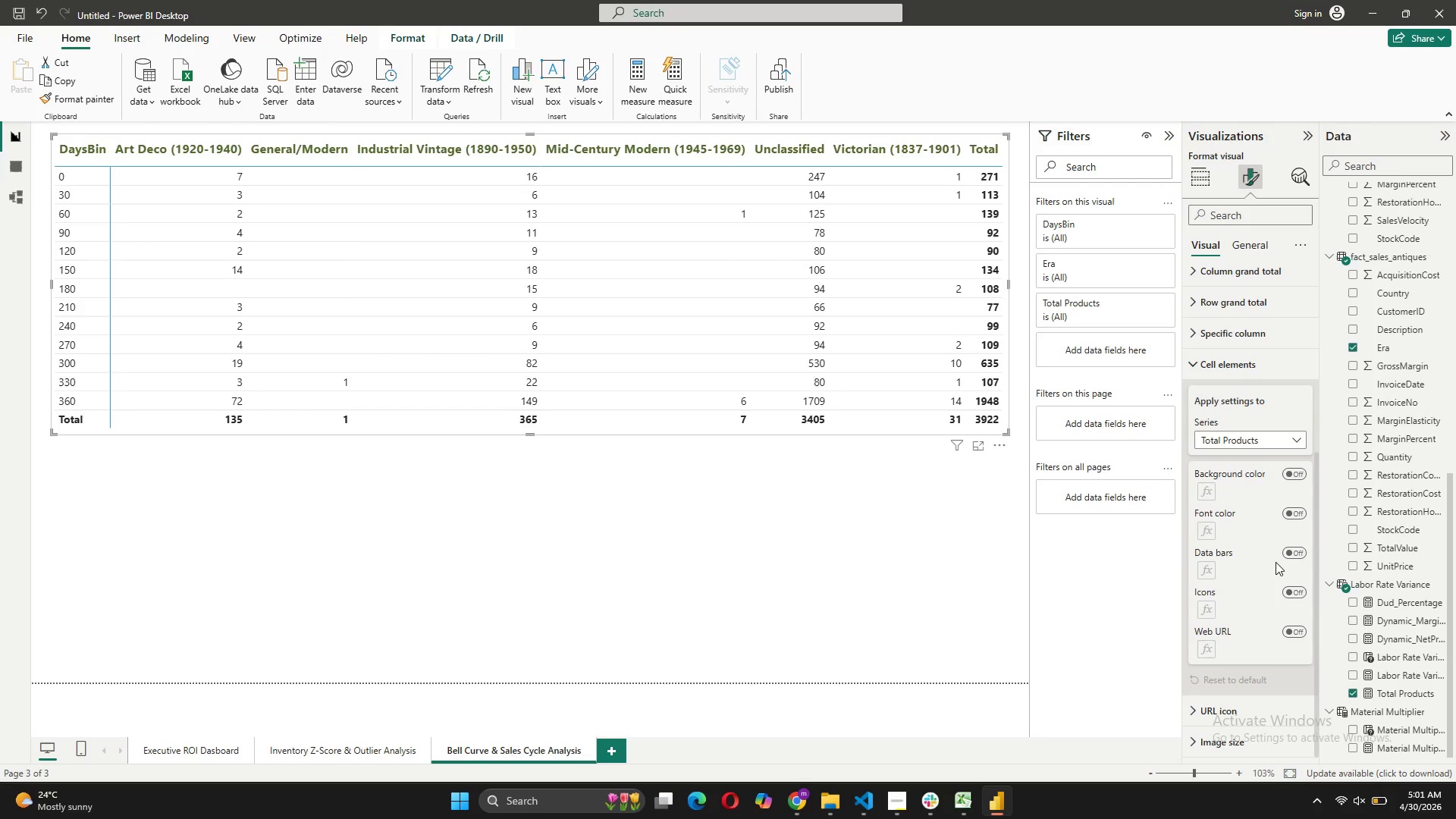 
scroll: coordinate [1276, 562], scroll_direction: down, amount: 9.0
 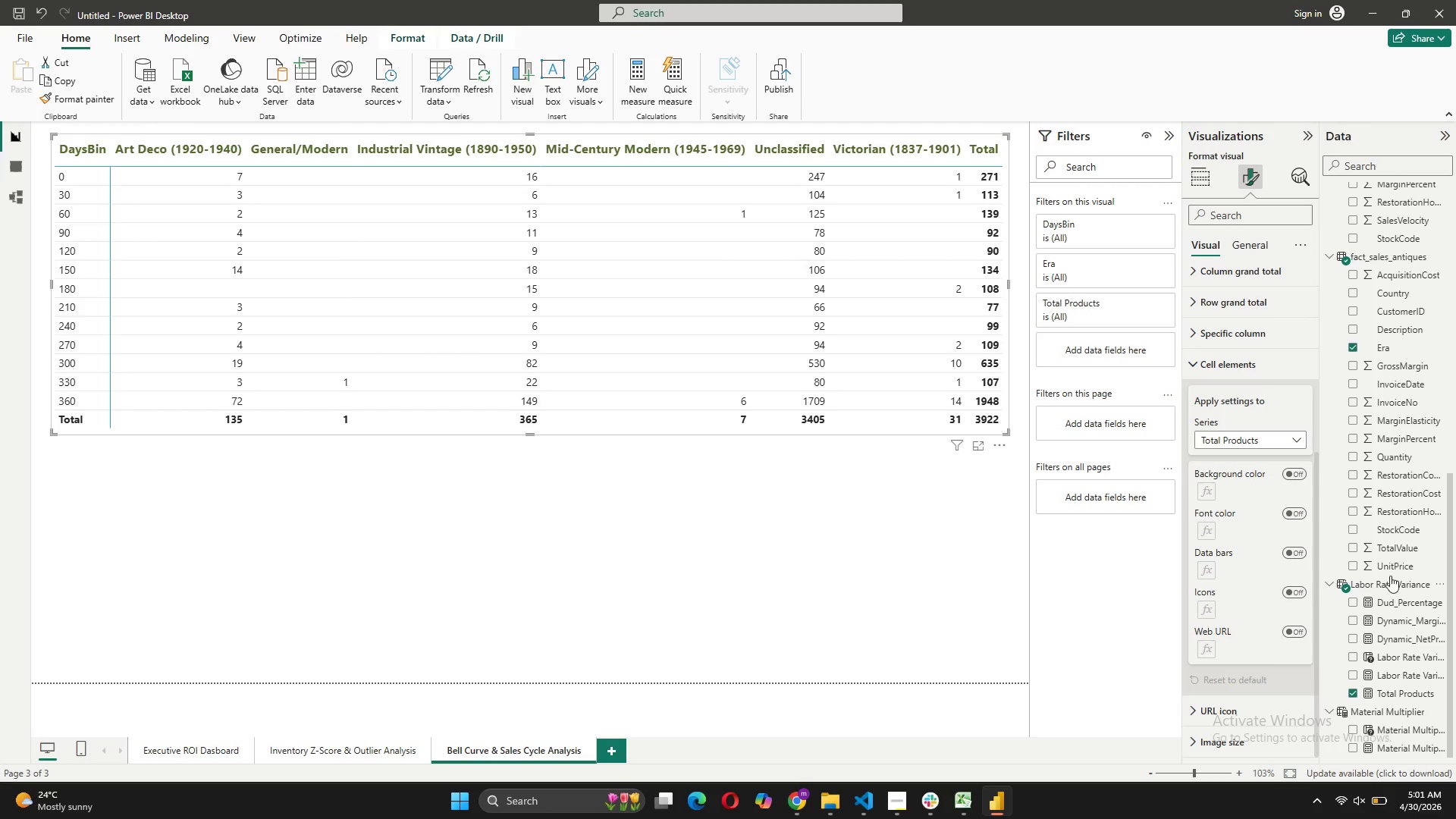 
left_click([1242, 359])
 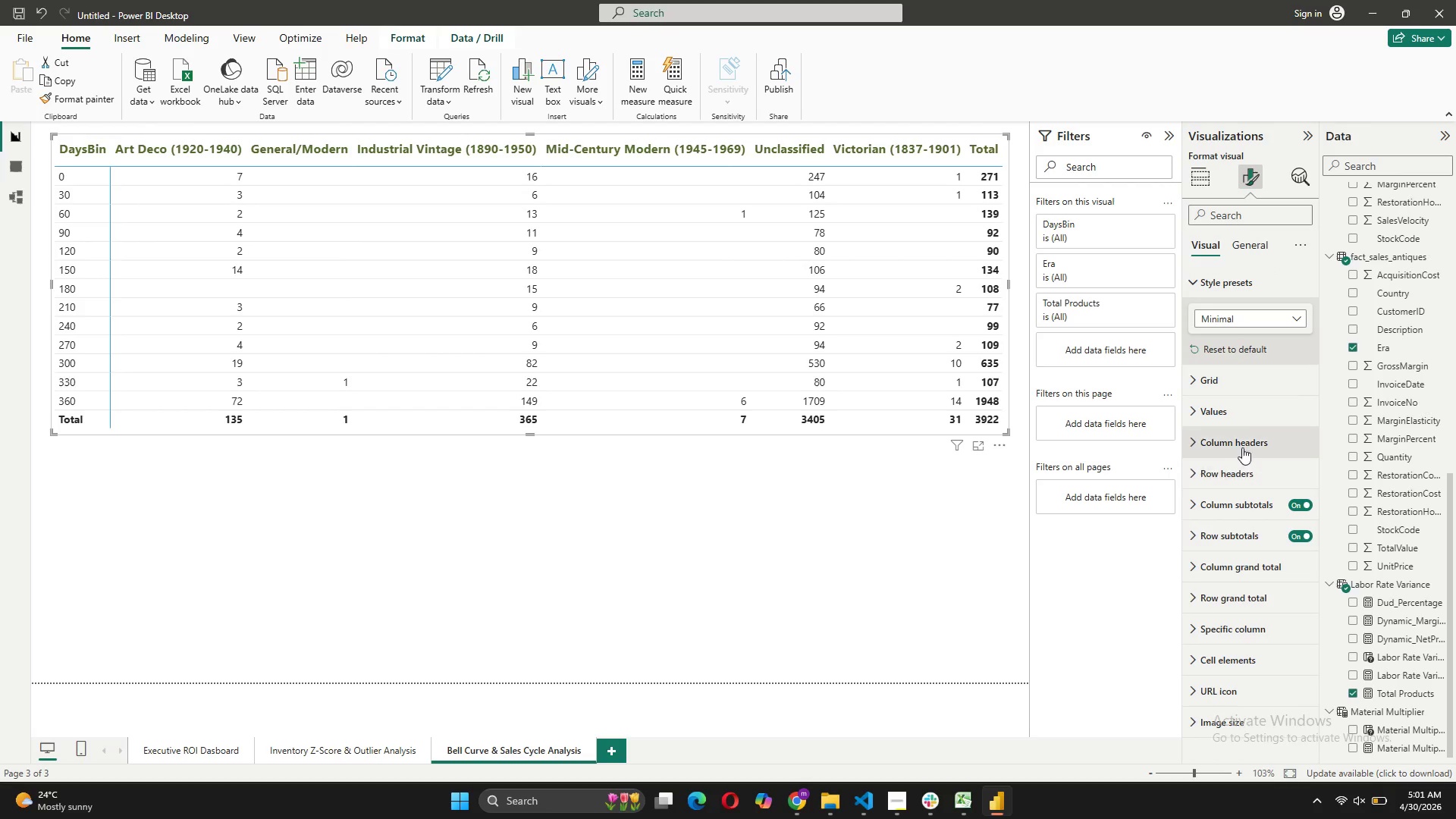 
left_click([1252, 422])
 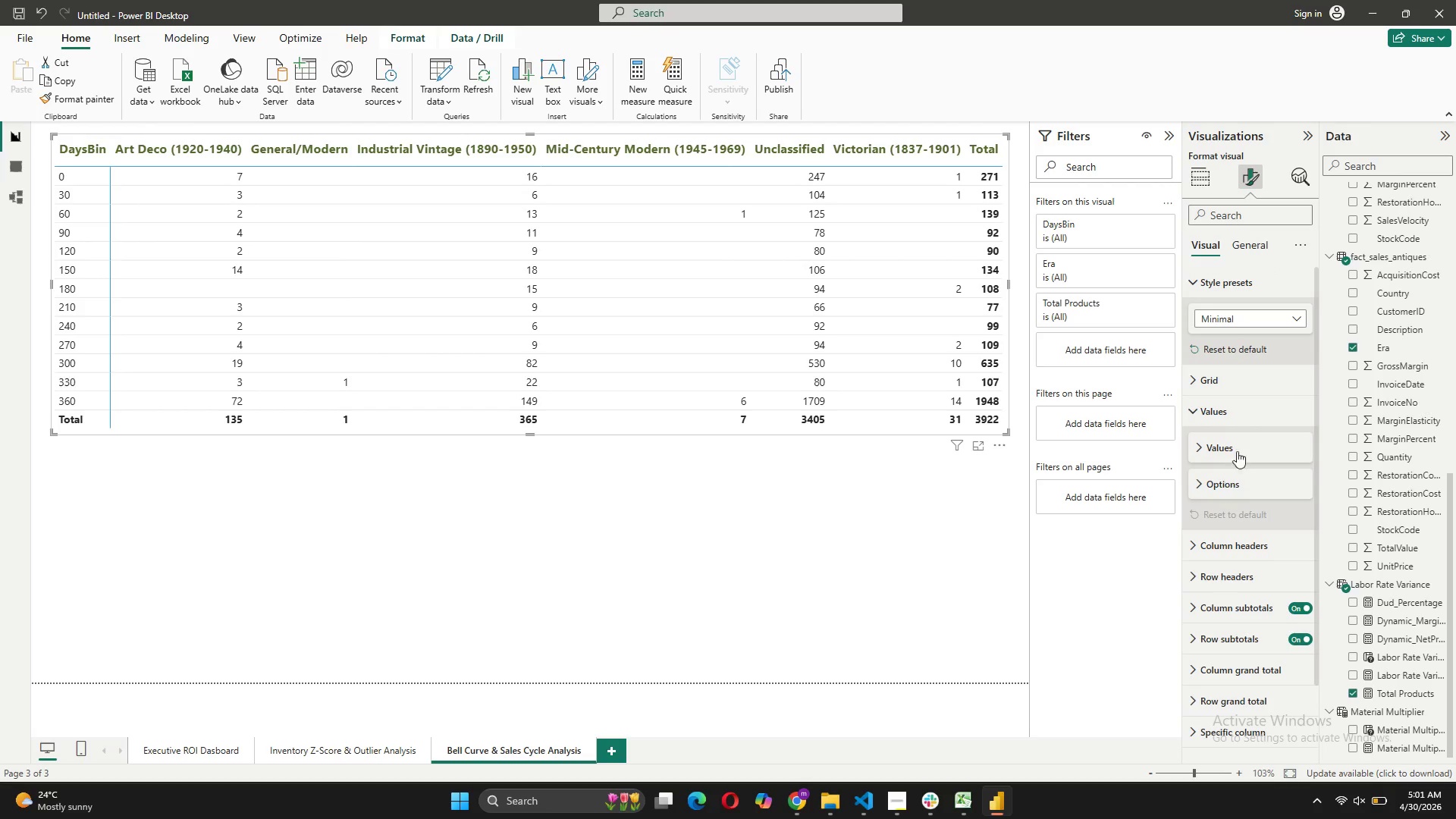 
left_click([1247, 438])
 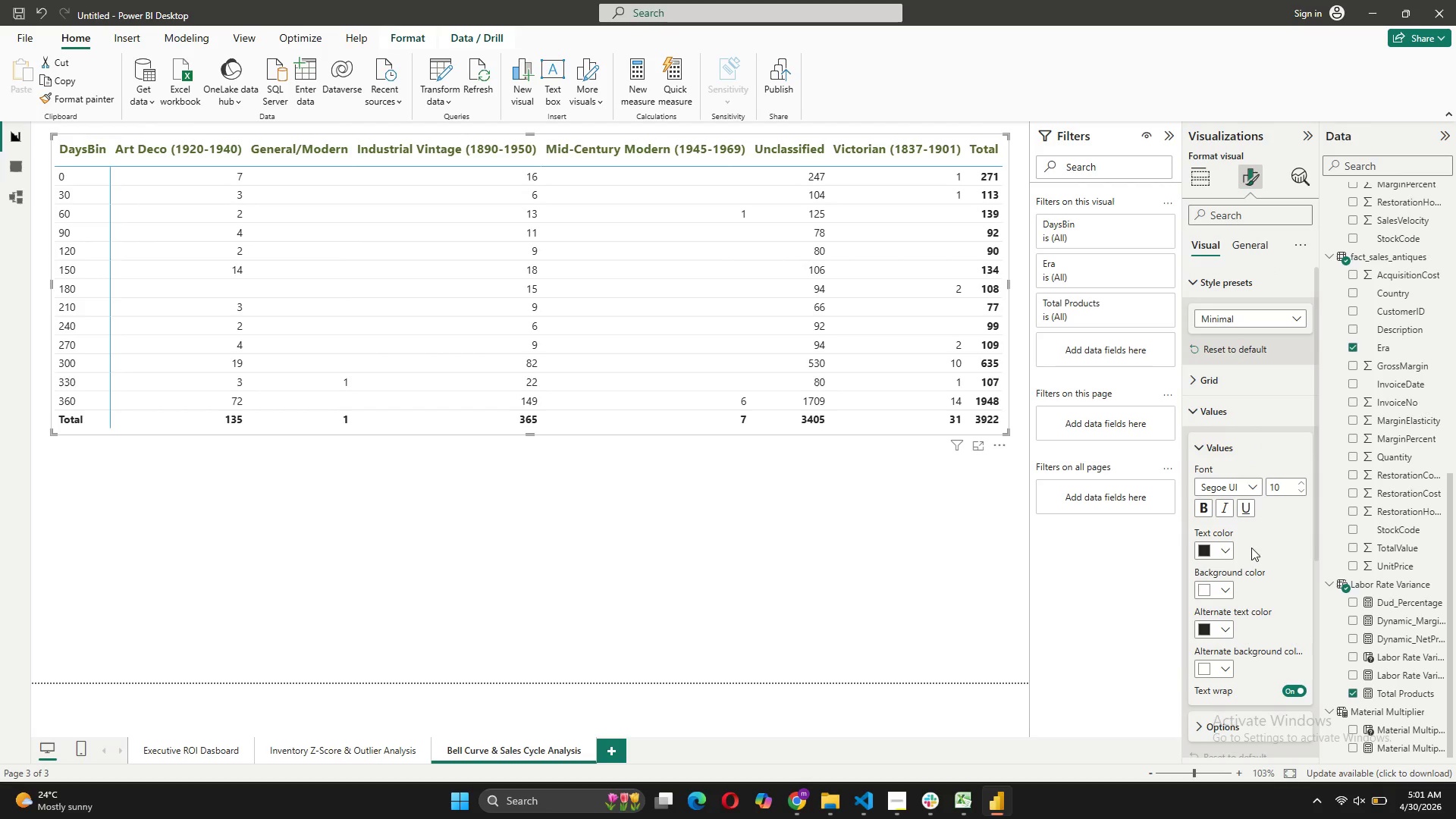 
left_click([1225, 553])
 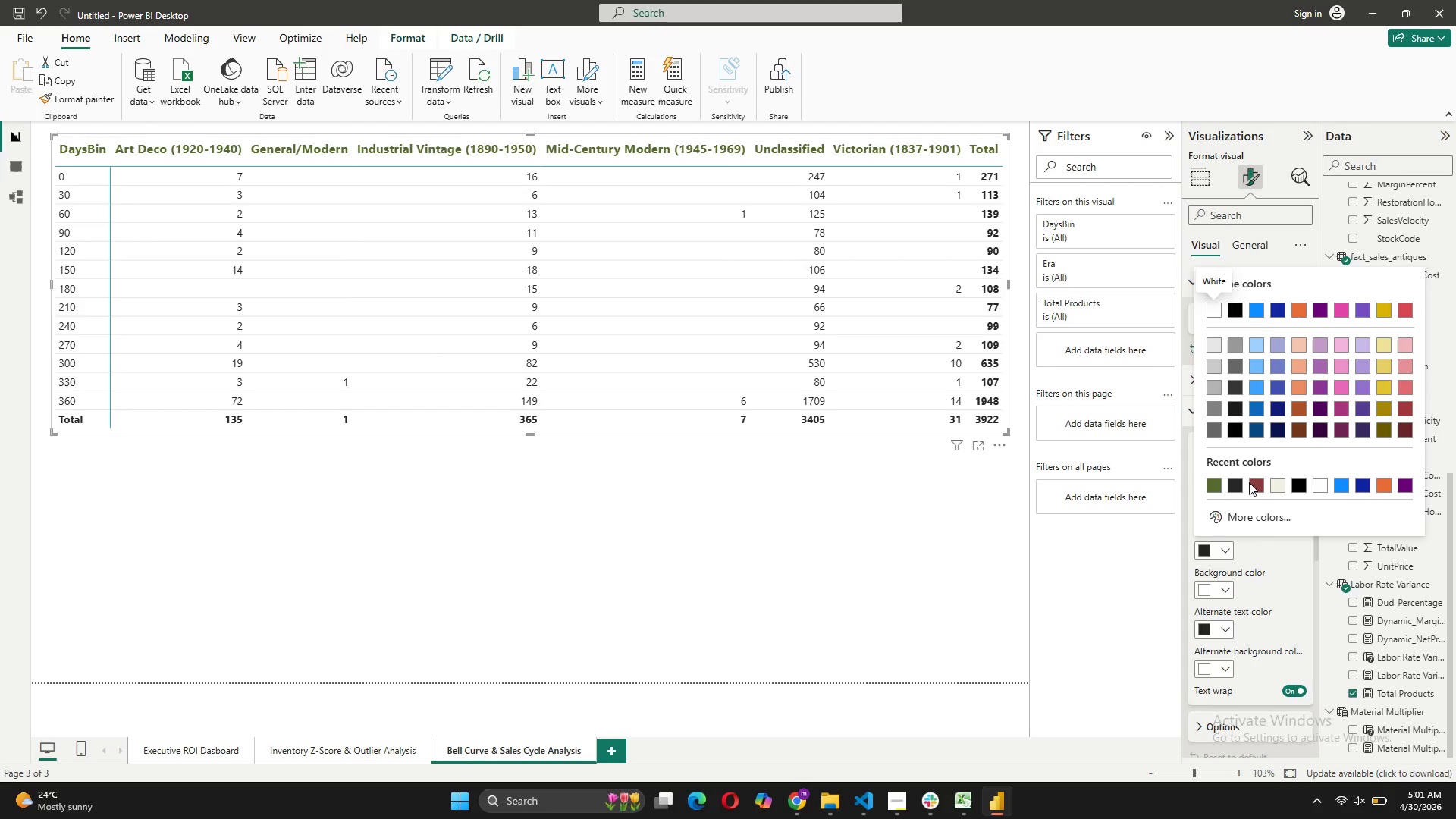 
left_click([1252, 483])
 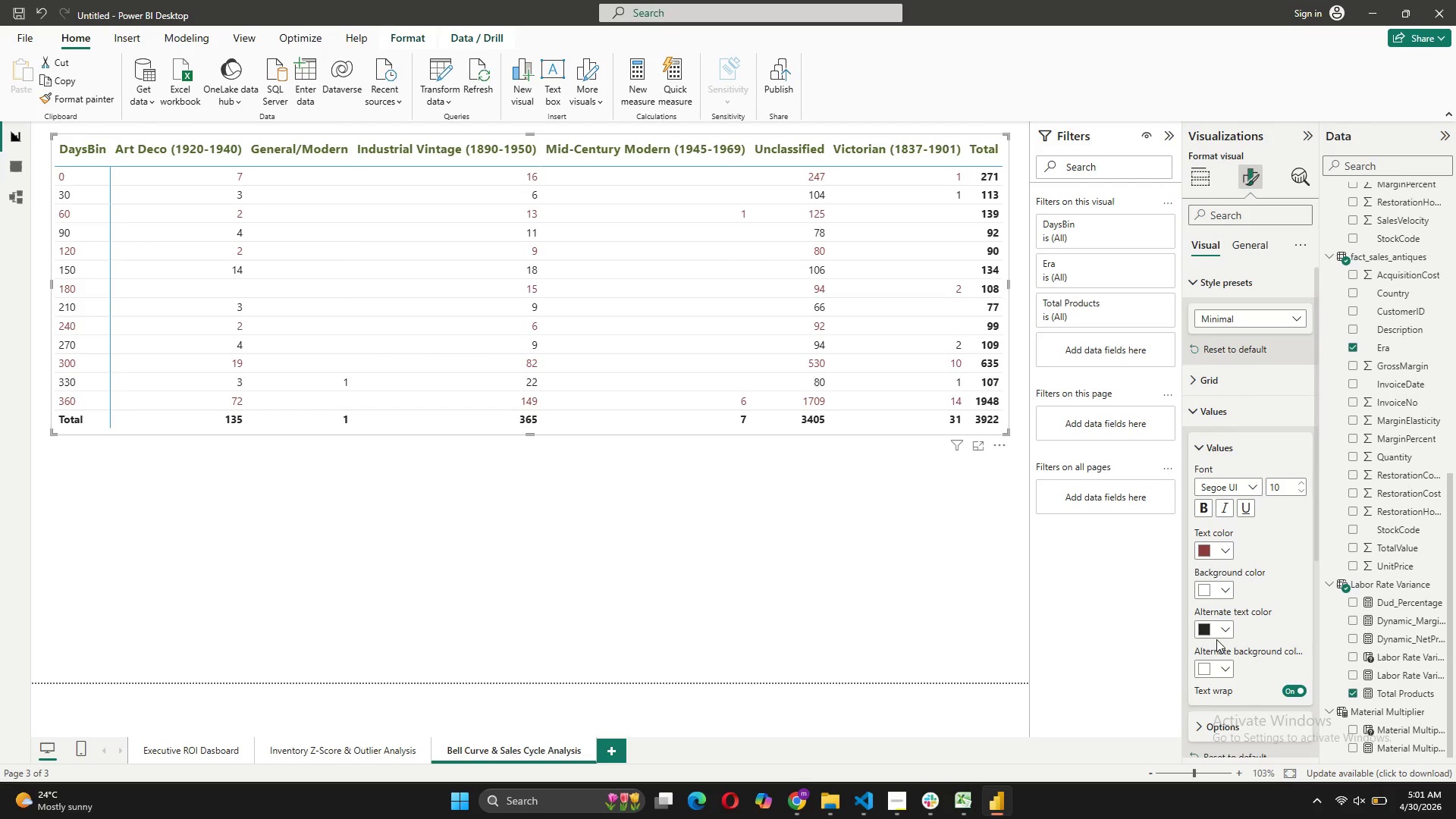 
left_click([1230, 623])
 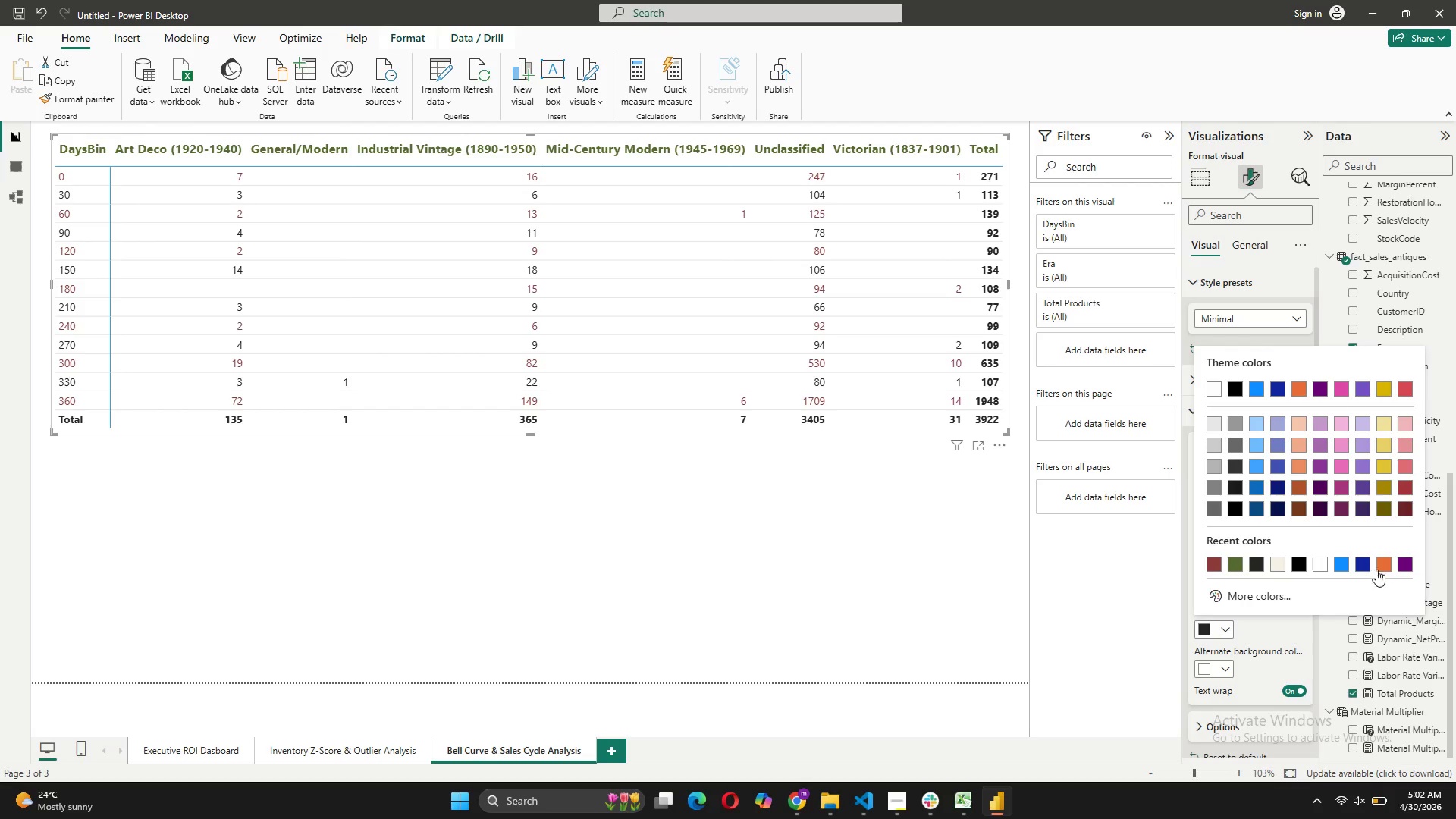 
left_click([1387, 563])
 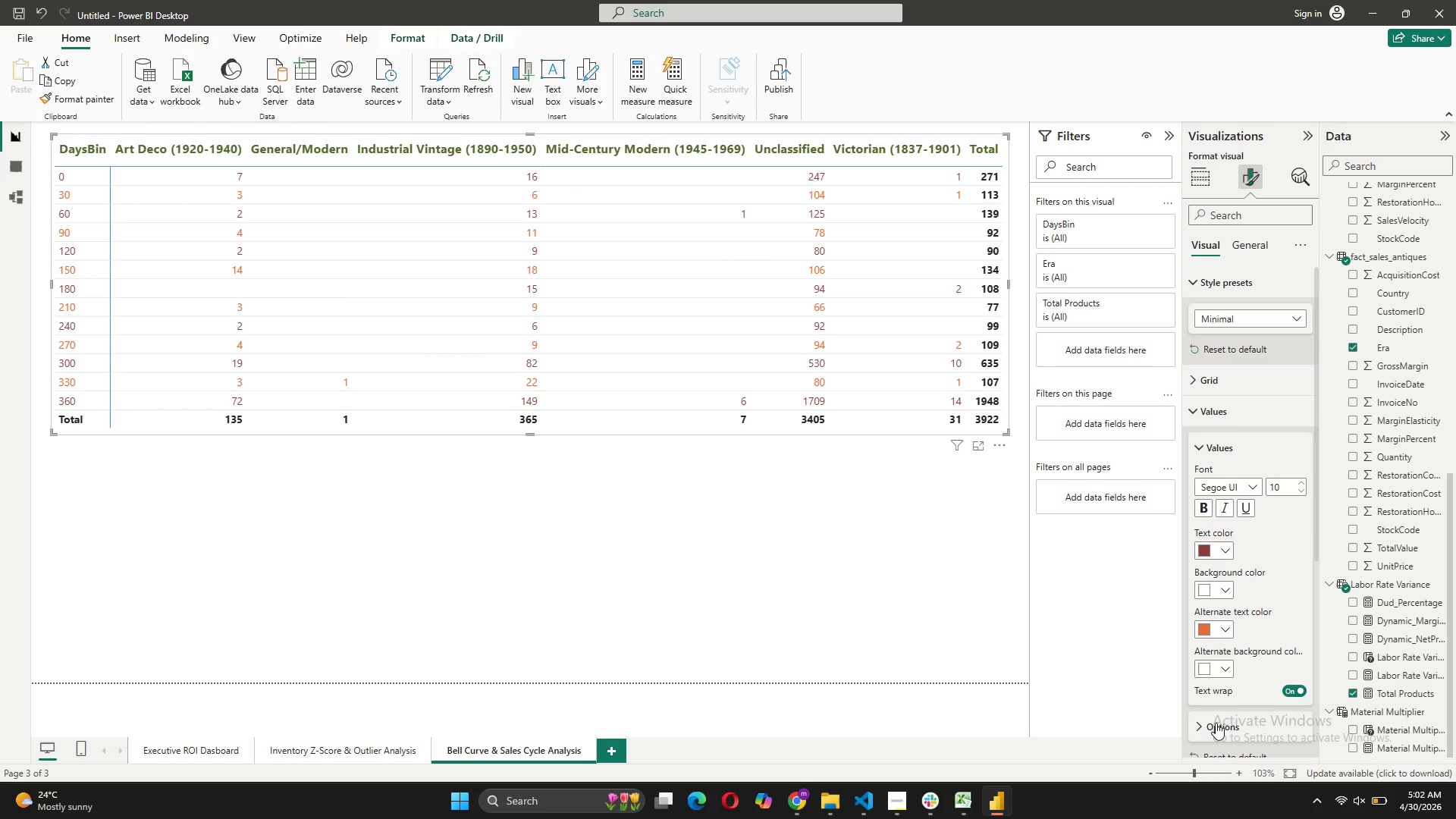 
scroll: coordinate [1242, 604], scroll_direction: down, amount: 2.0
 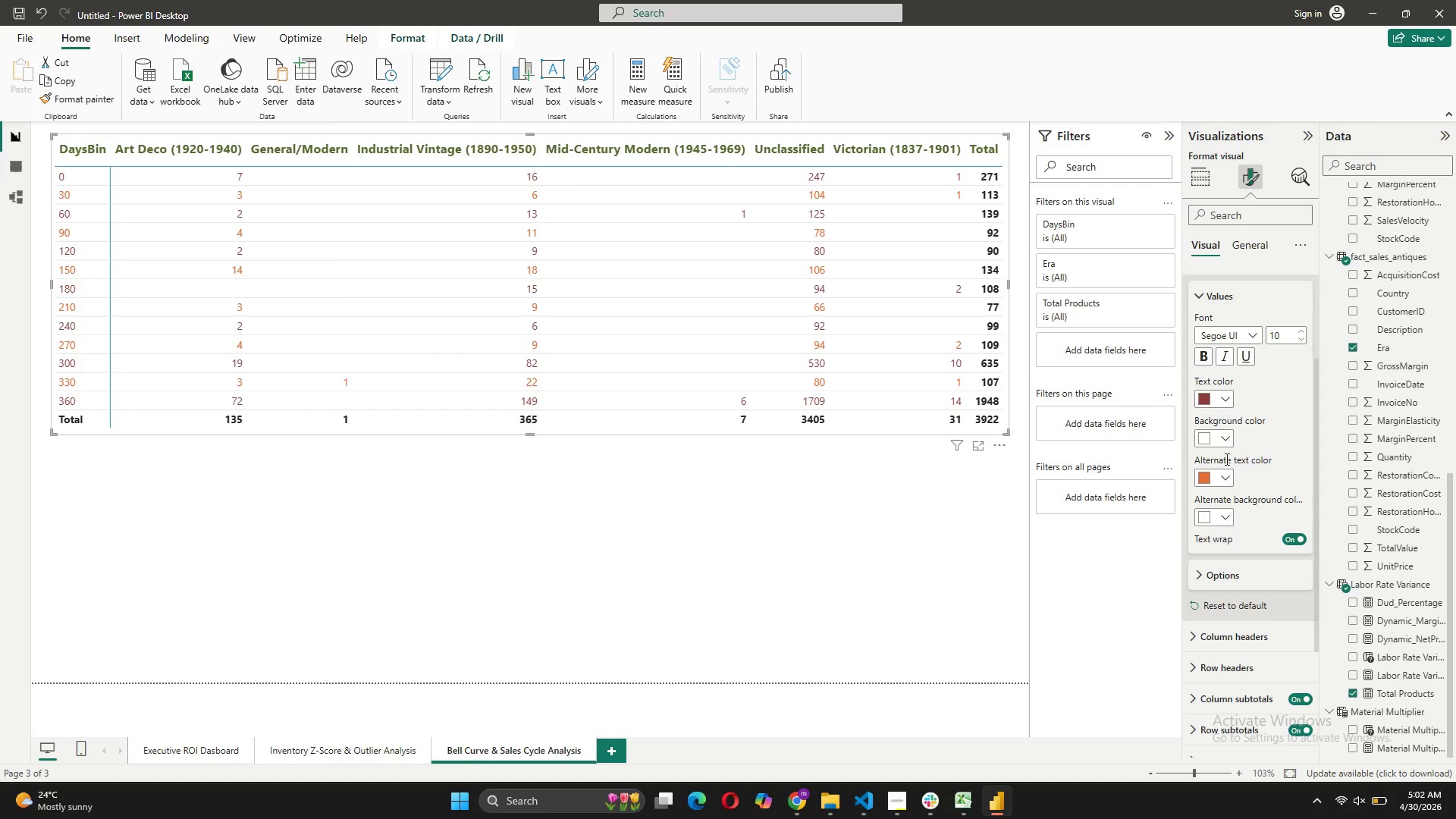 
left_click([1228, 448])
 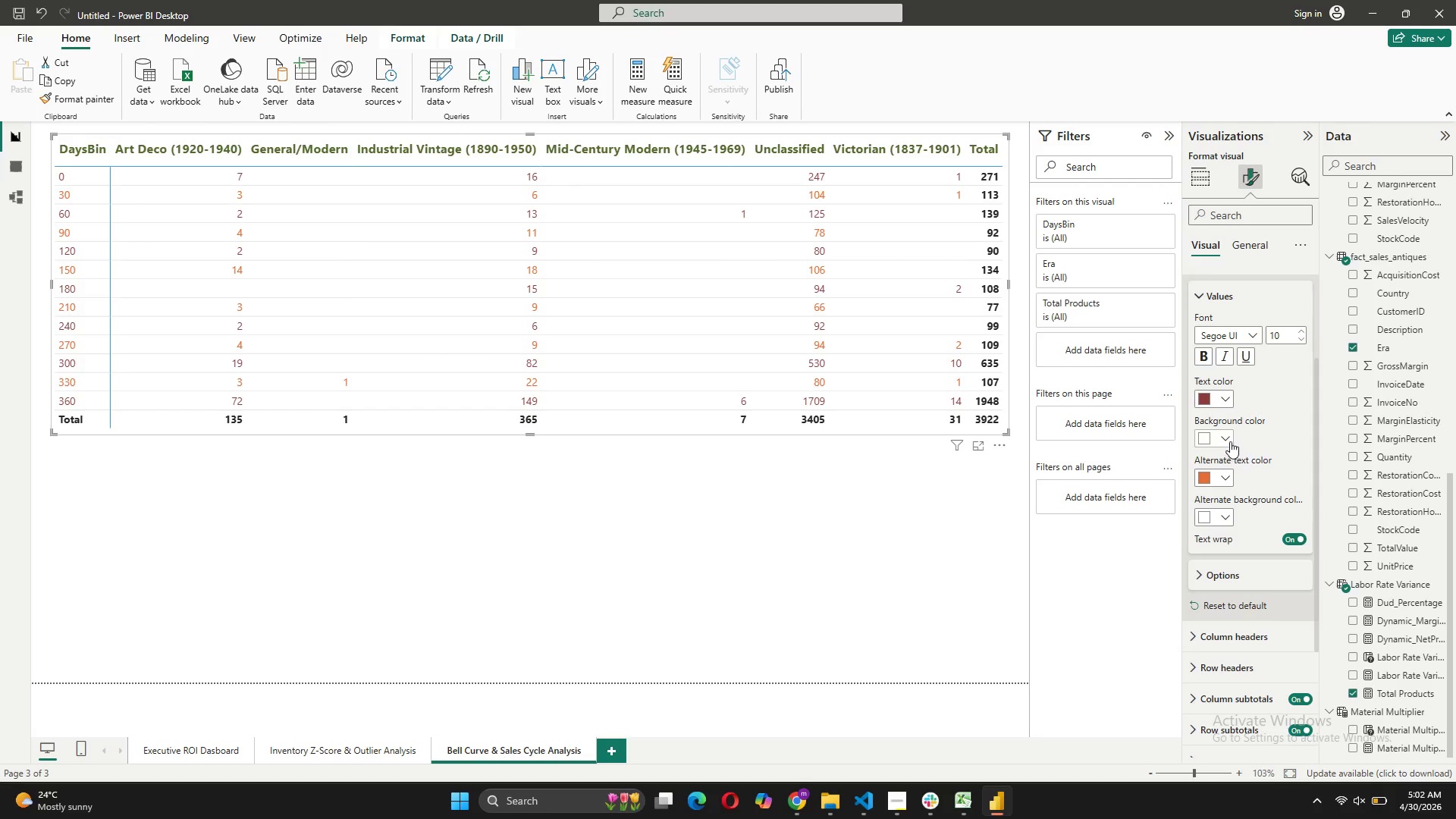 
left_click([1230, 441])
 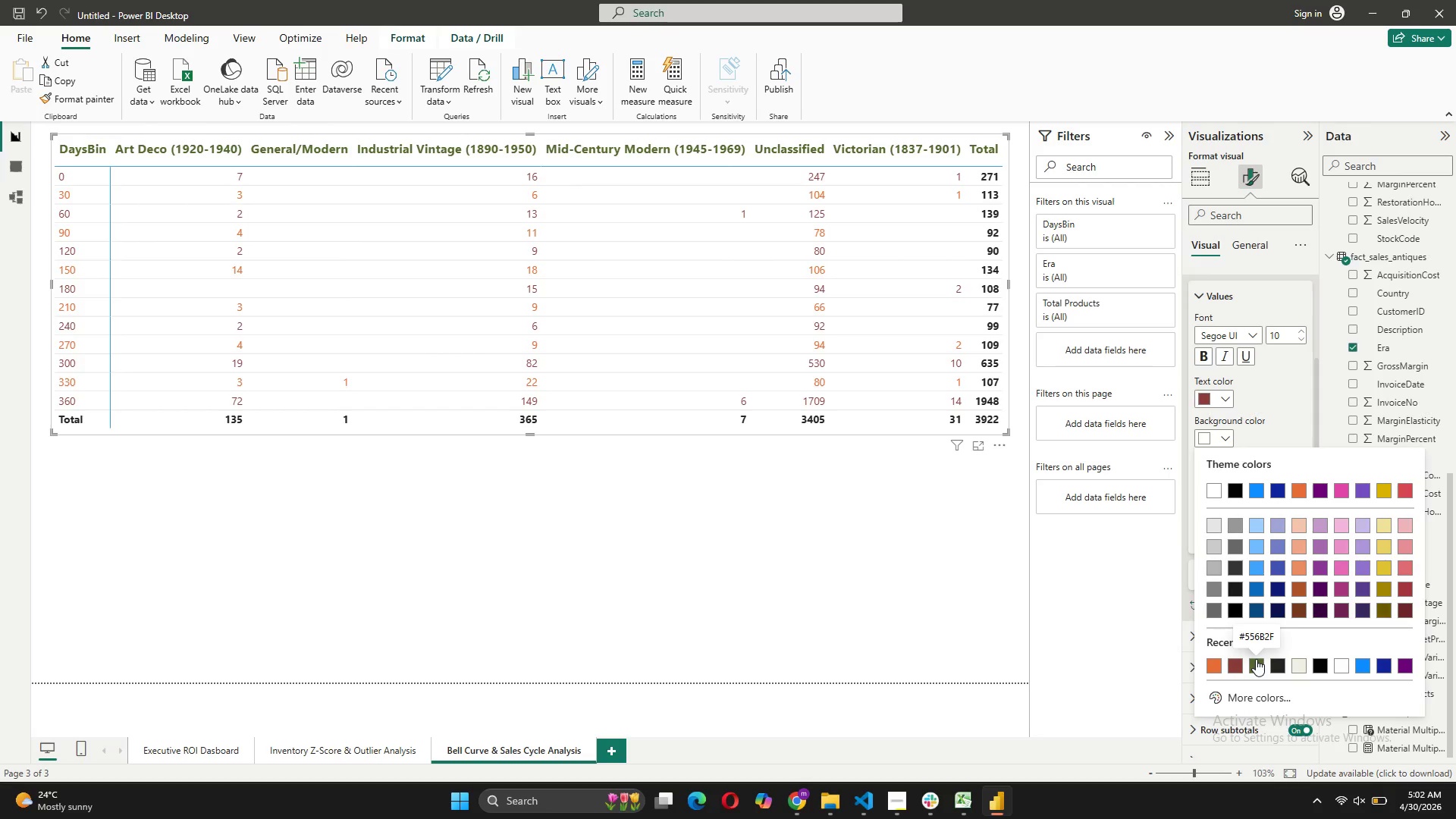 
left_click([1256, 659])
 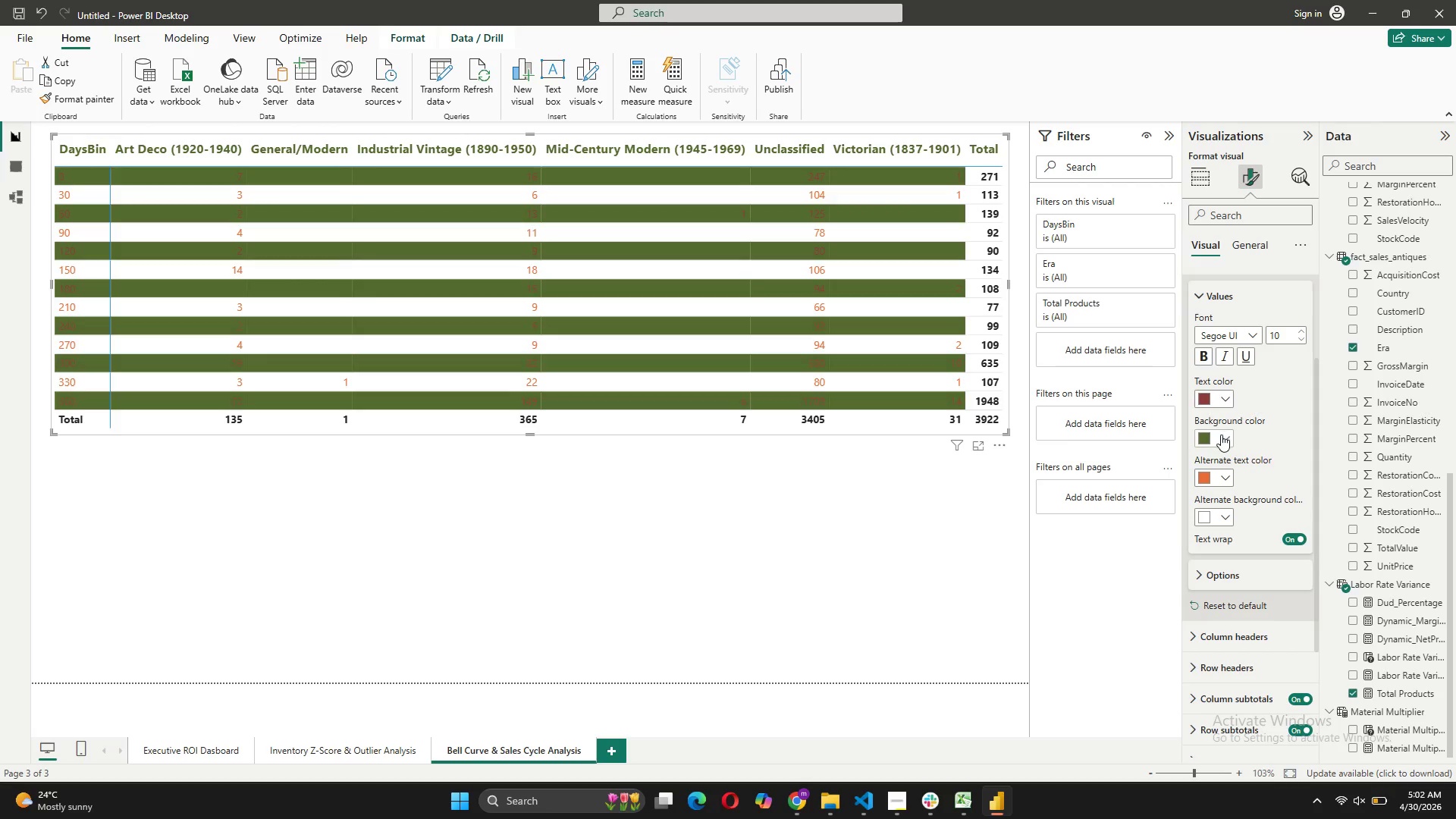 
left_click([1226, 516])
 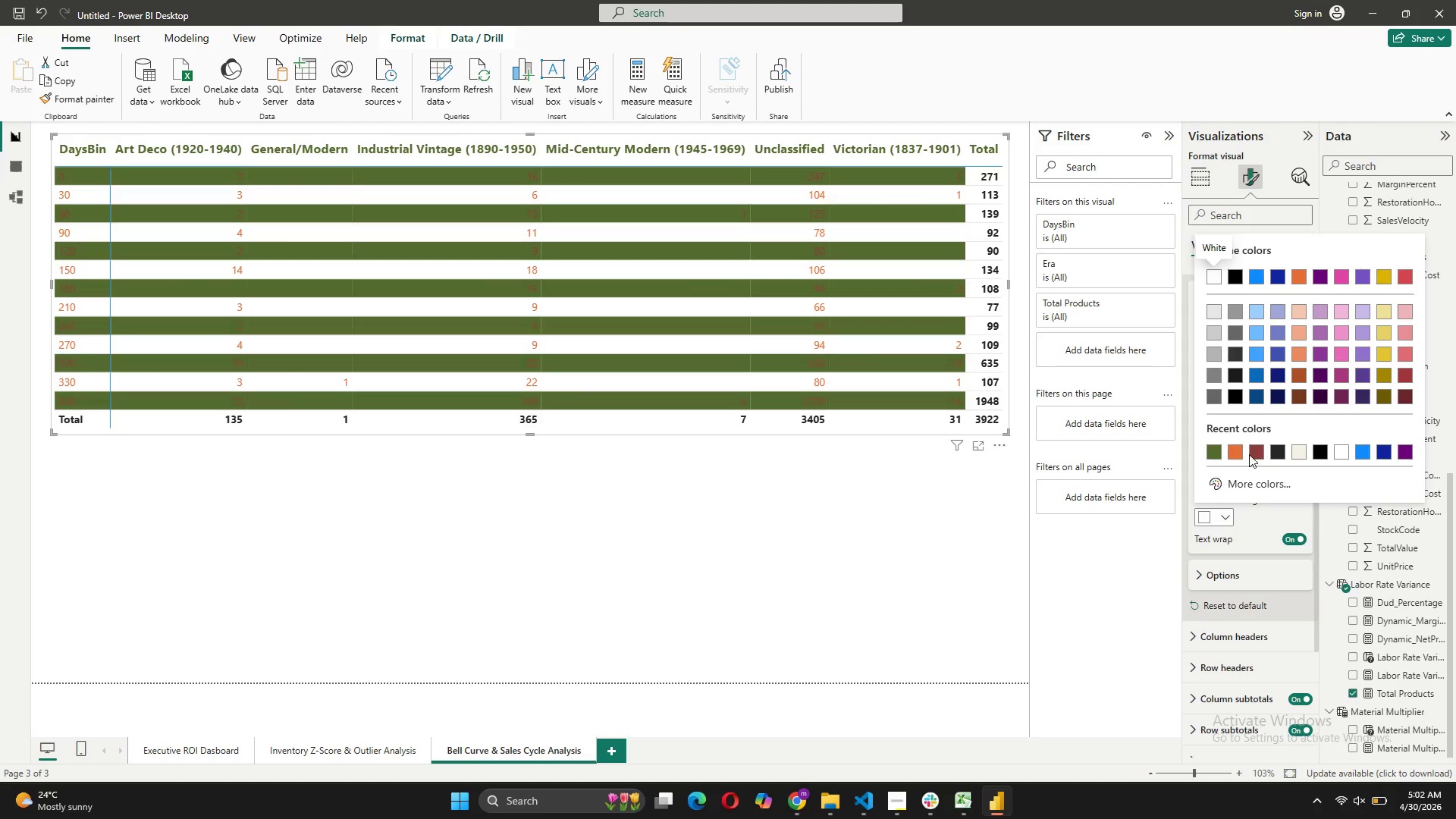 
left_click([1254, 454])
 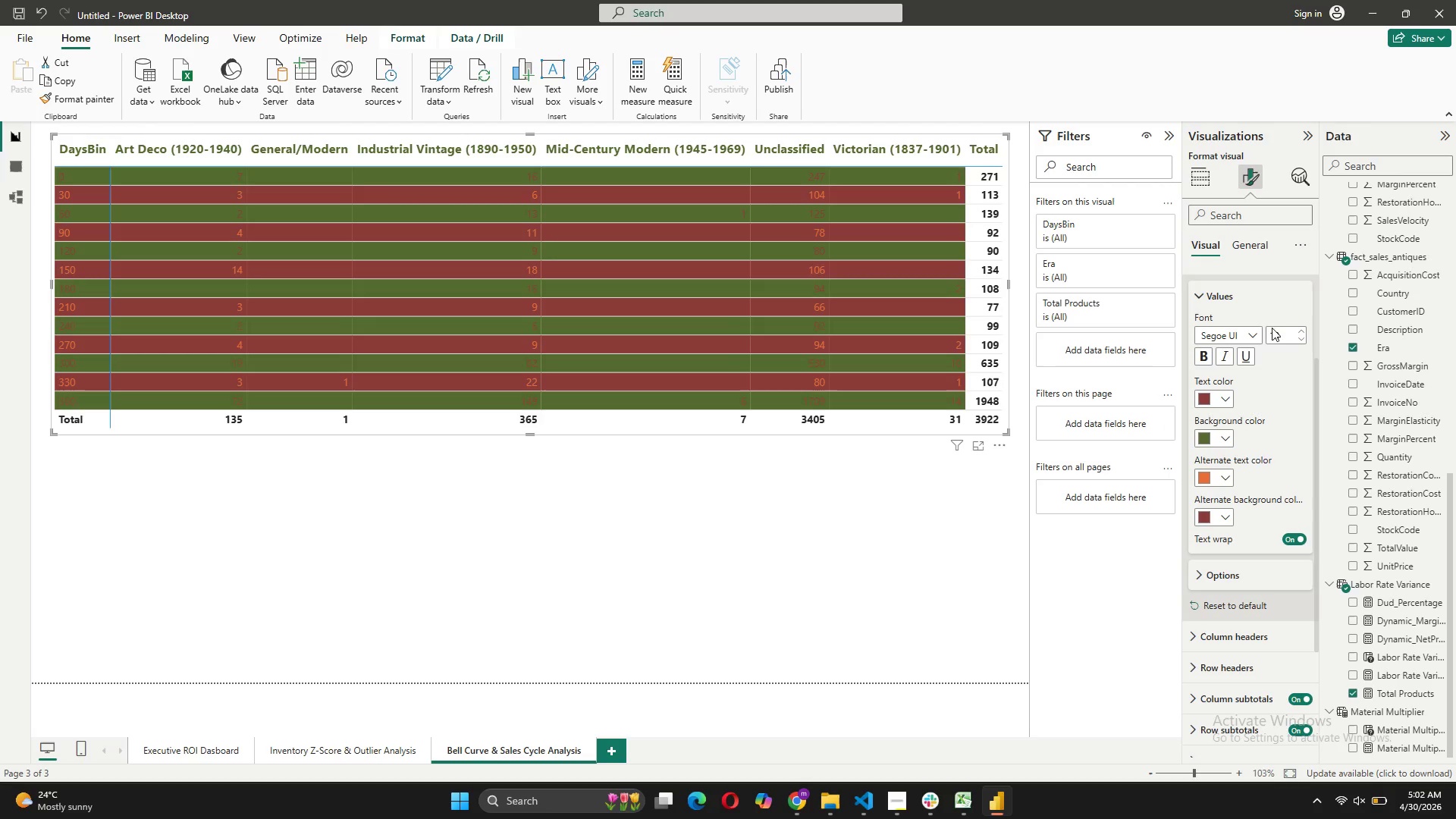 
wait(5.39)
 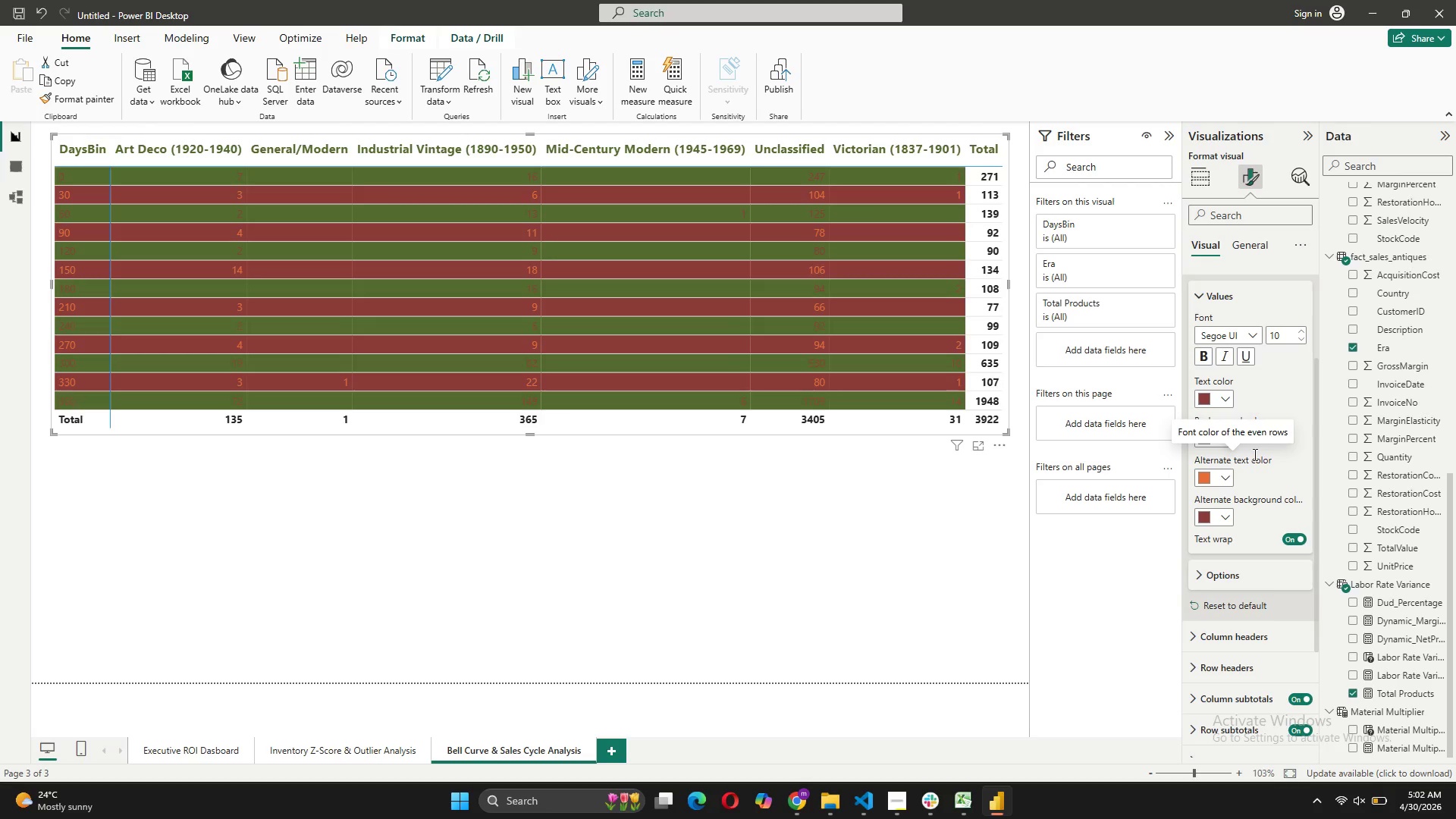 
left_click([1226, 519])
 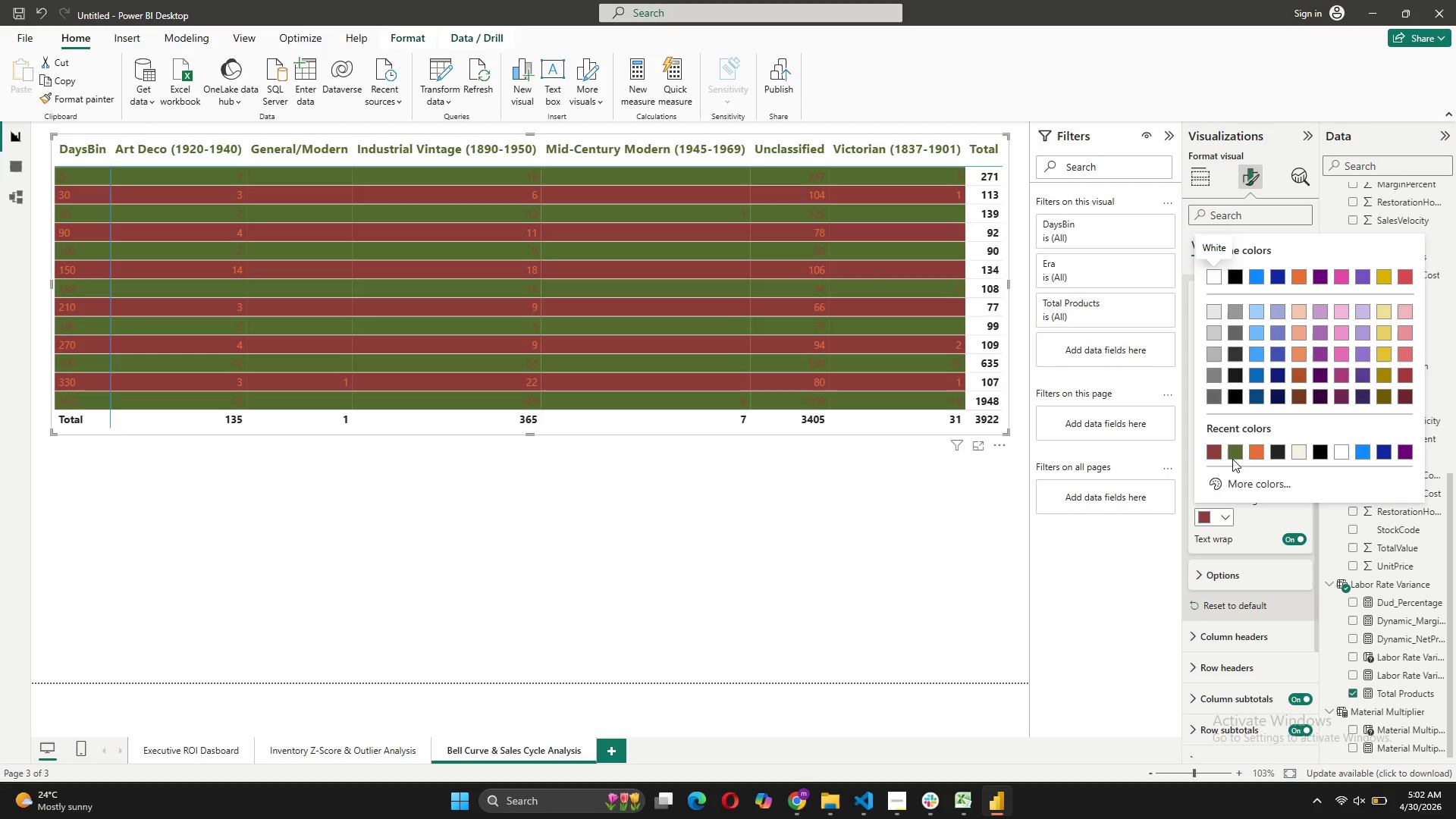 
left_click([1235, 449])
 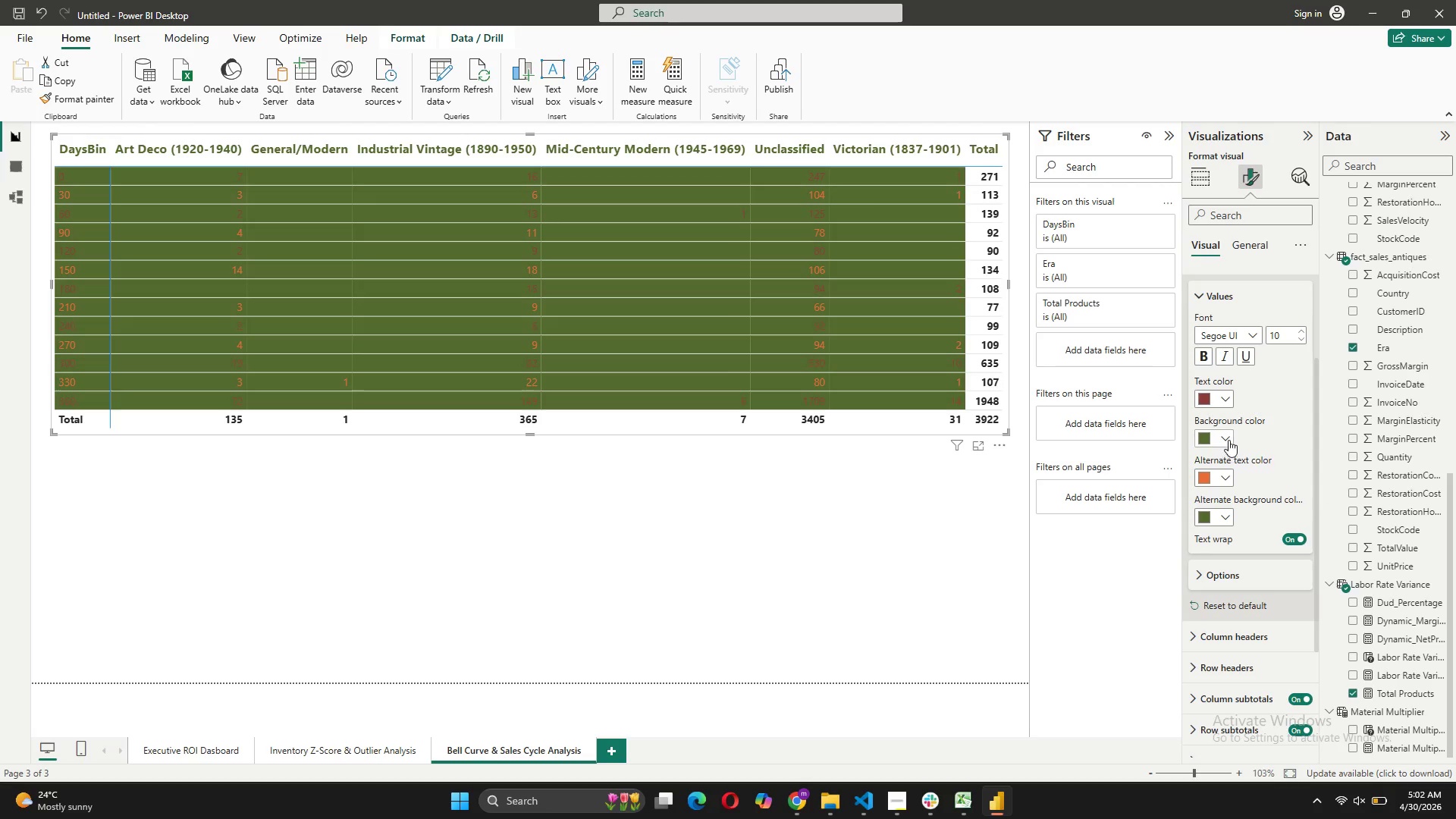 
left_click([1228, 436])
 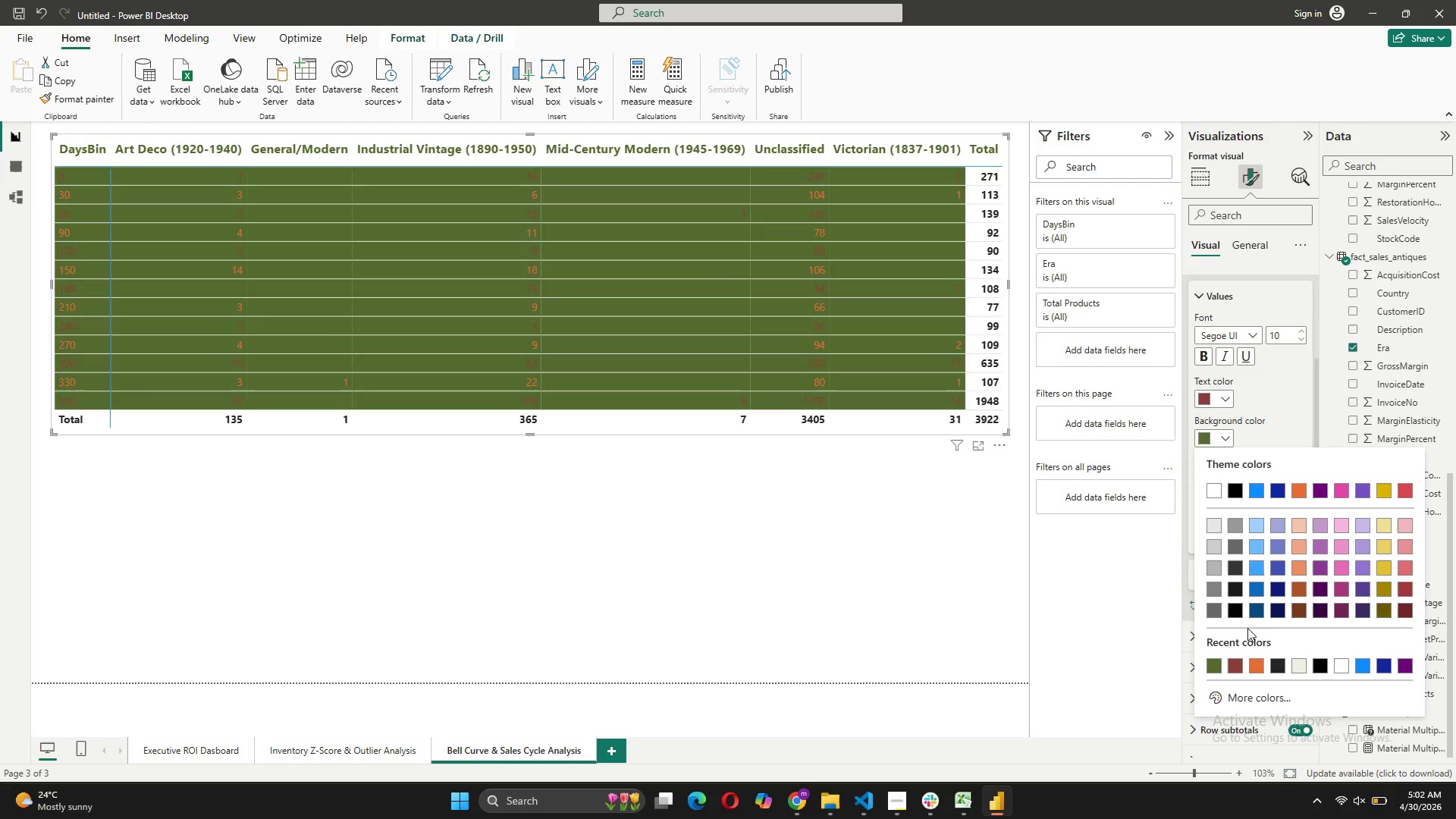 
left_click([1235, 667])
 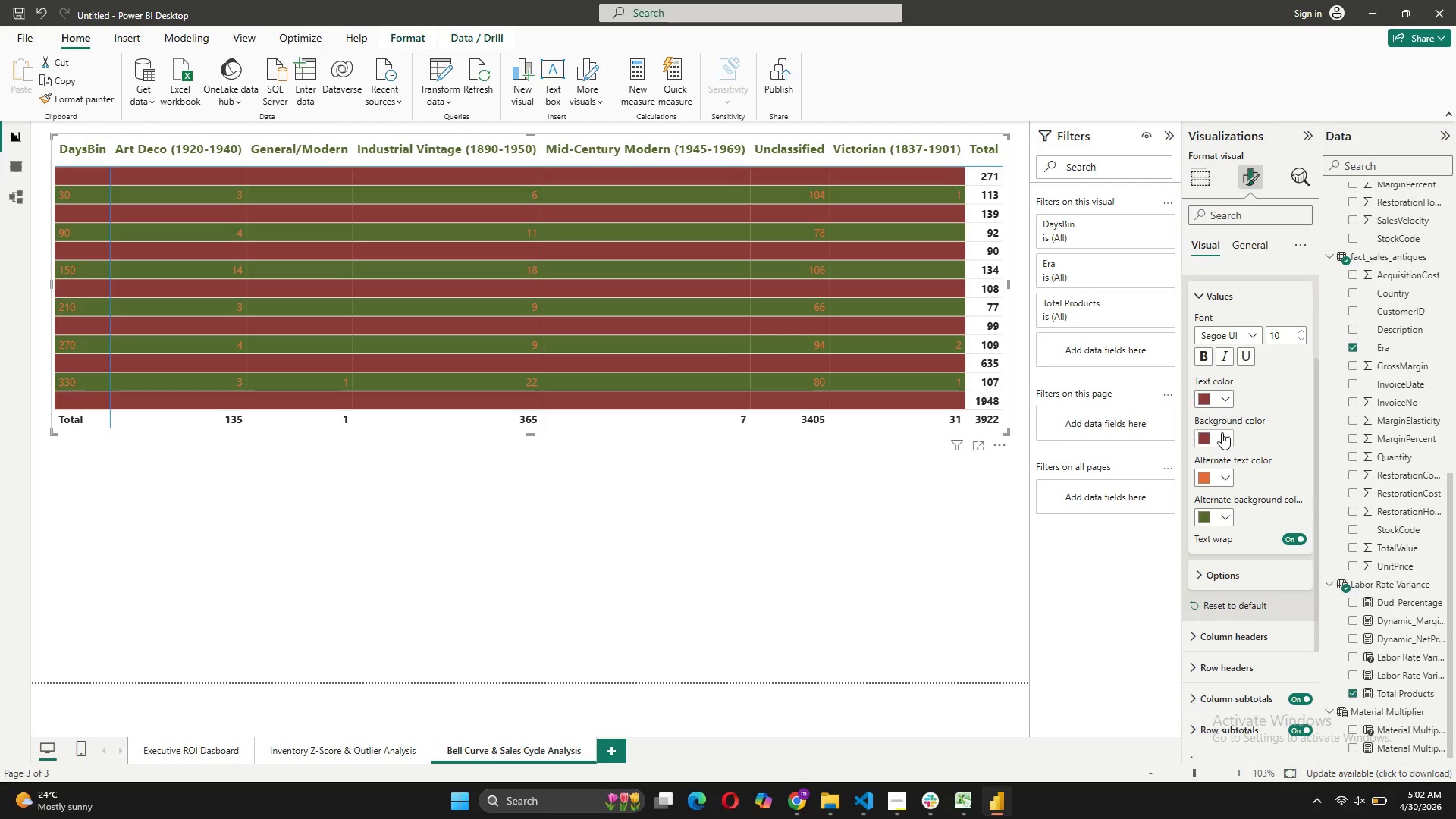 
wait(5.45)
 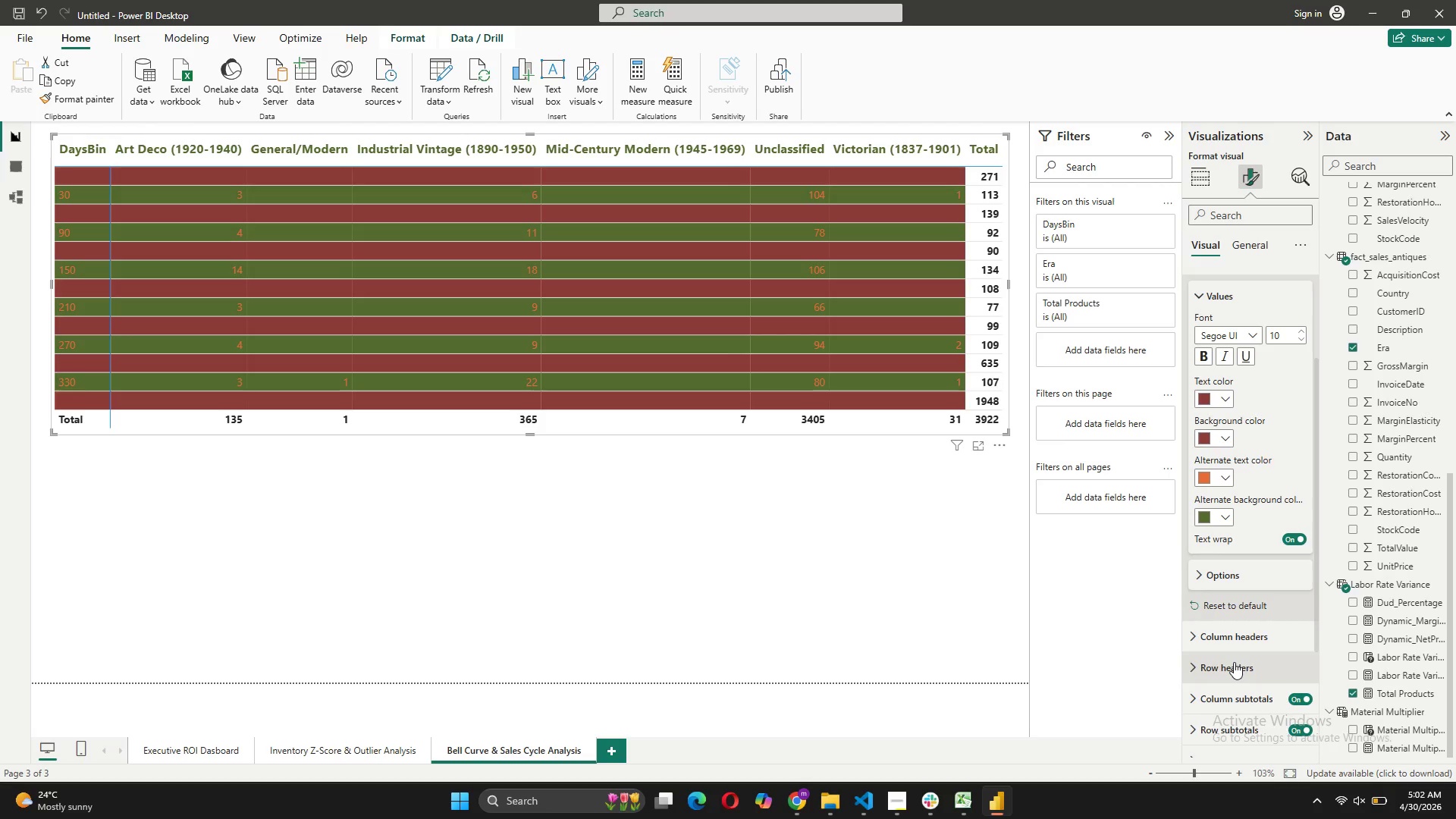 
left_click([1222, 432])
 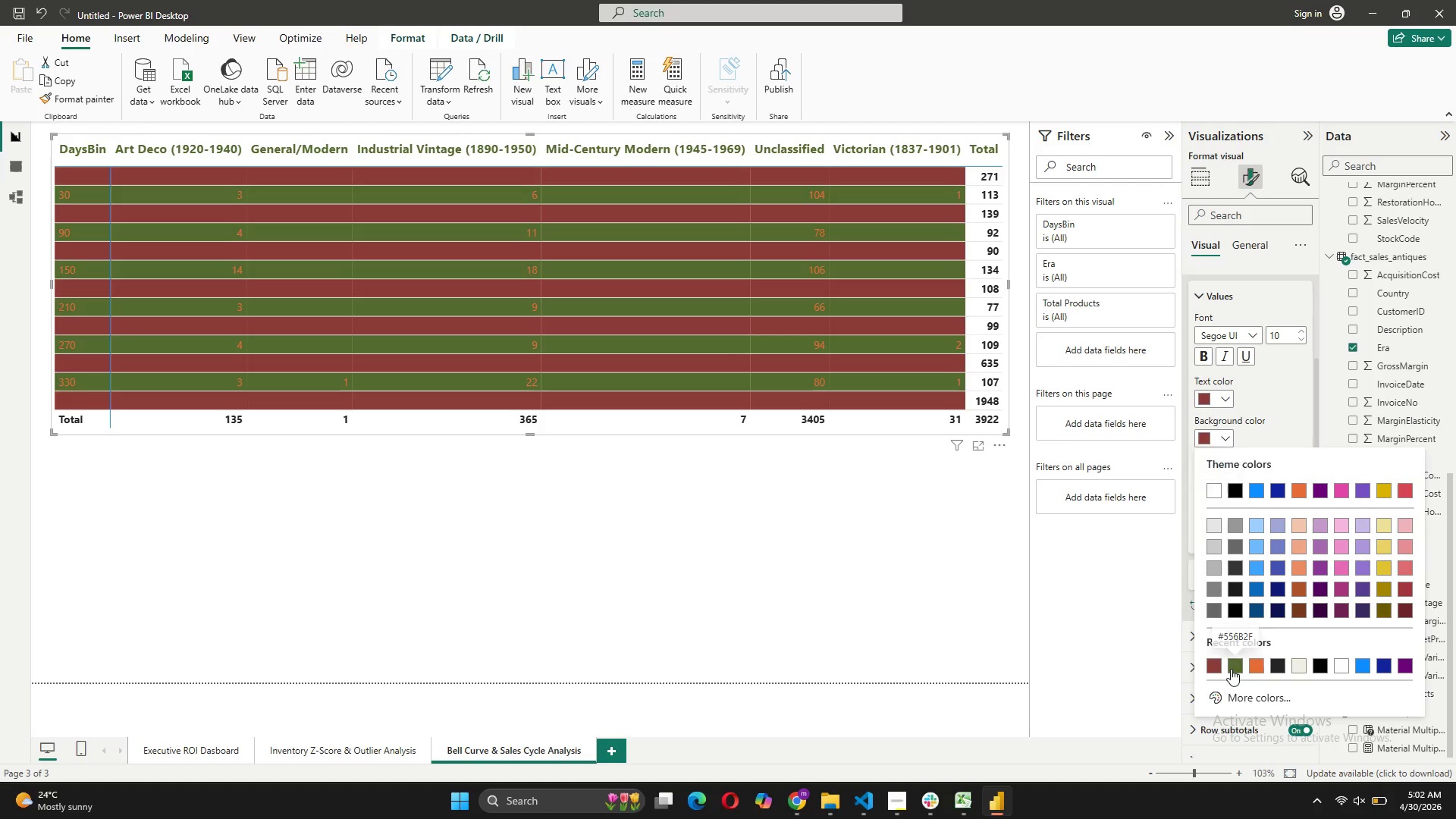 
left_click([1231, 669])
 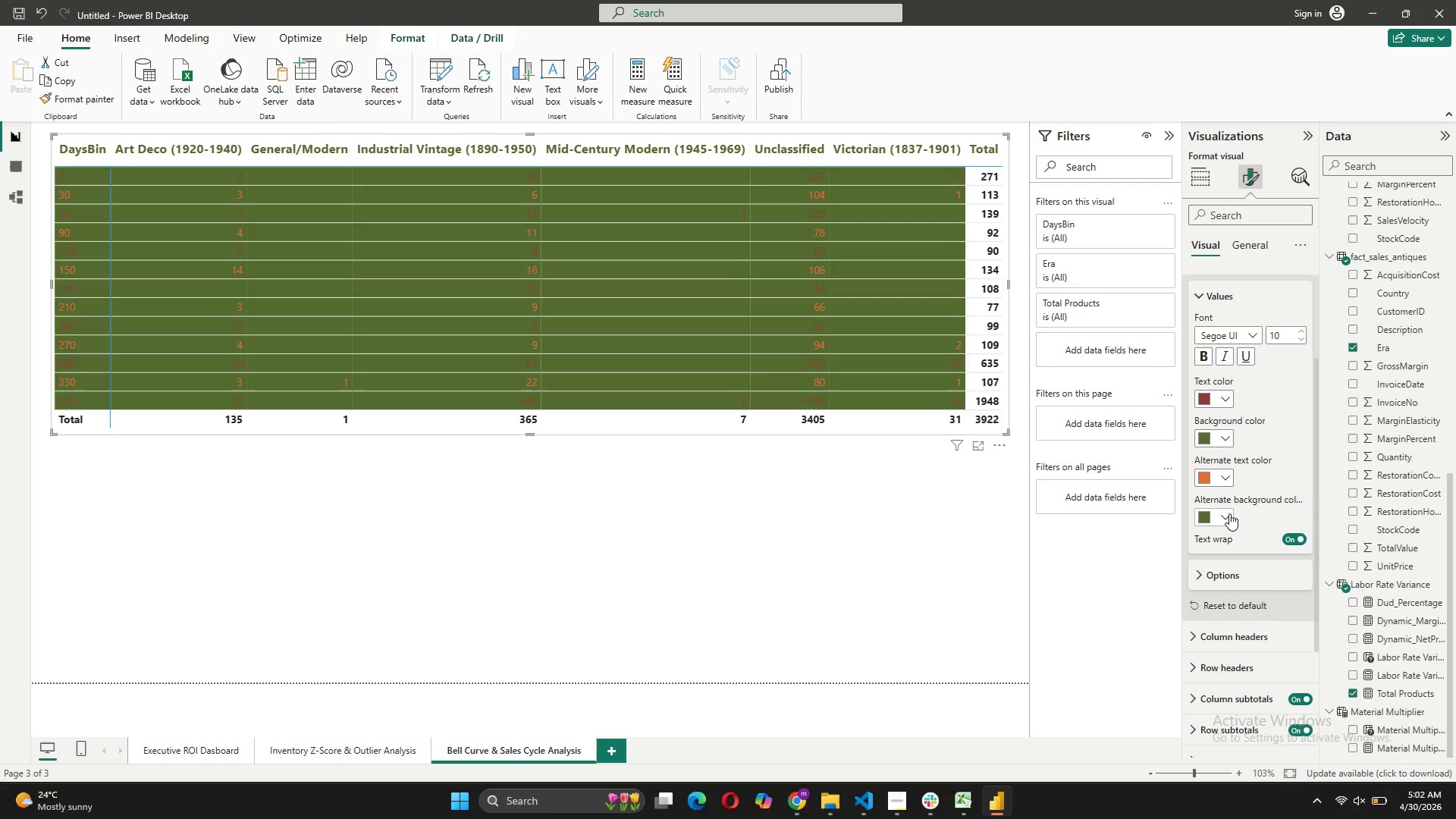 
left_click([1229, 513])
 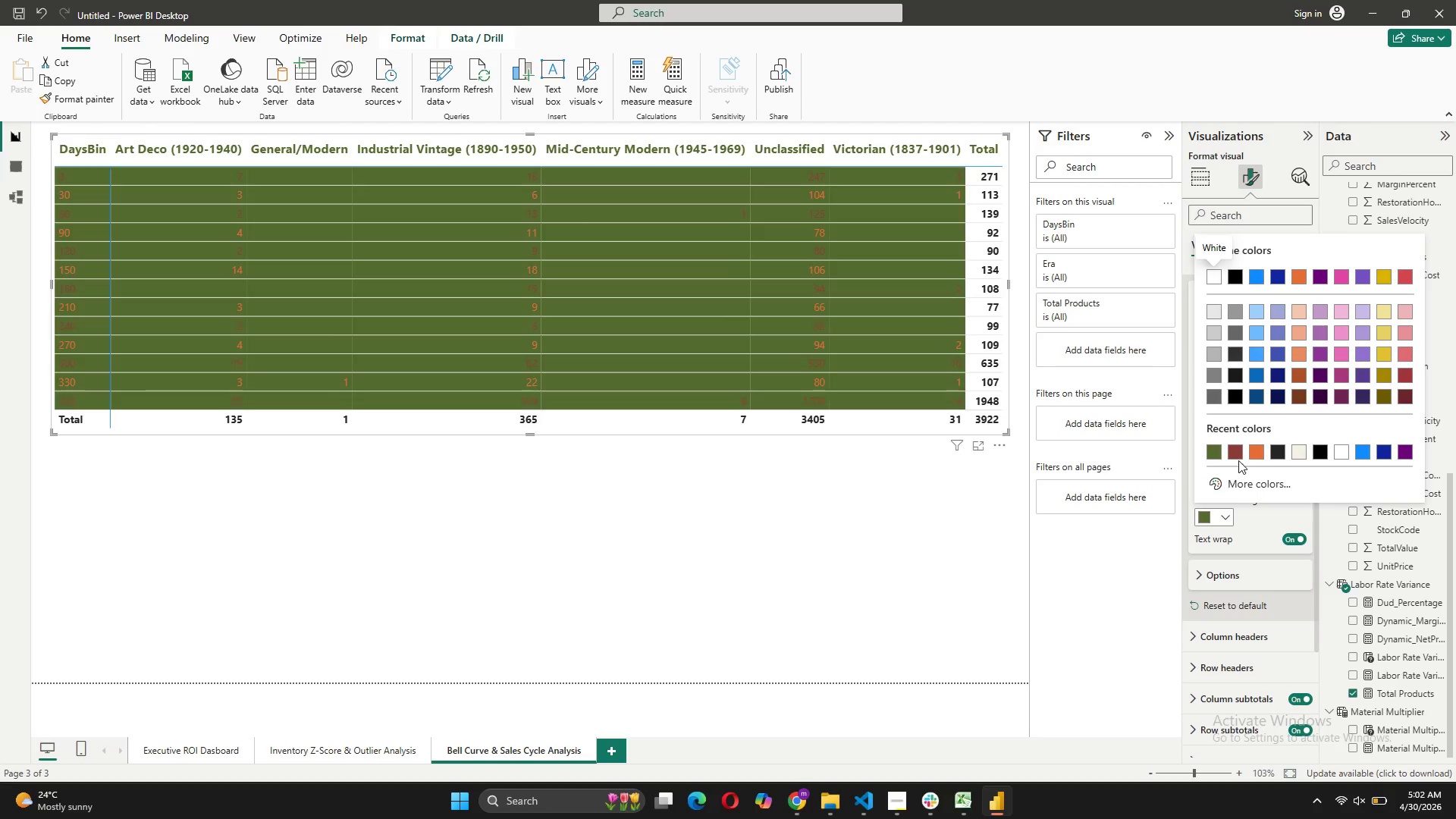 
left_click([1238, 456])
 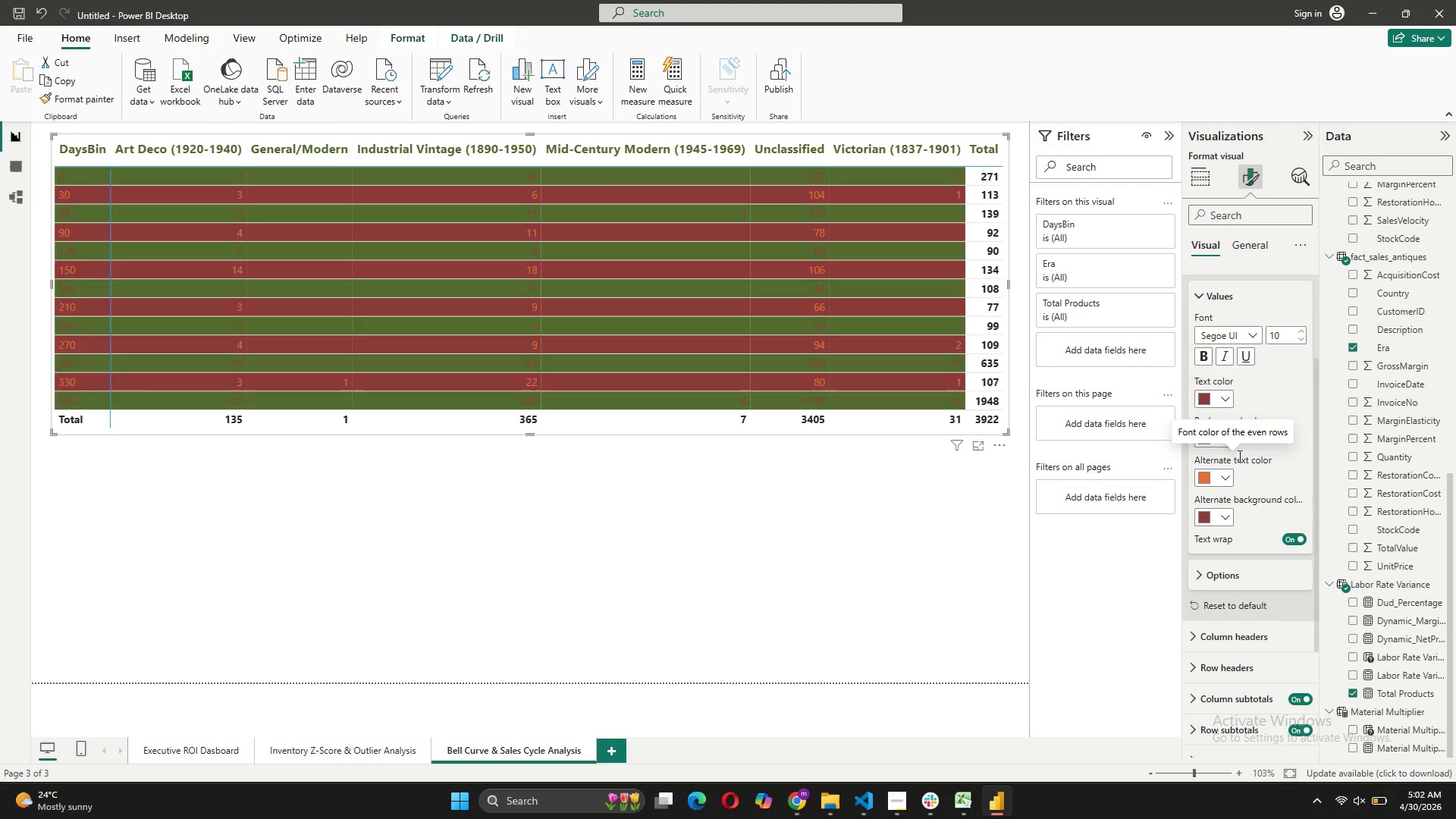 
mouse_move([1329, 349])
 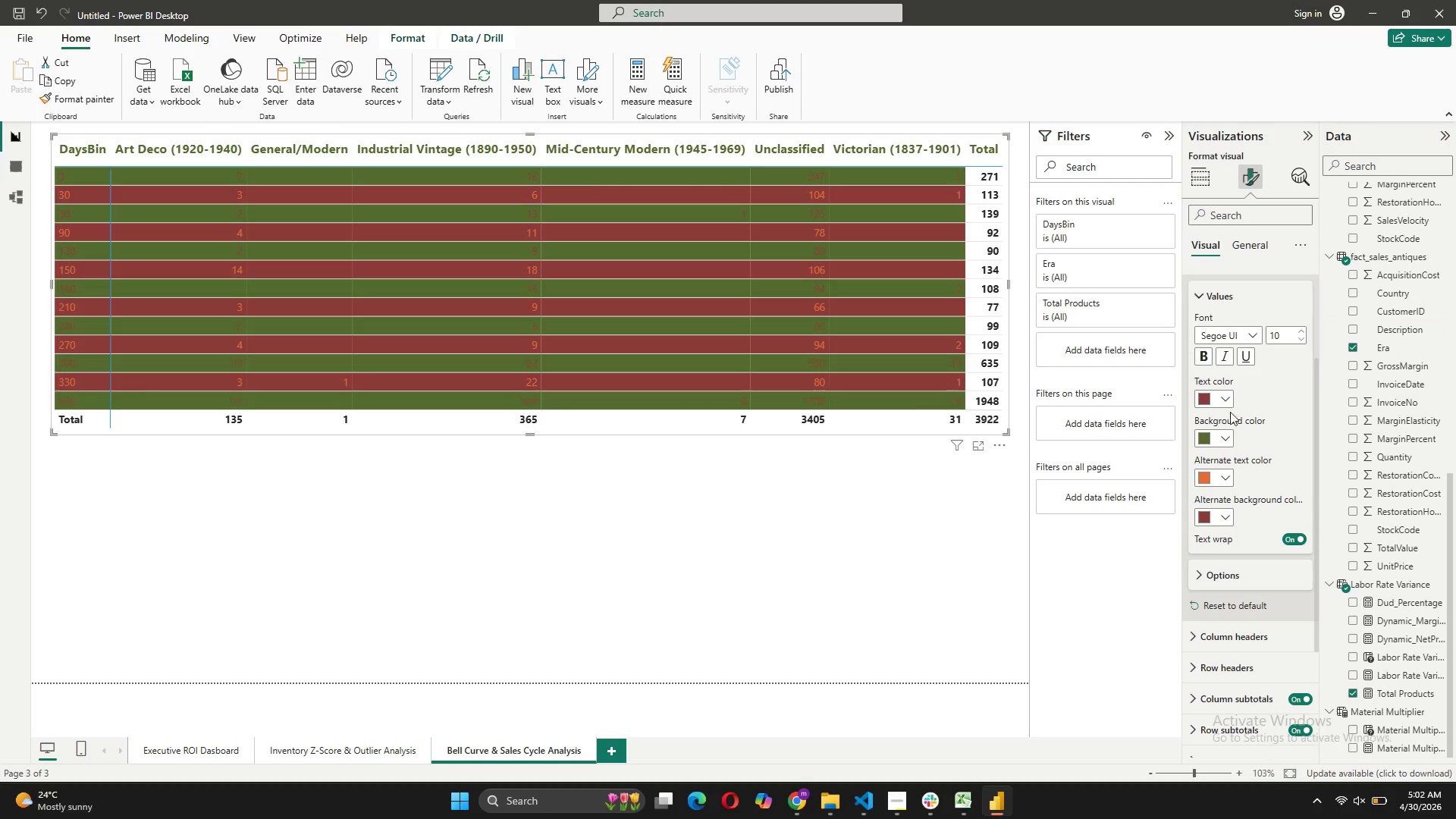 
left_click([1231, 403])
 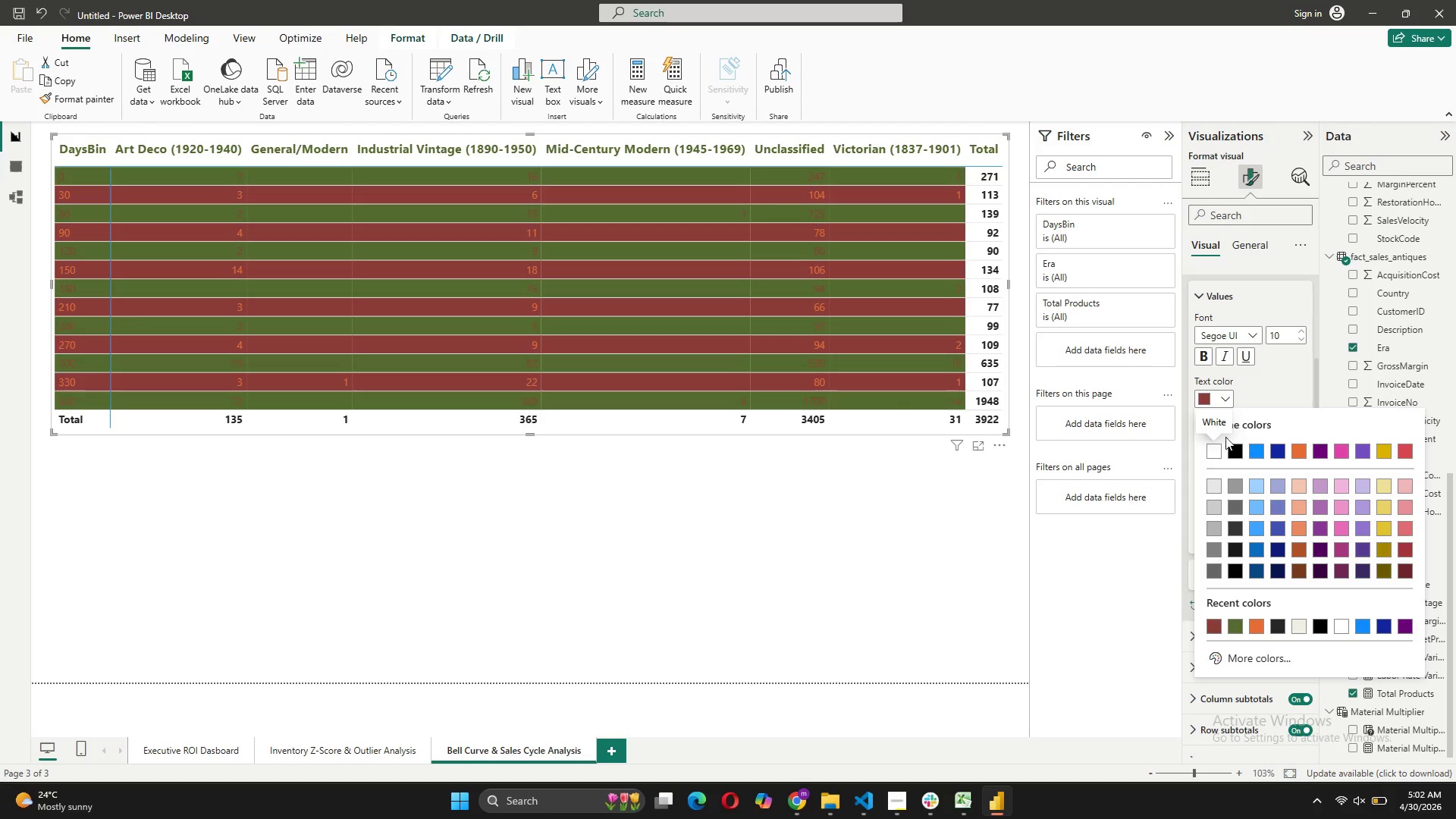 
left_click([1216, 453])
 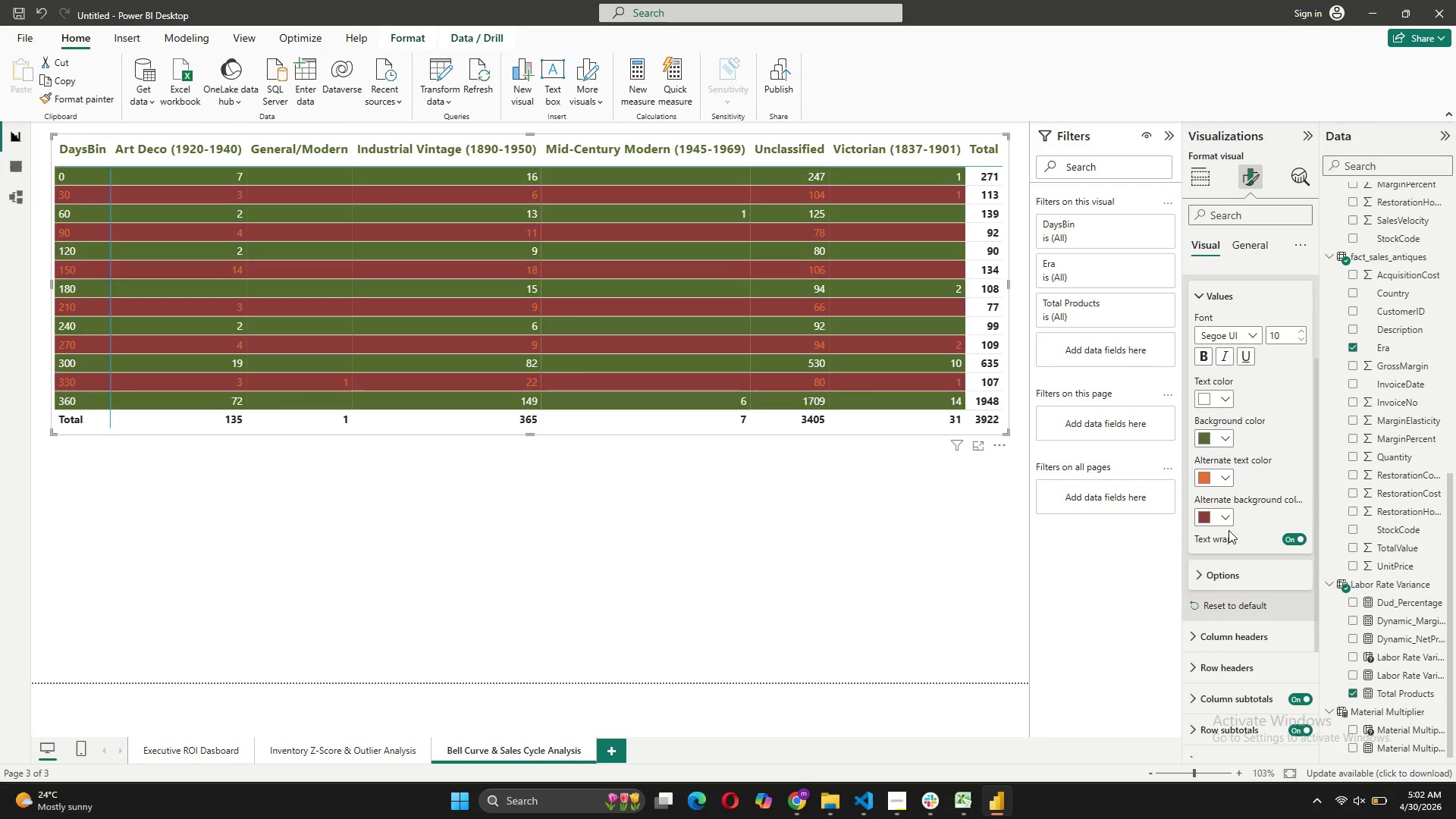 
wait(6.44)
 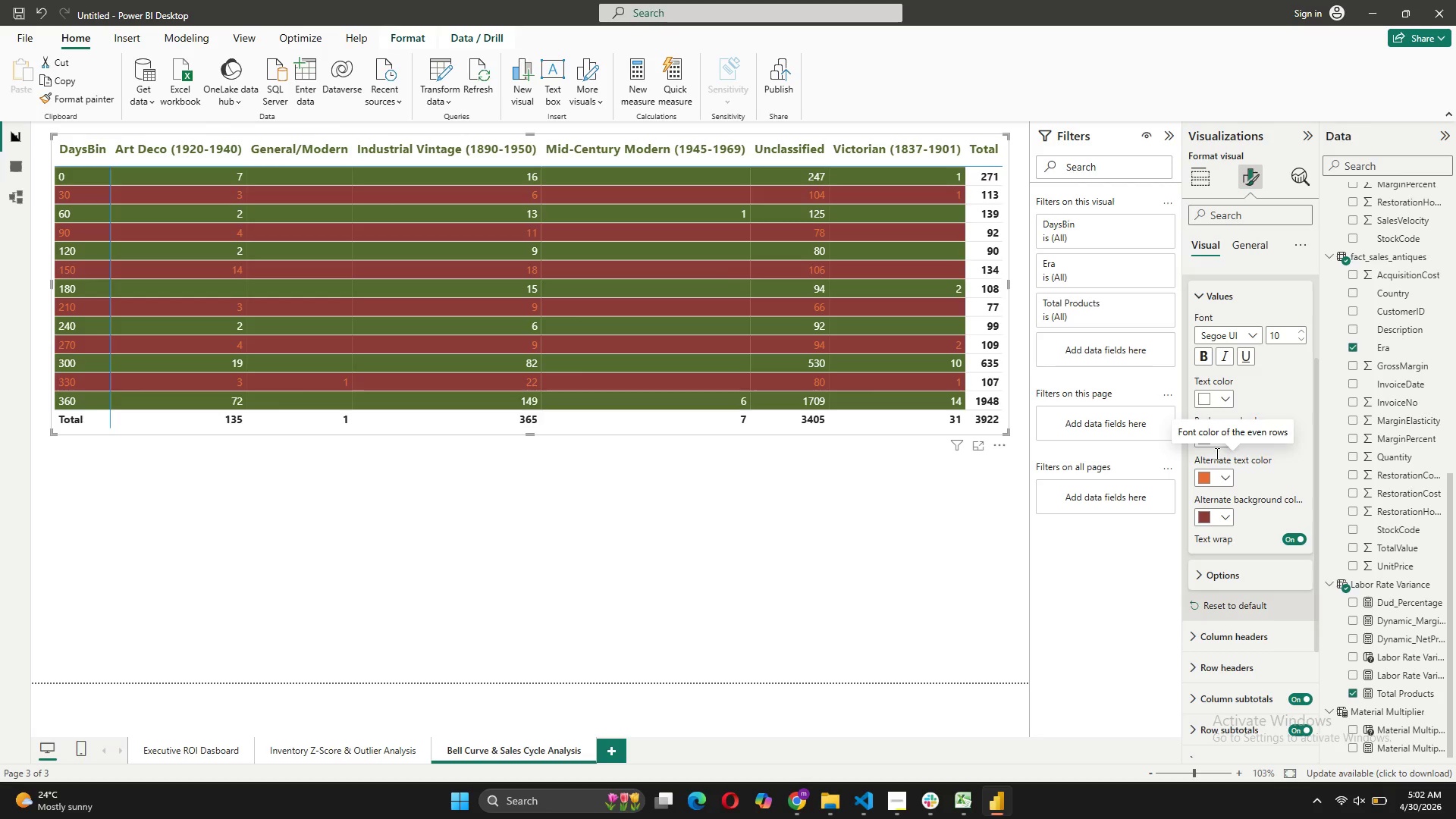 
left_click([1222, 477])
 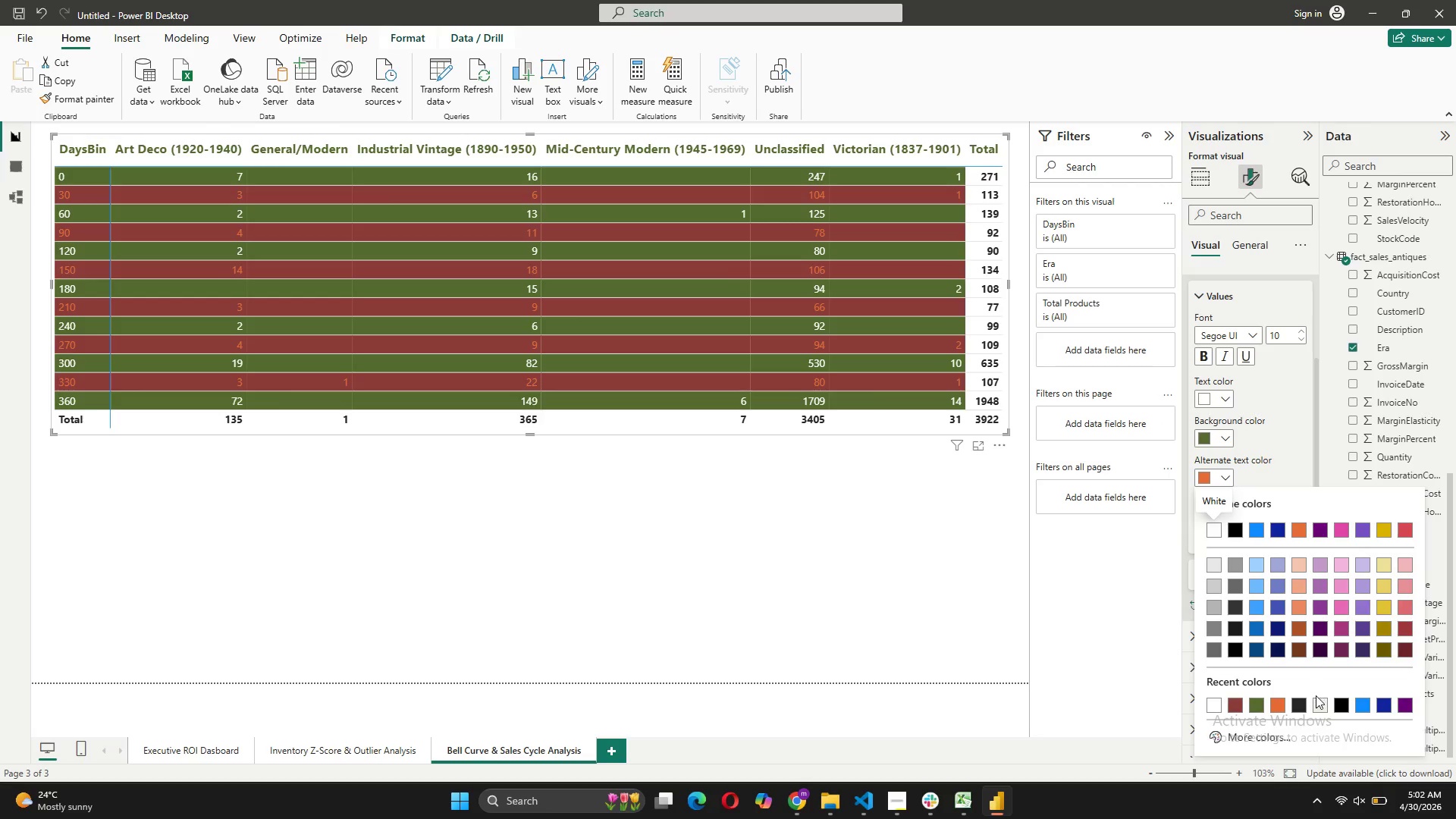 
left_click([1318, 701])
 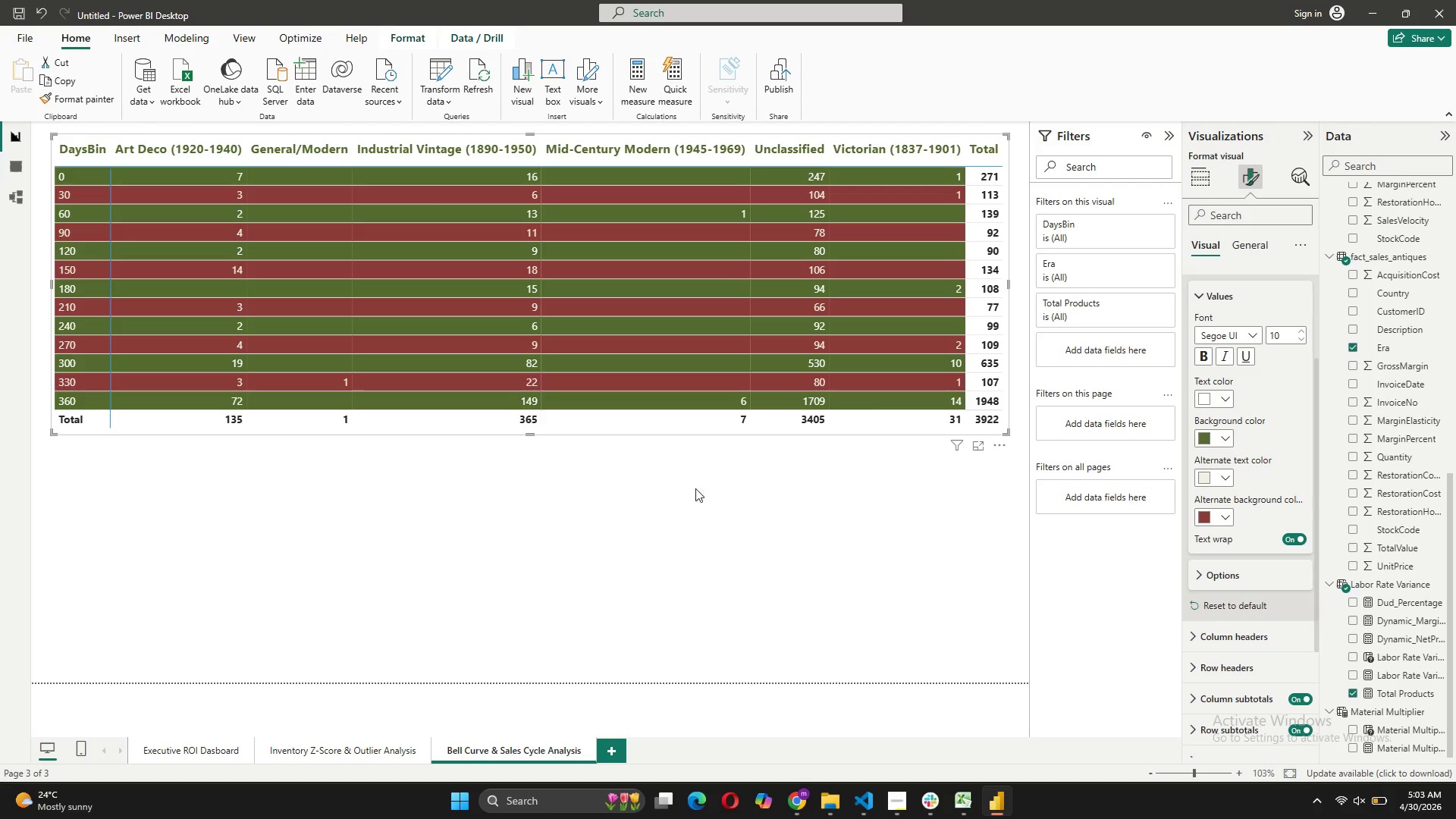 
wait(5.33)
 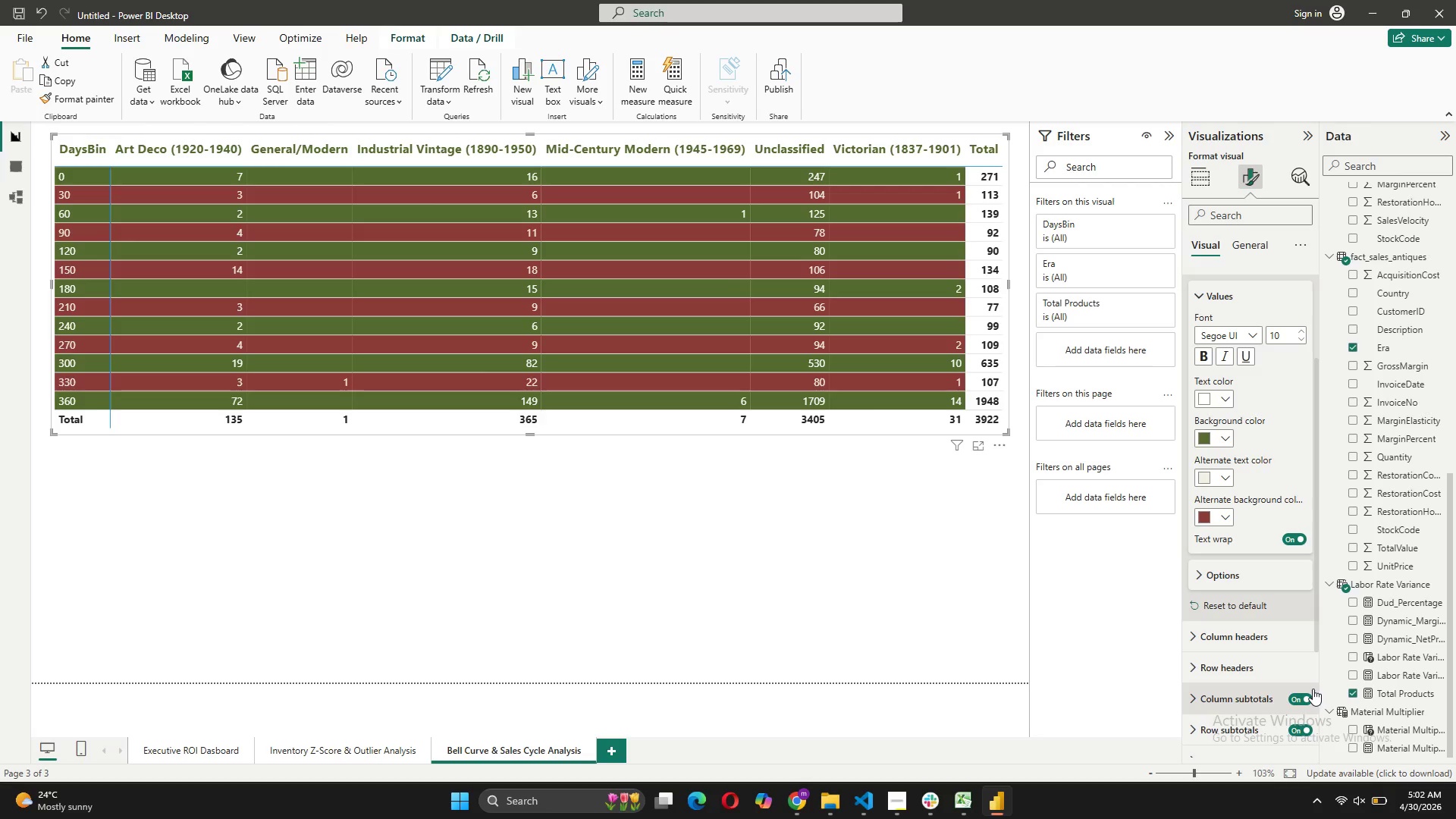 
left_click([1203, 293])
 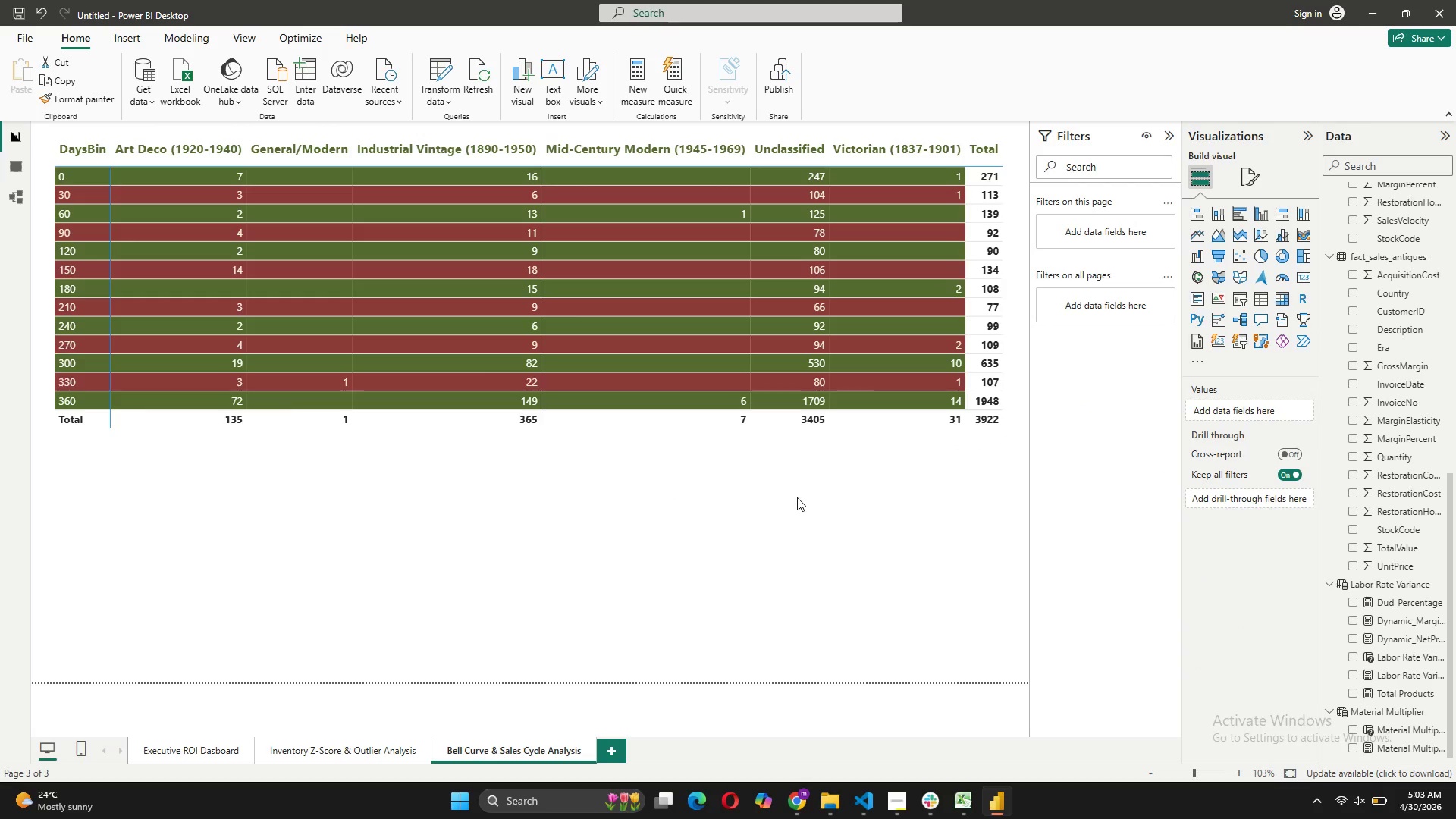 
wait(10.36)
 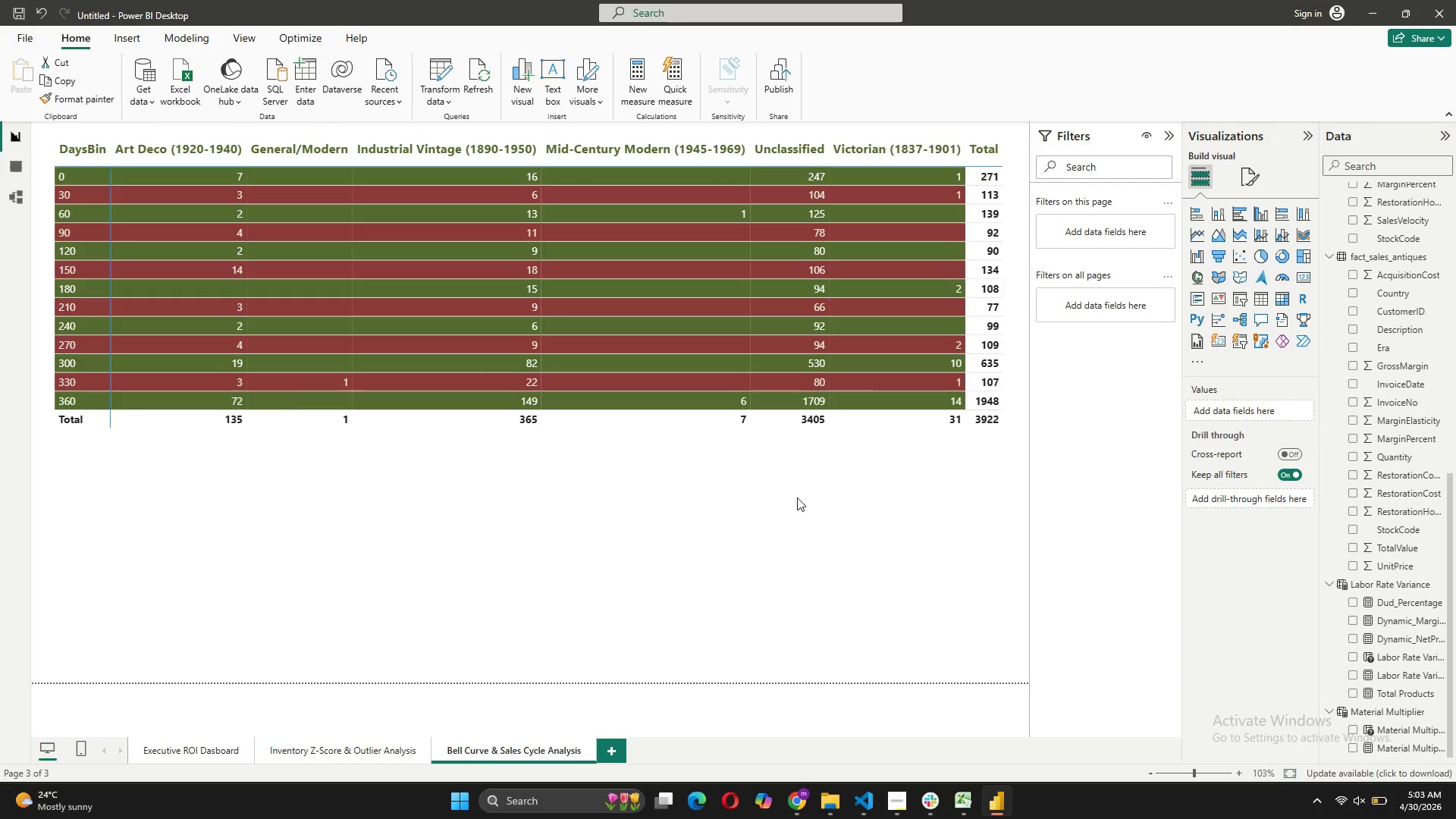 
scroll: coordinate [814, 475], scroll_direction: down, amount: 3.0
 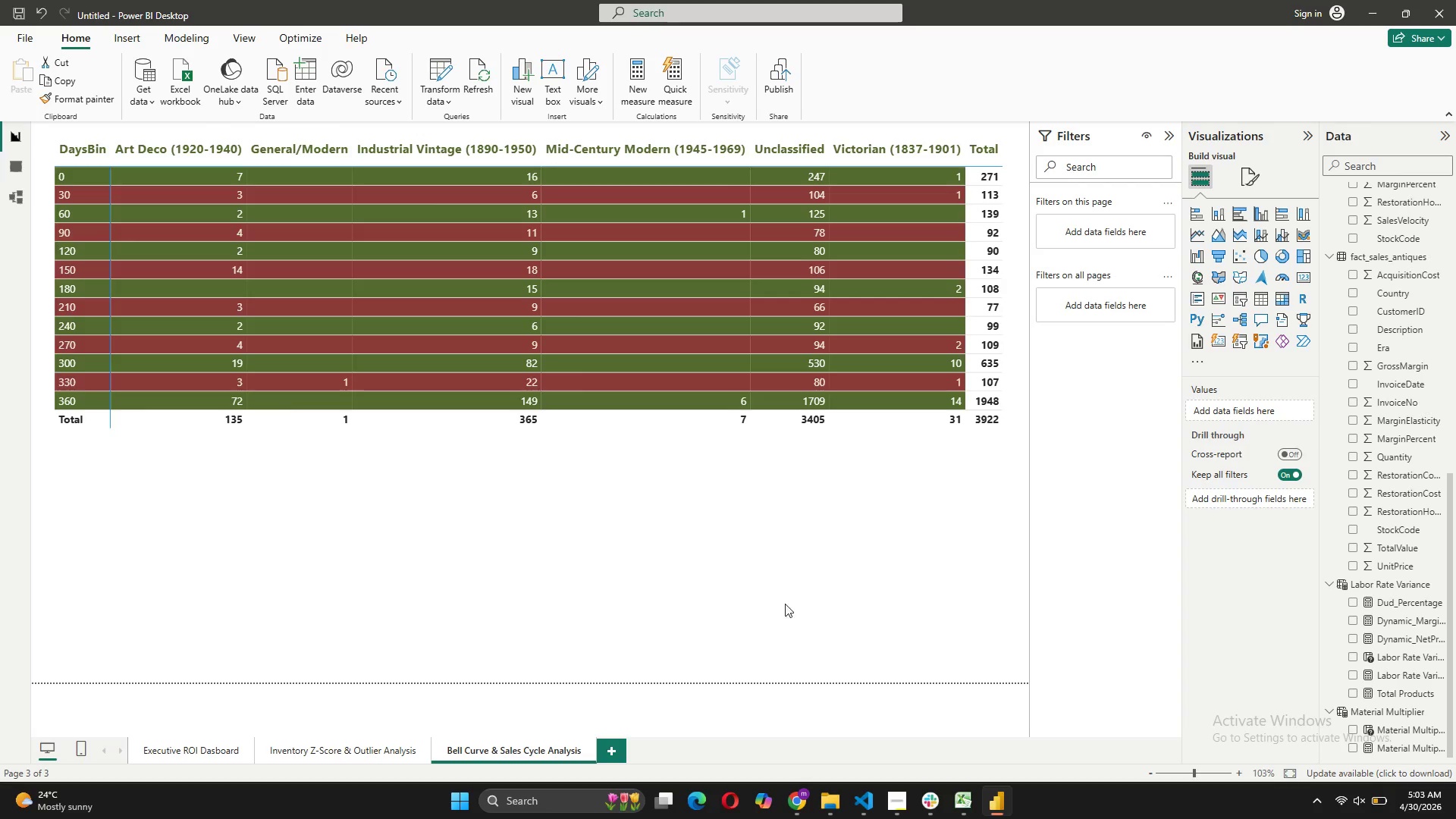 
left_click([665, 567])
 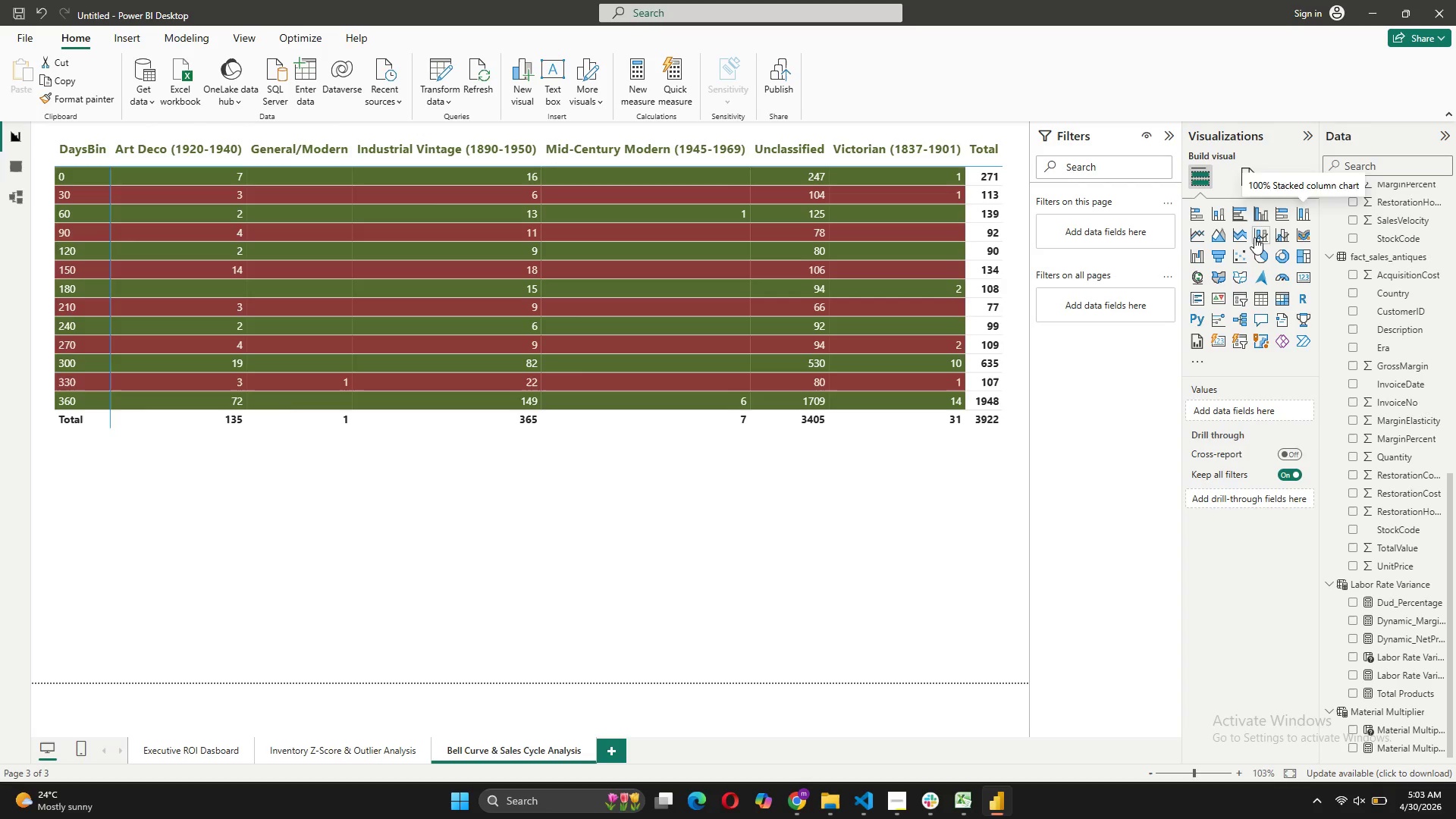 
wait(8.98)
 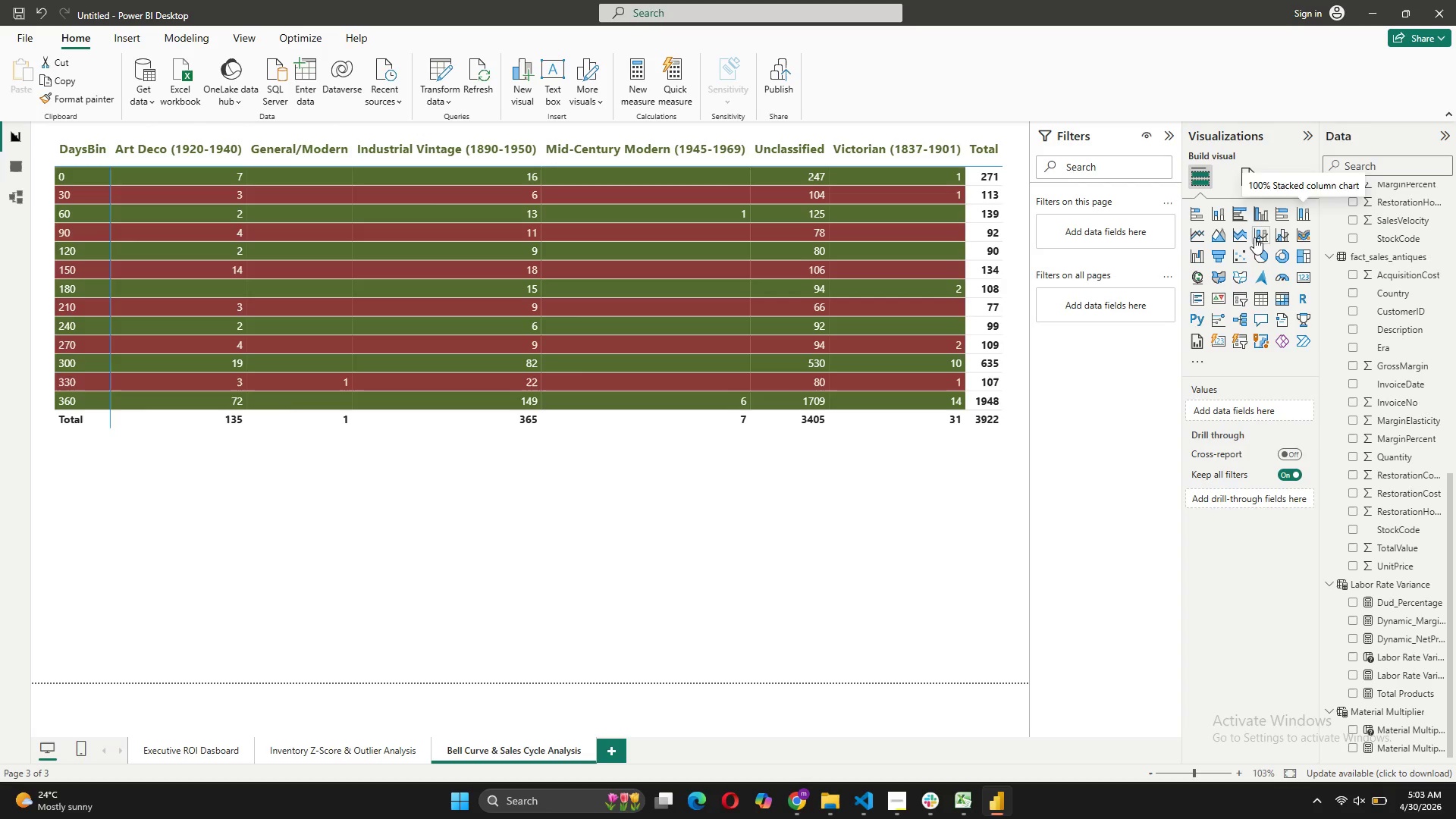 
left_click([1199, 256])
 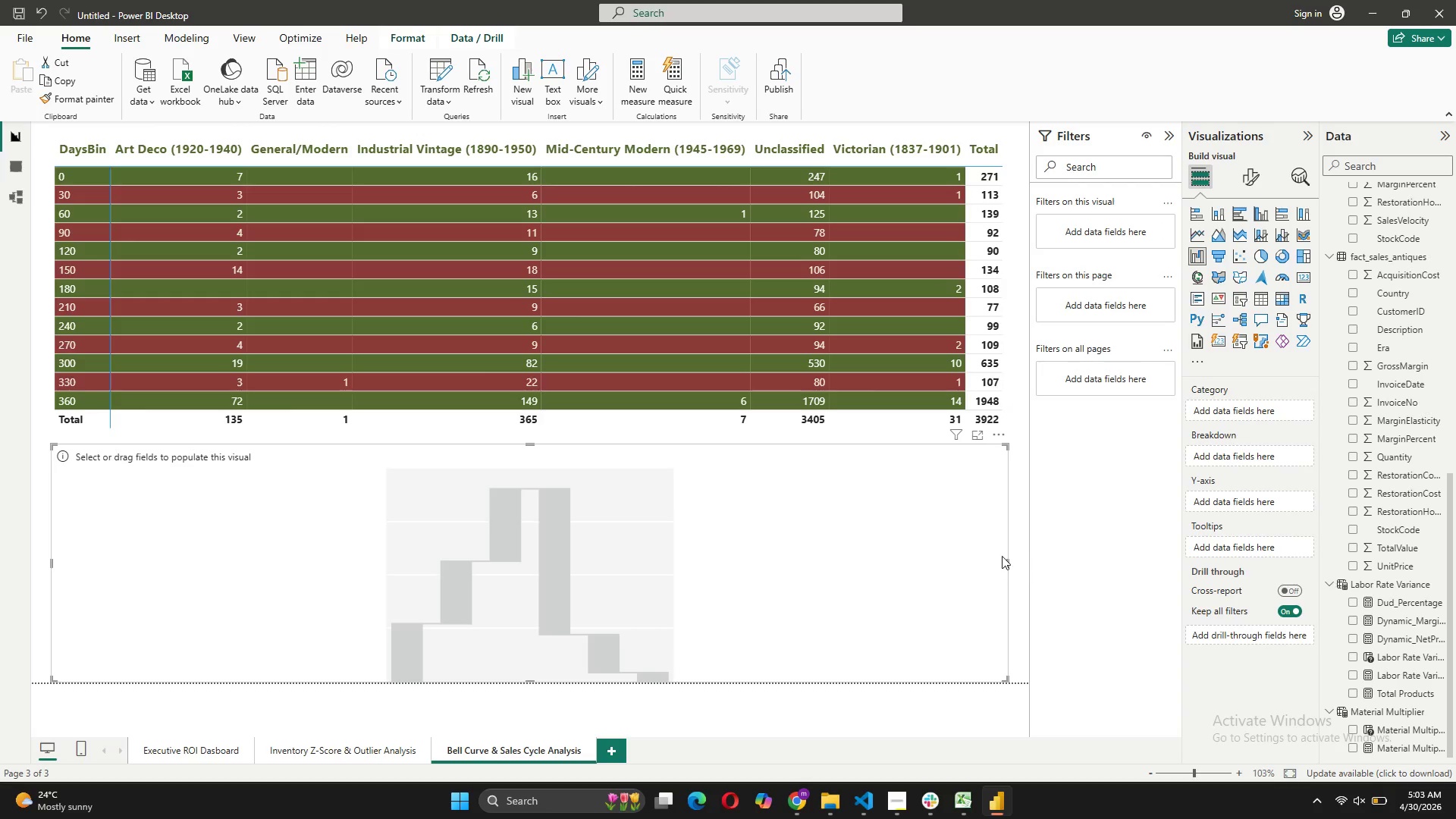 
left_click_drag(start_coordinate=[1007, 563], to_coordinate=[578, 607])
 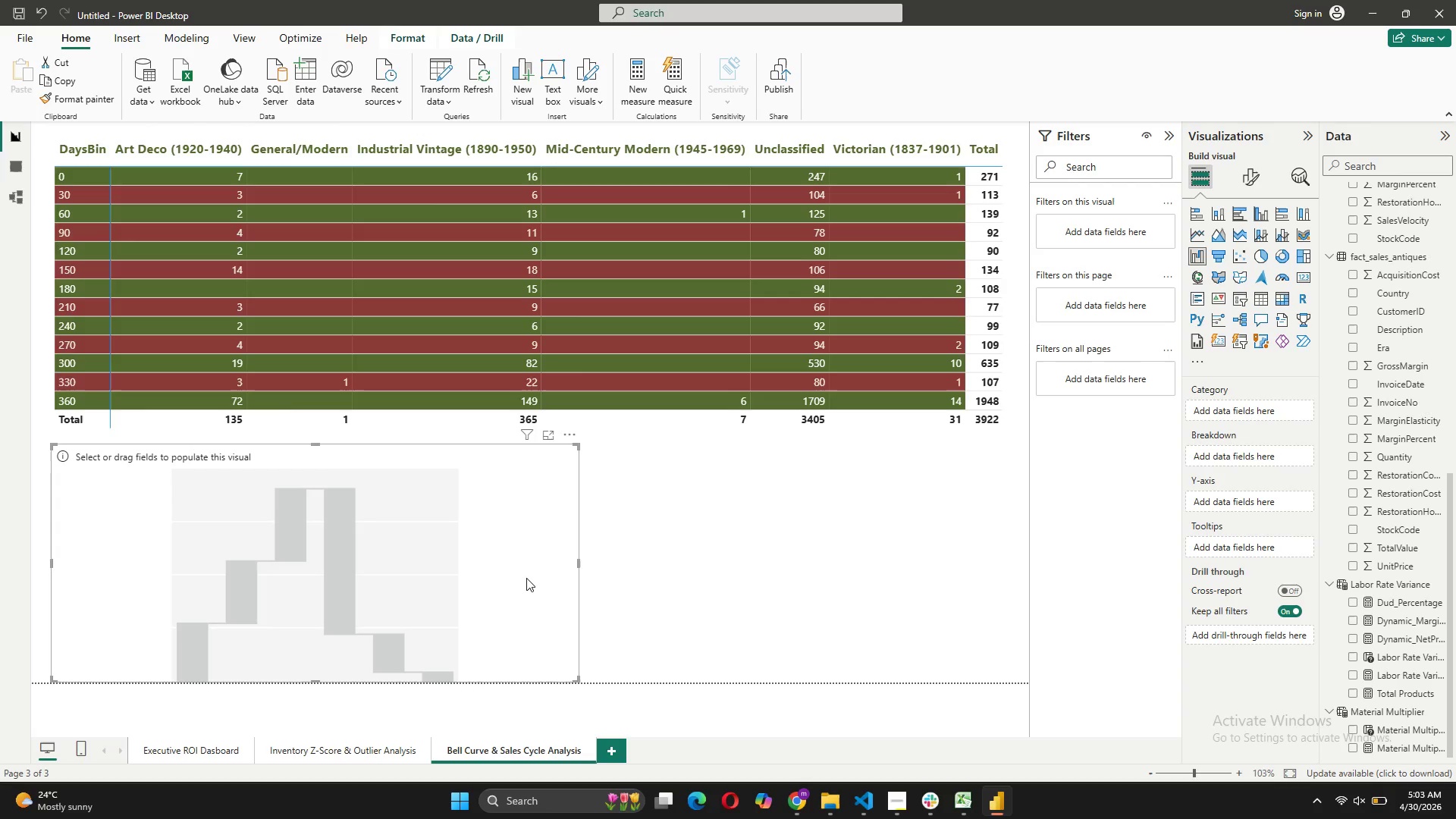 
wait(16.36)
 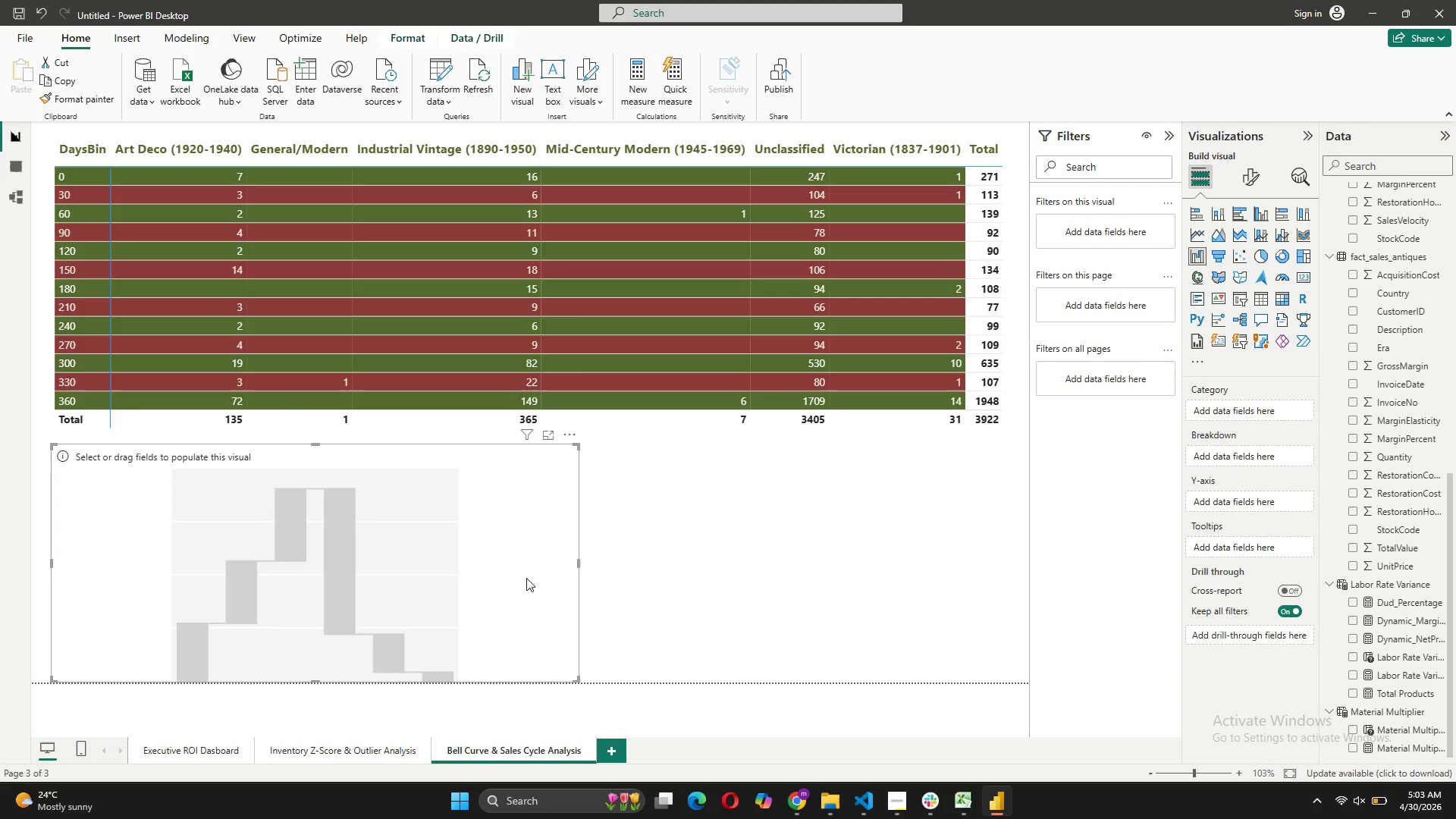 
left_click([16, 197])
 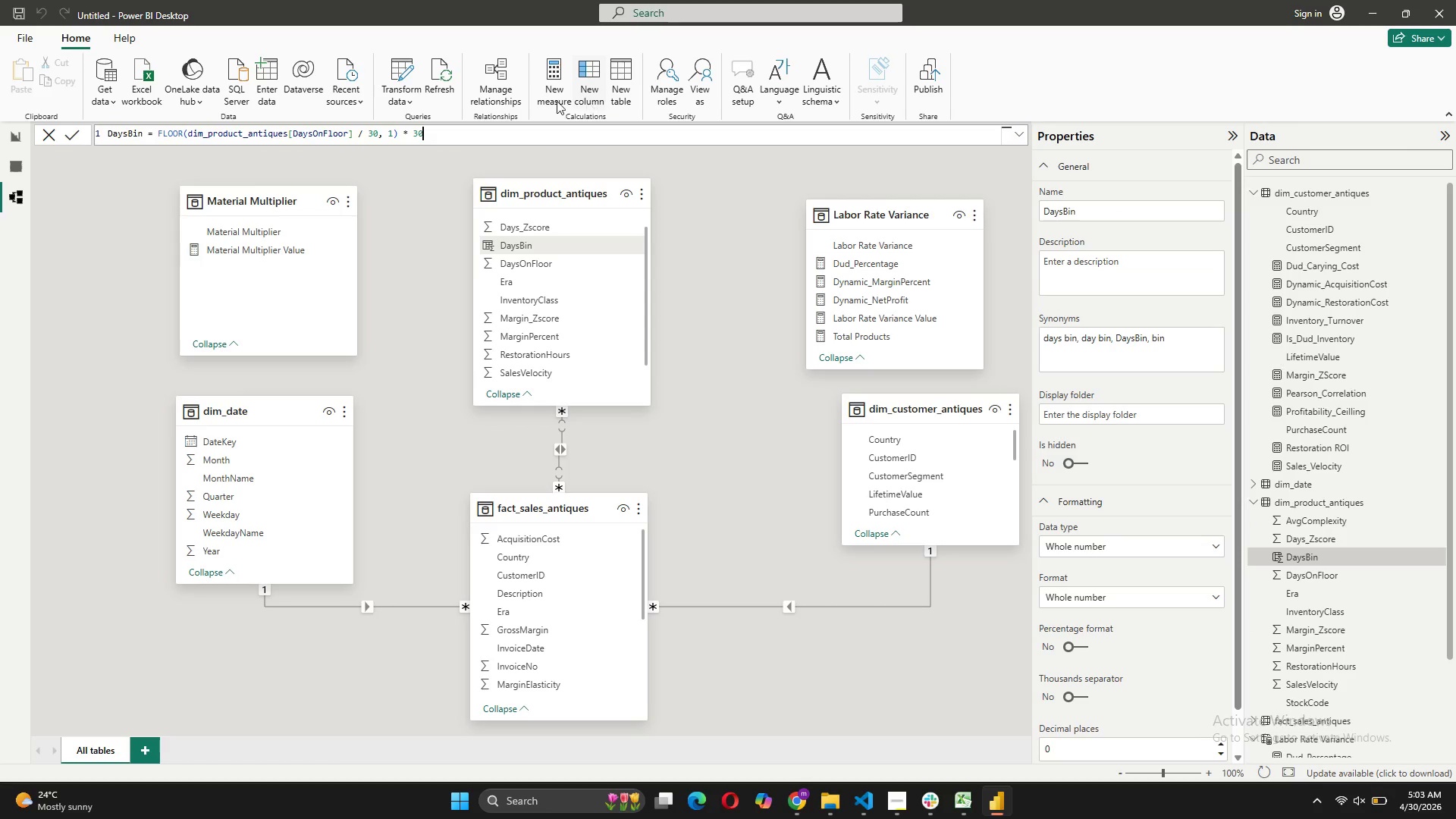 
left_click([620, 102])
 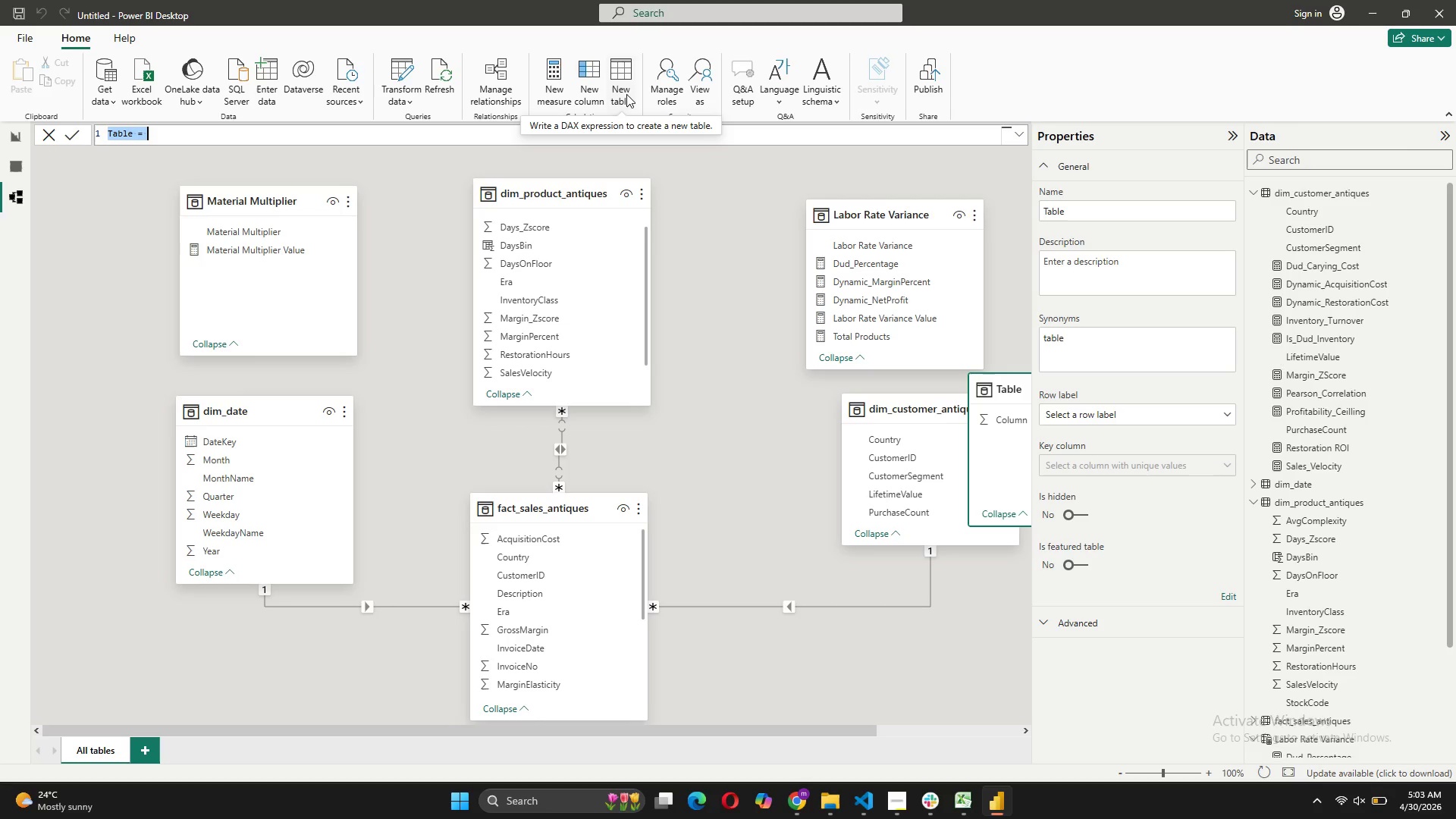 
type(mARGIN)
key(Backspace)
key(Backspace)
key(Backspace)
key(Backspace)
key(Backspace)
key(Backspace)
type(Margin_Waterfall_Table = )
 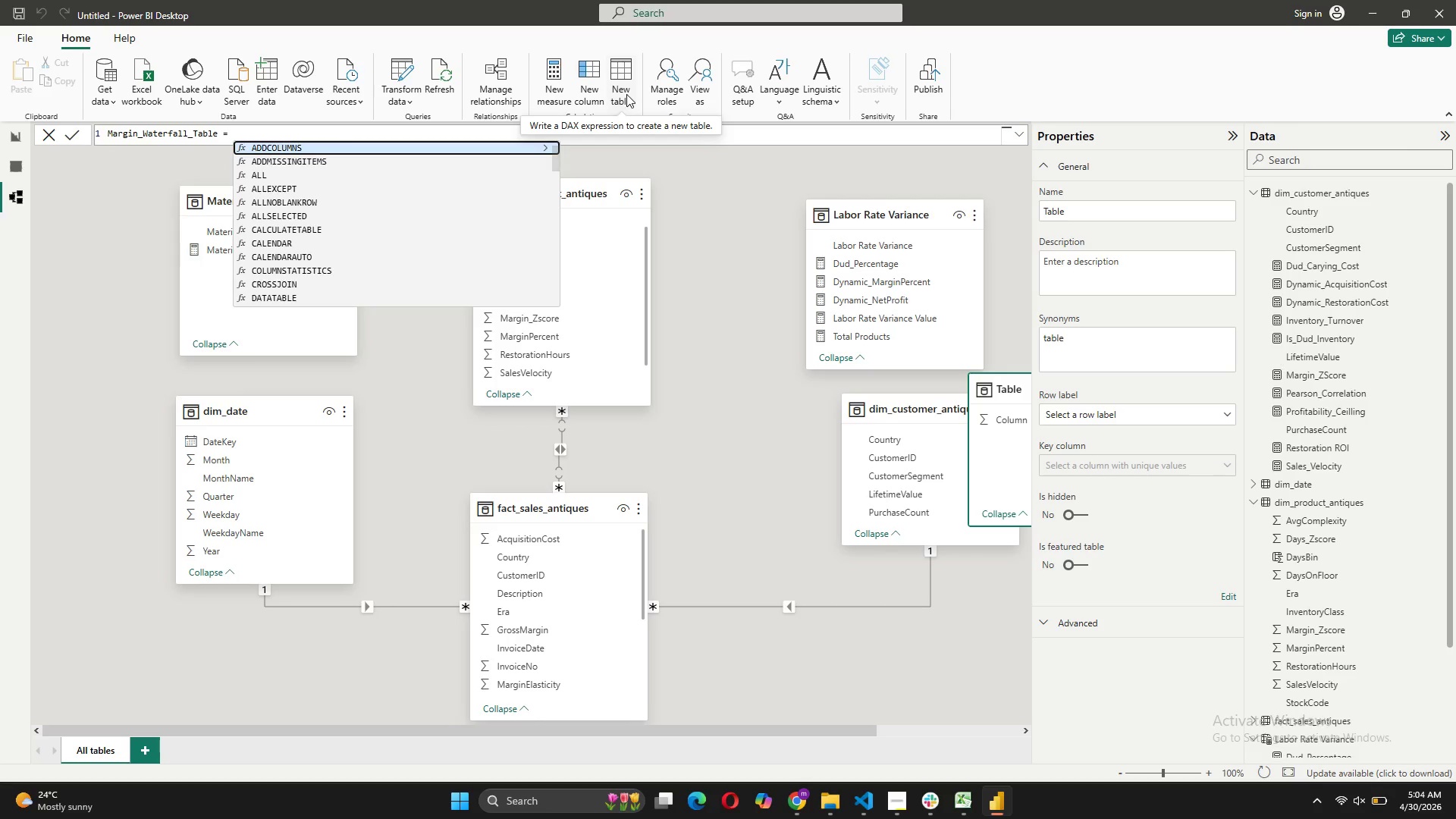 
key(Shift+Enter)
 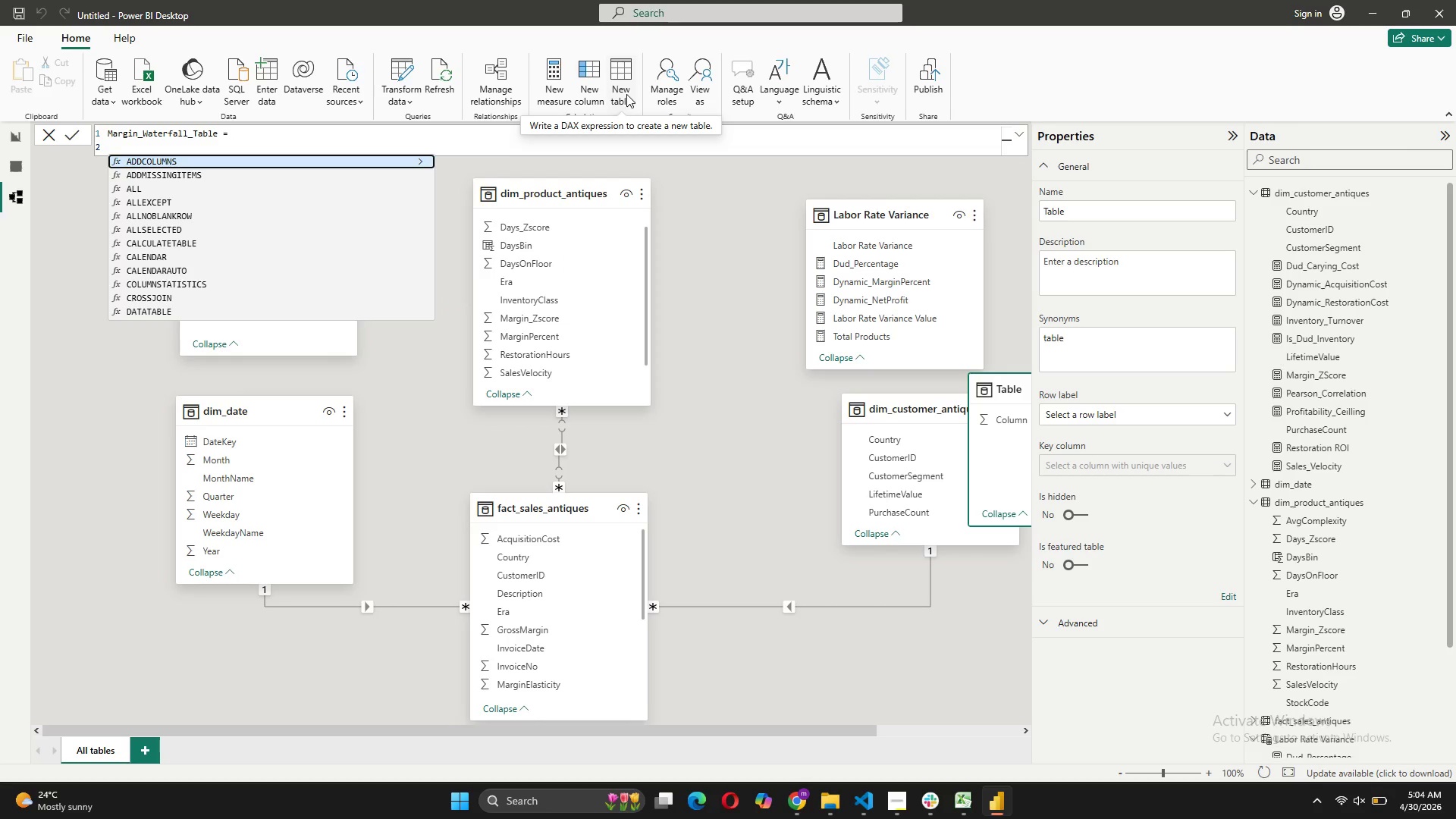 
type(DAT)
key(Tab)
type())
 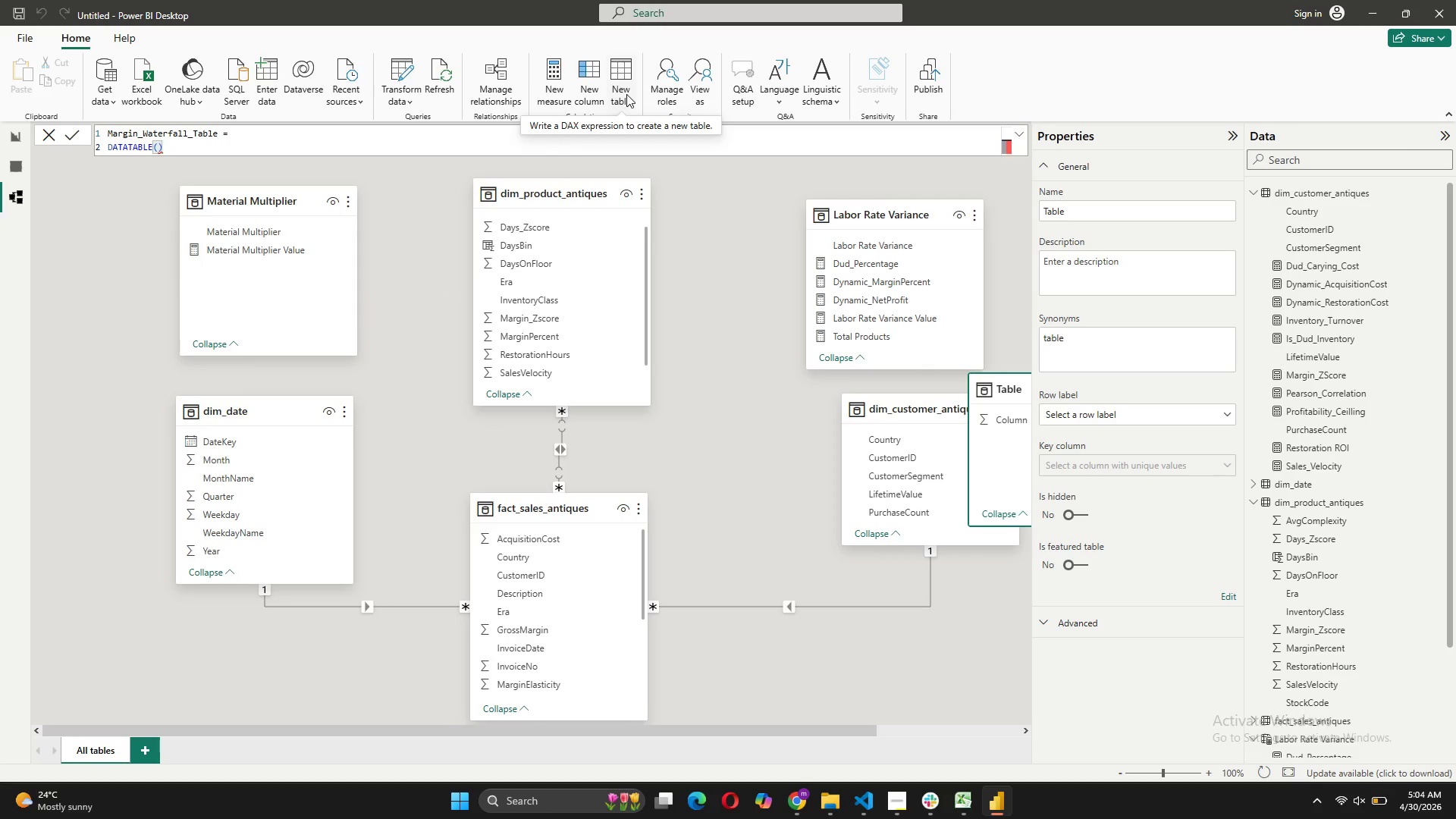 
key(ArrowLeft)
 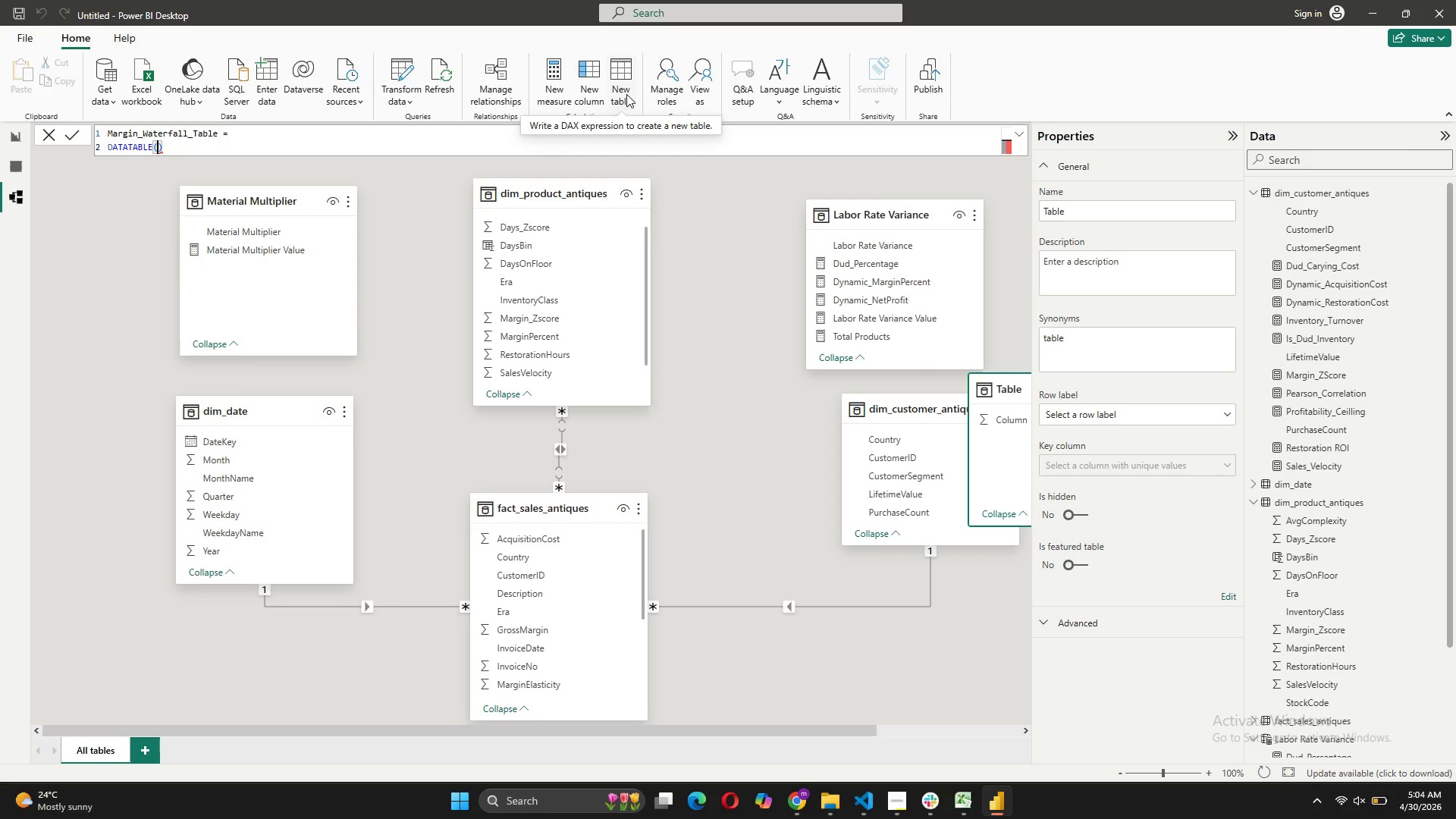 
key(Shift+ShiftRight)
 